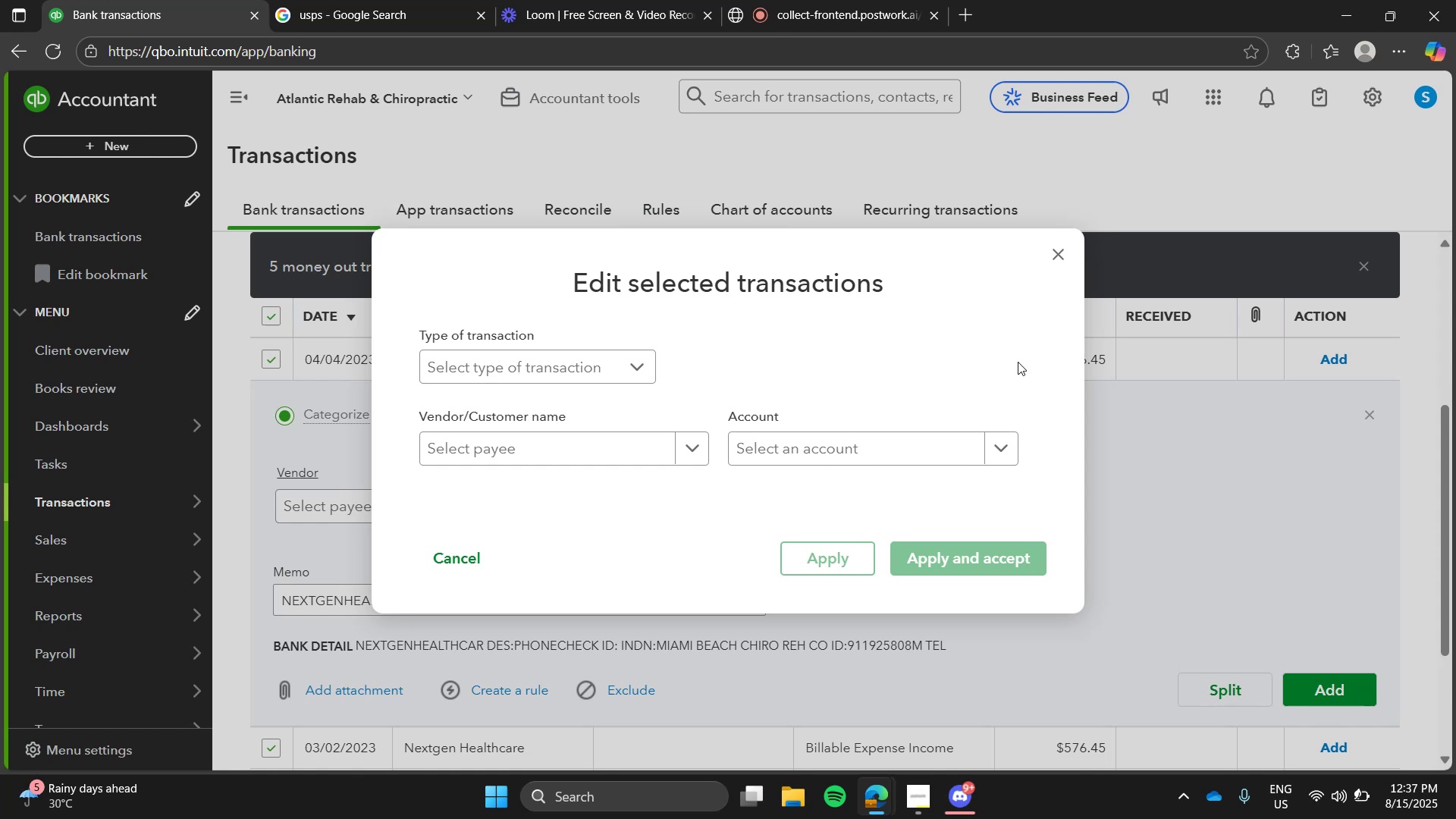 
wait(9.34)
 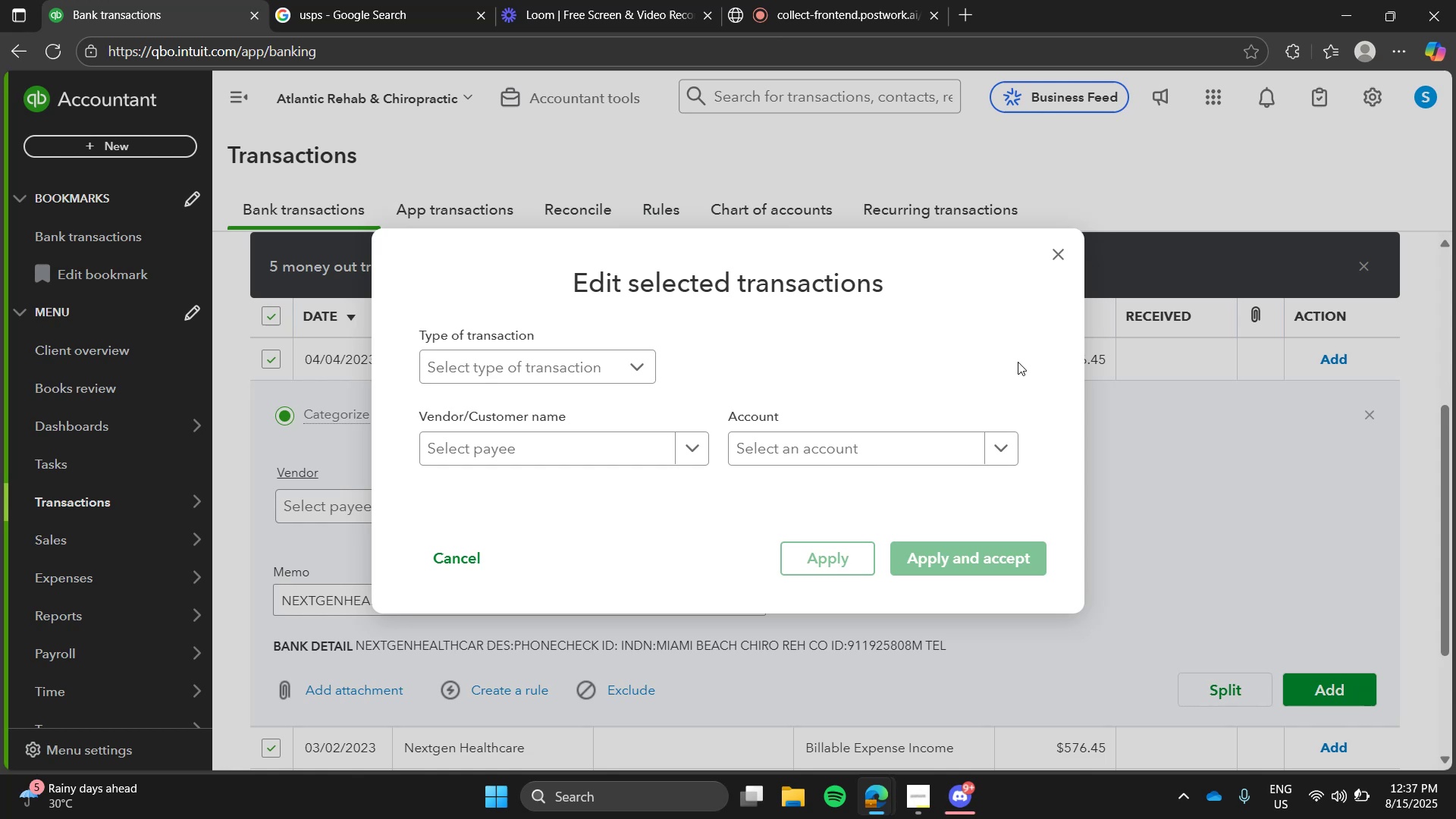 
left_click([981, 451])
 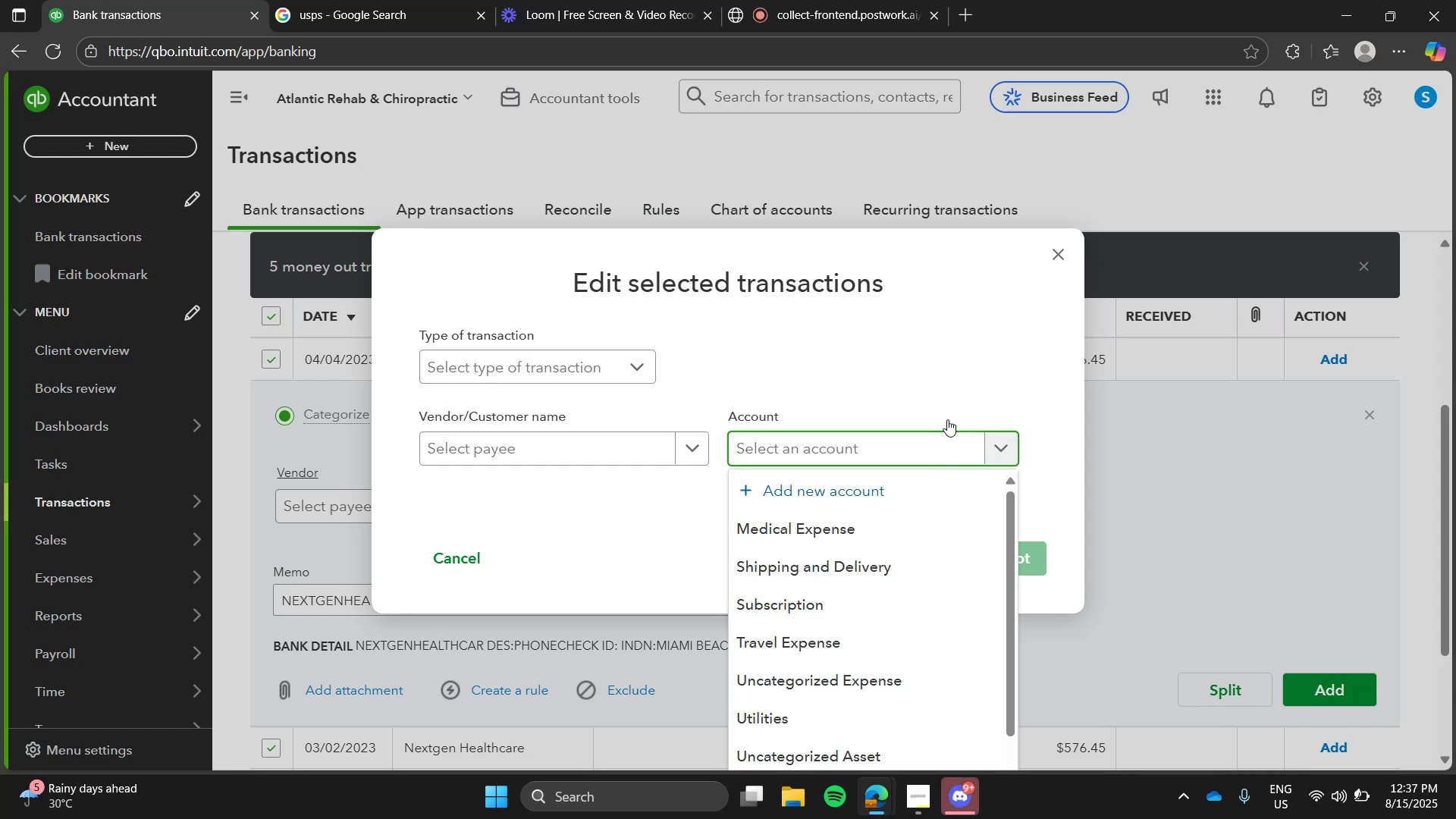 
left_click([1059, 253])
 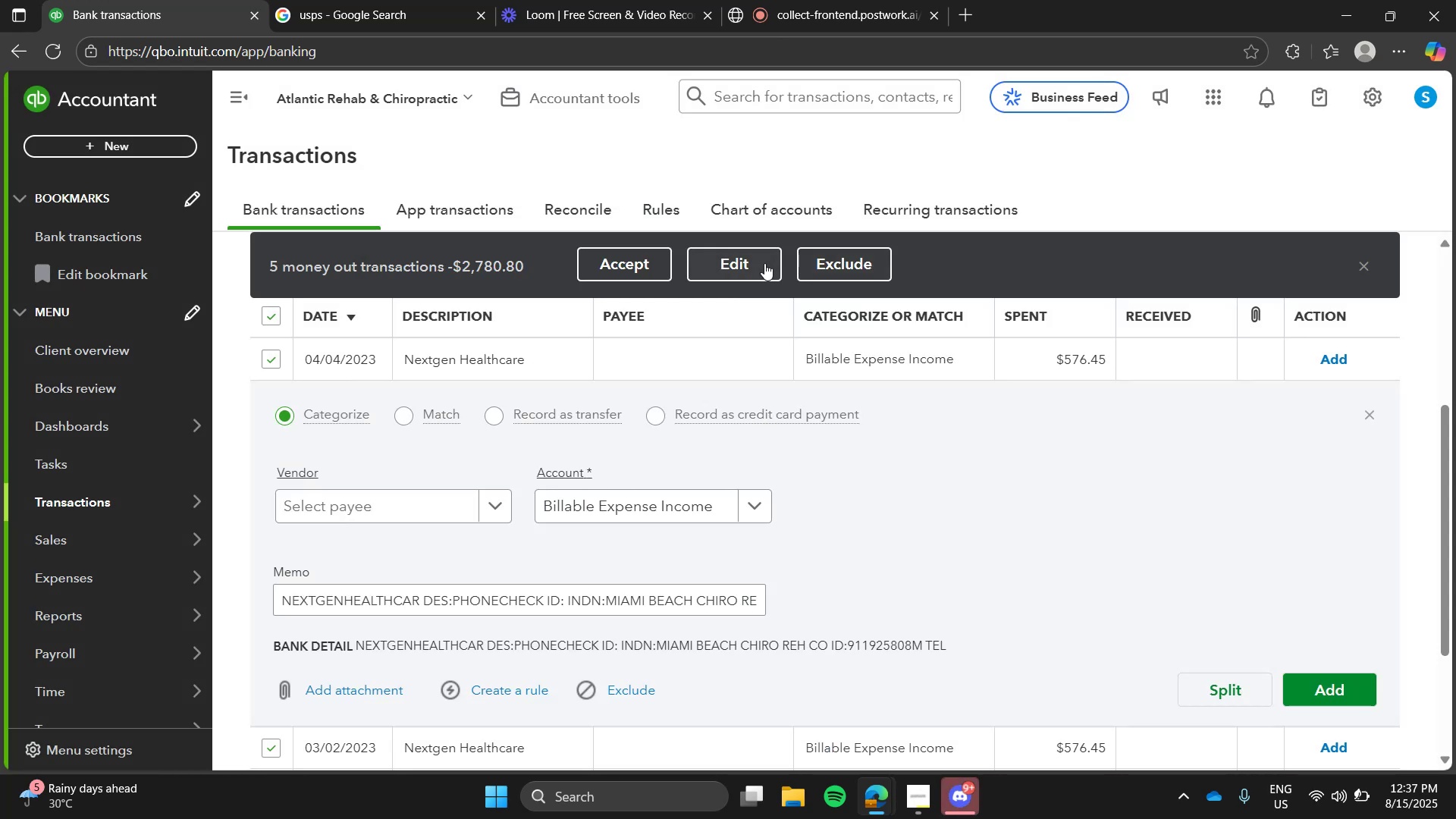 
left_click([746, 268])
 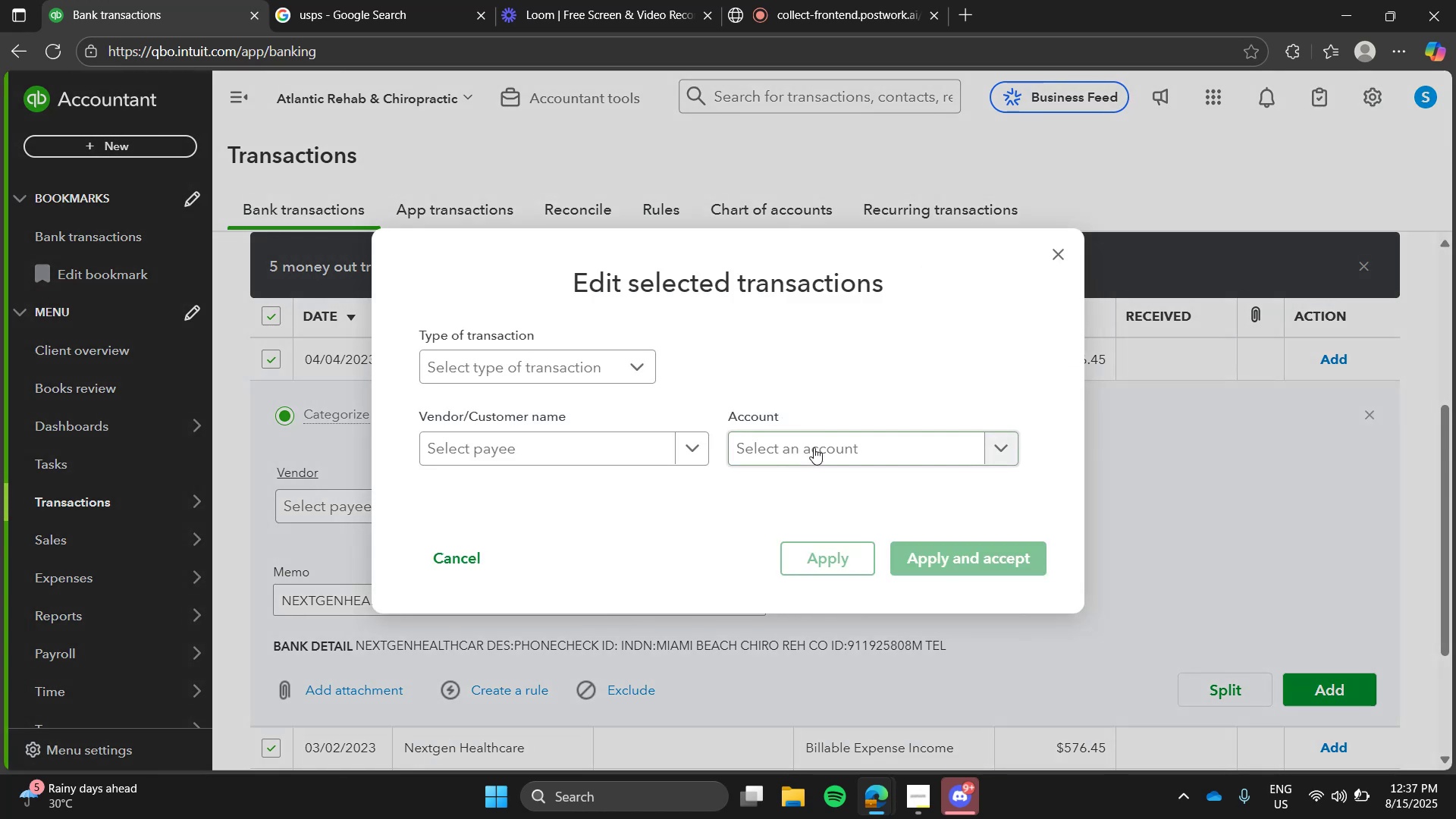 
left_click([814, 447])
 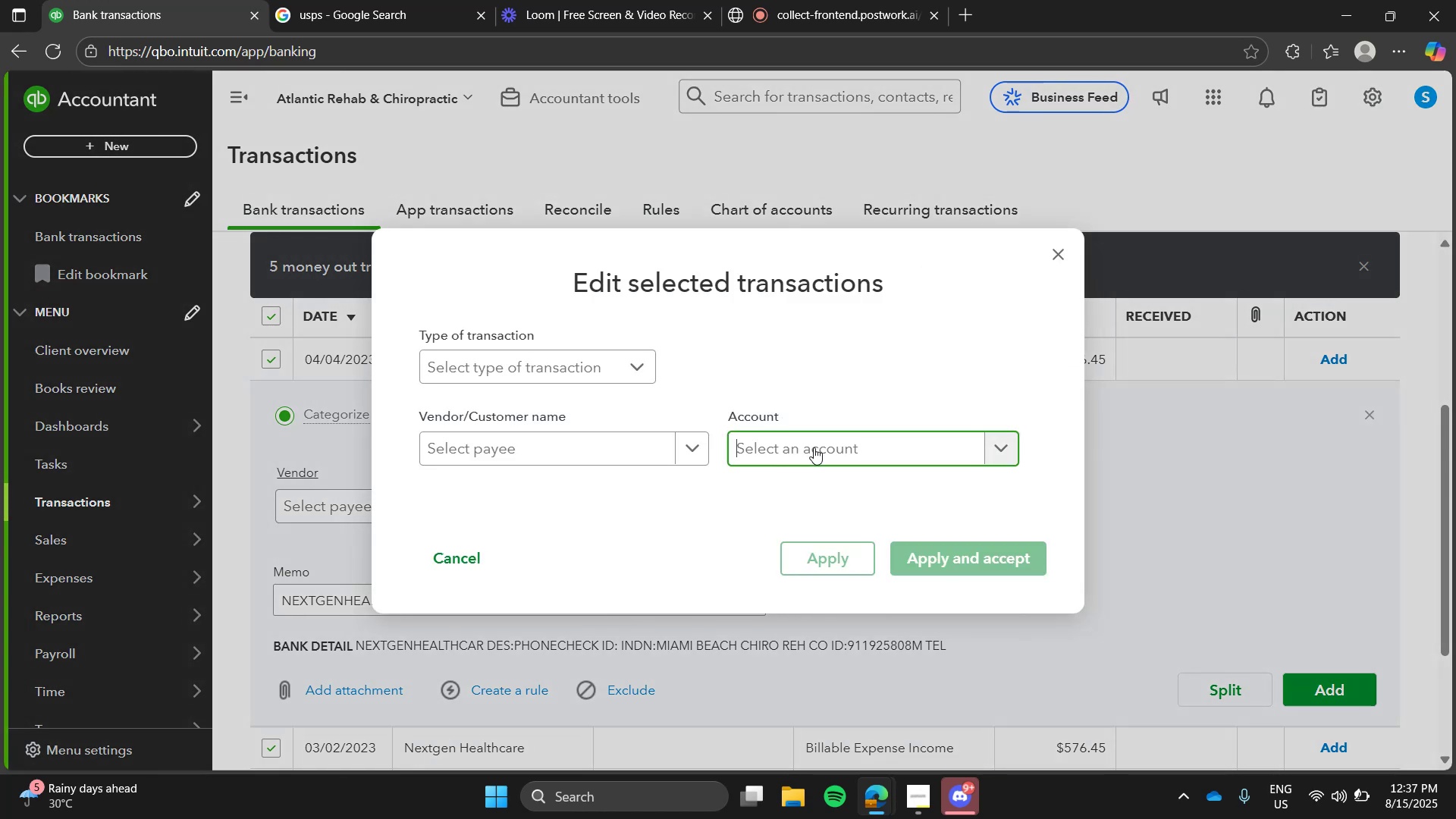 
type(med)
 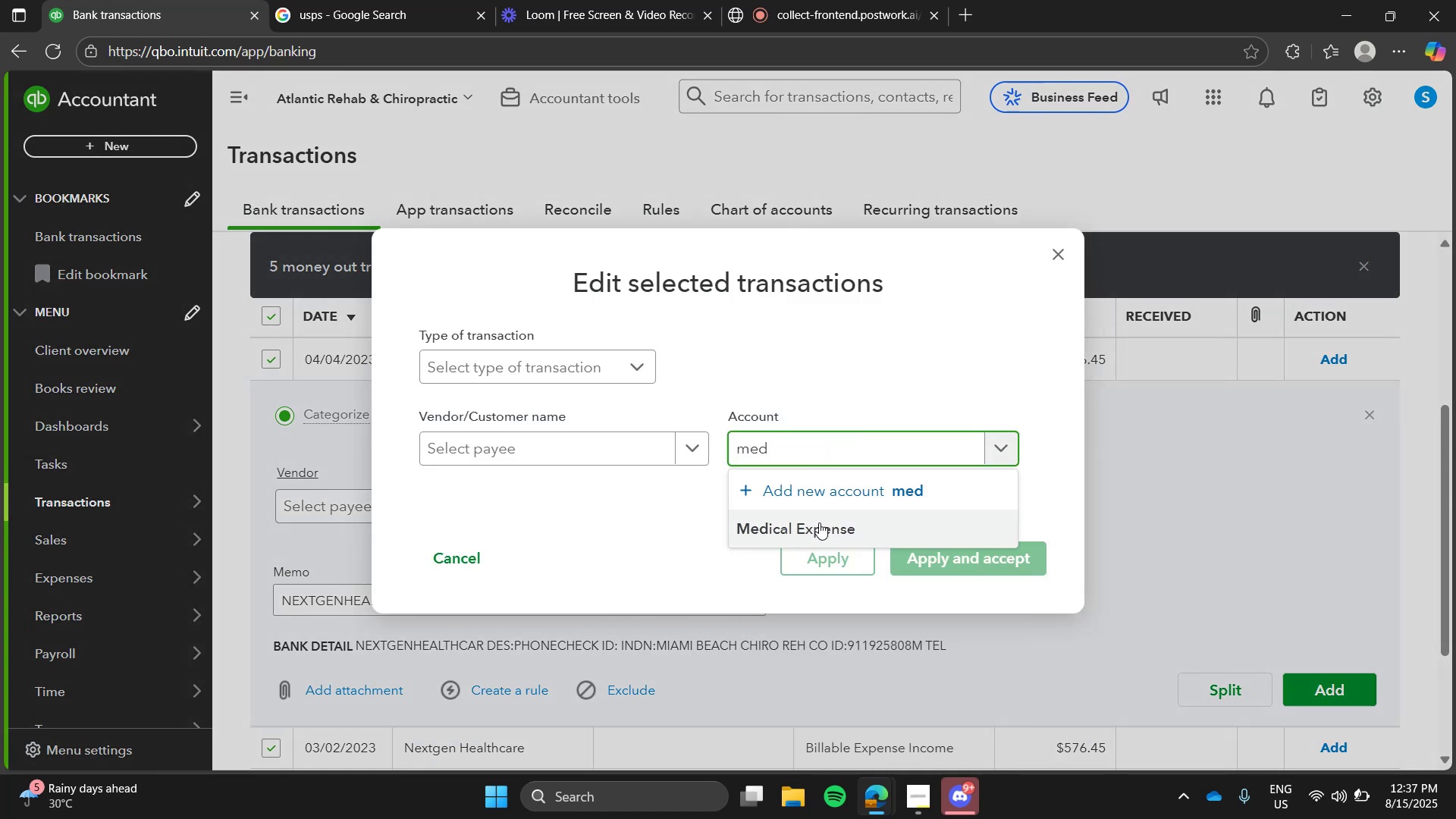 
left_click([819, 523])
 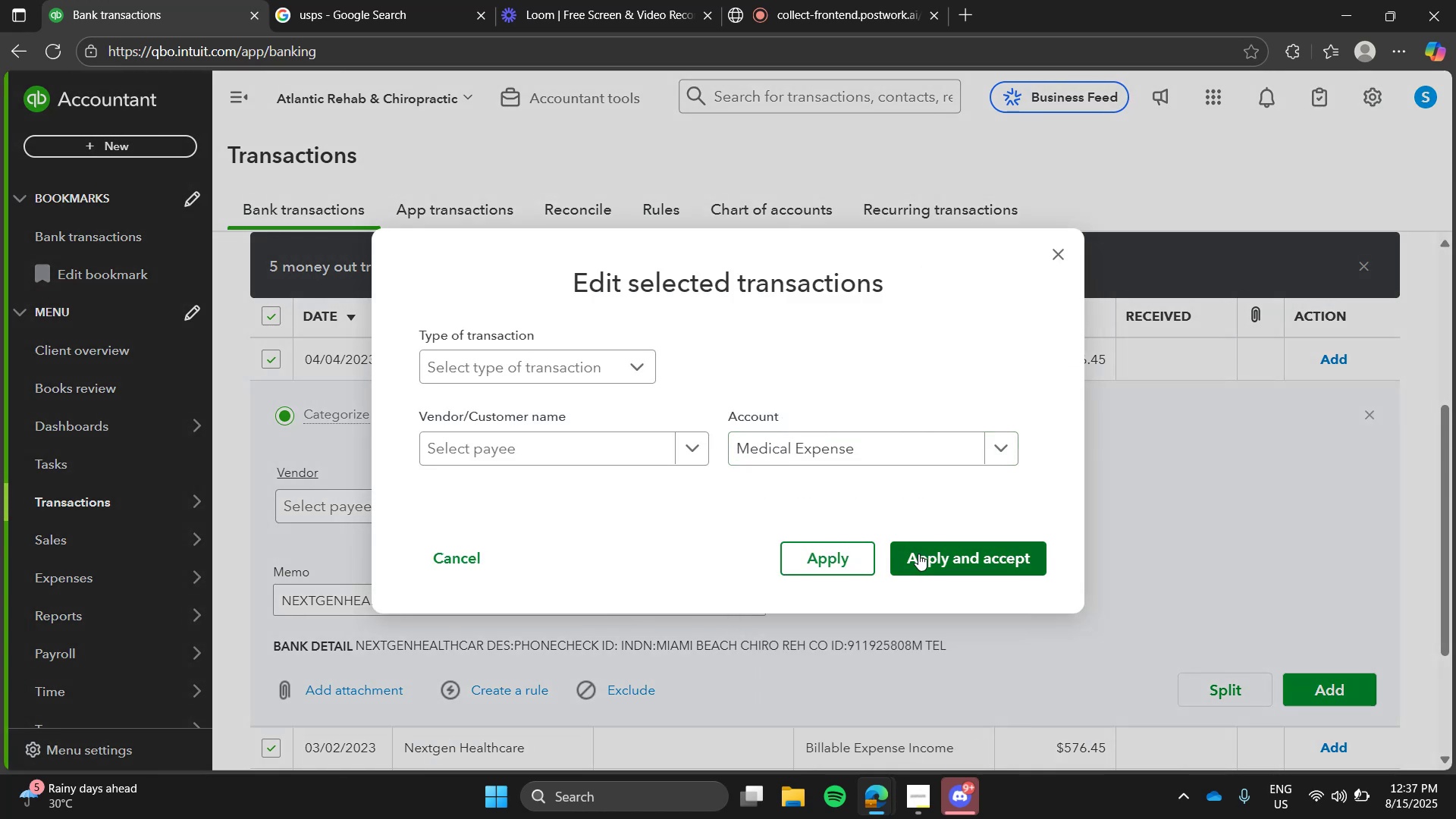 
left_click([918, 554])
 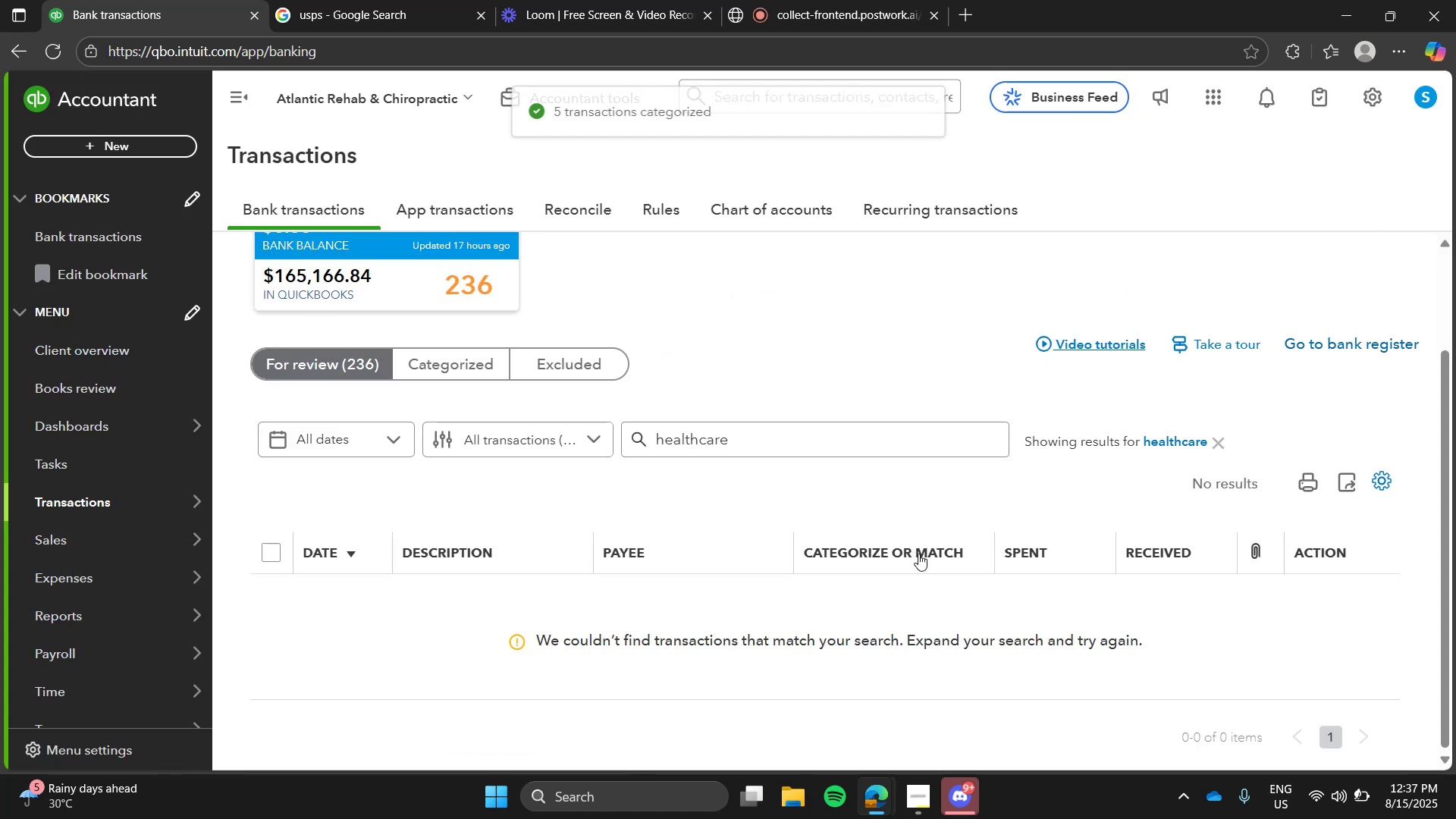 
left_click([1171, 444])
 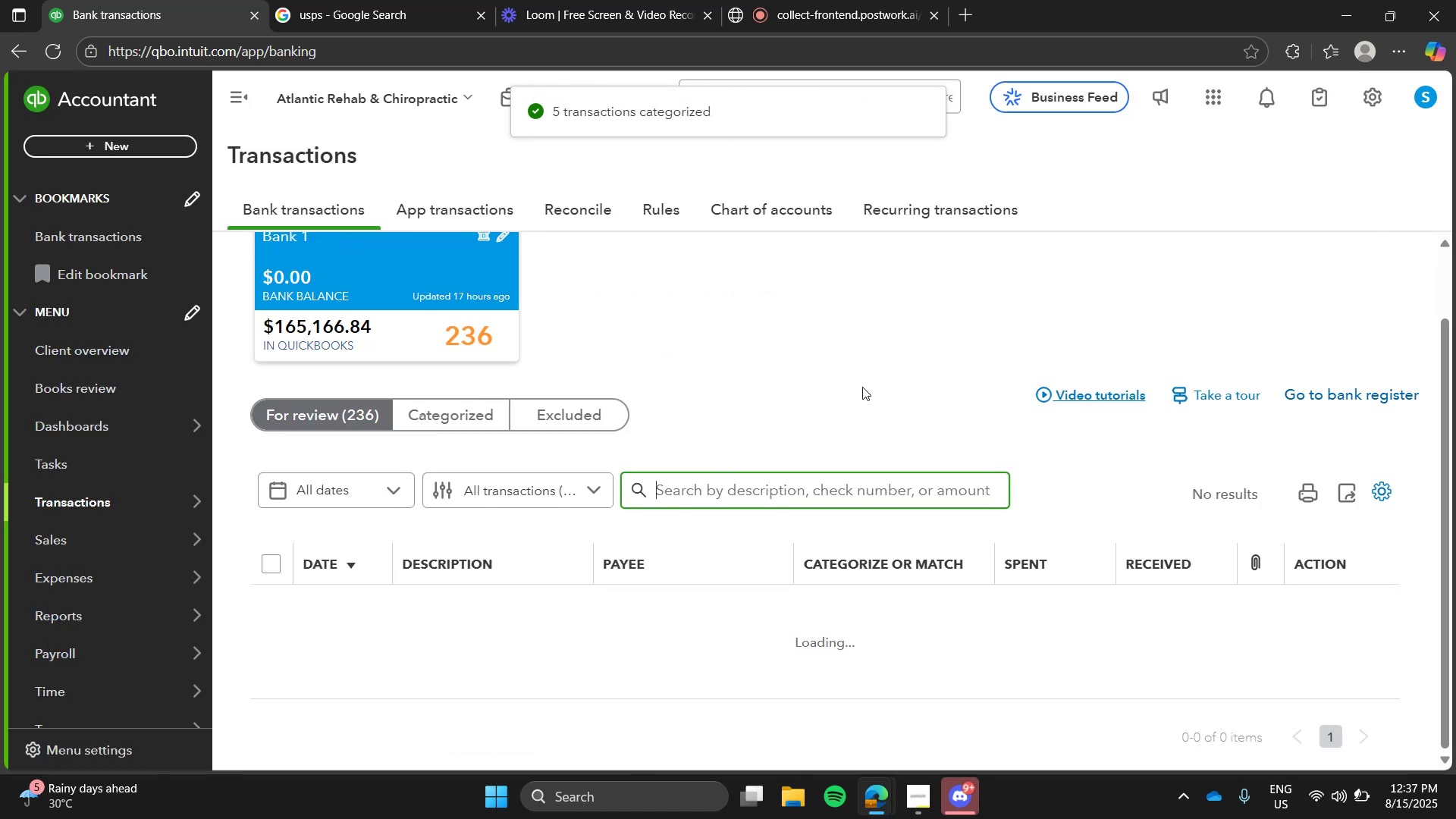 
left_click([862, 387])
 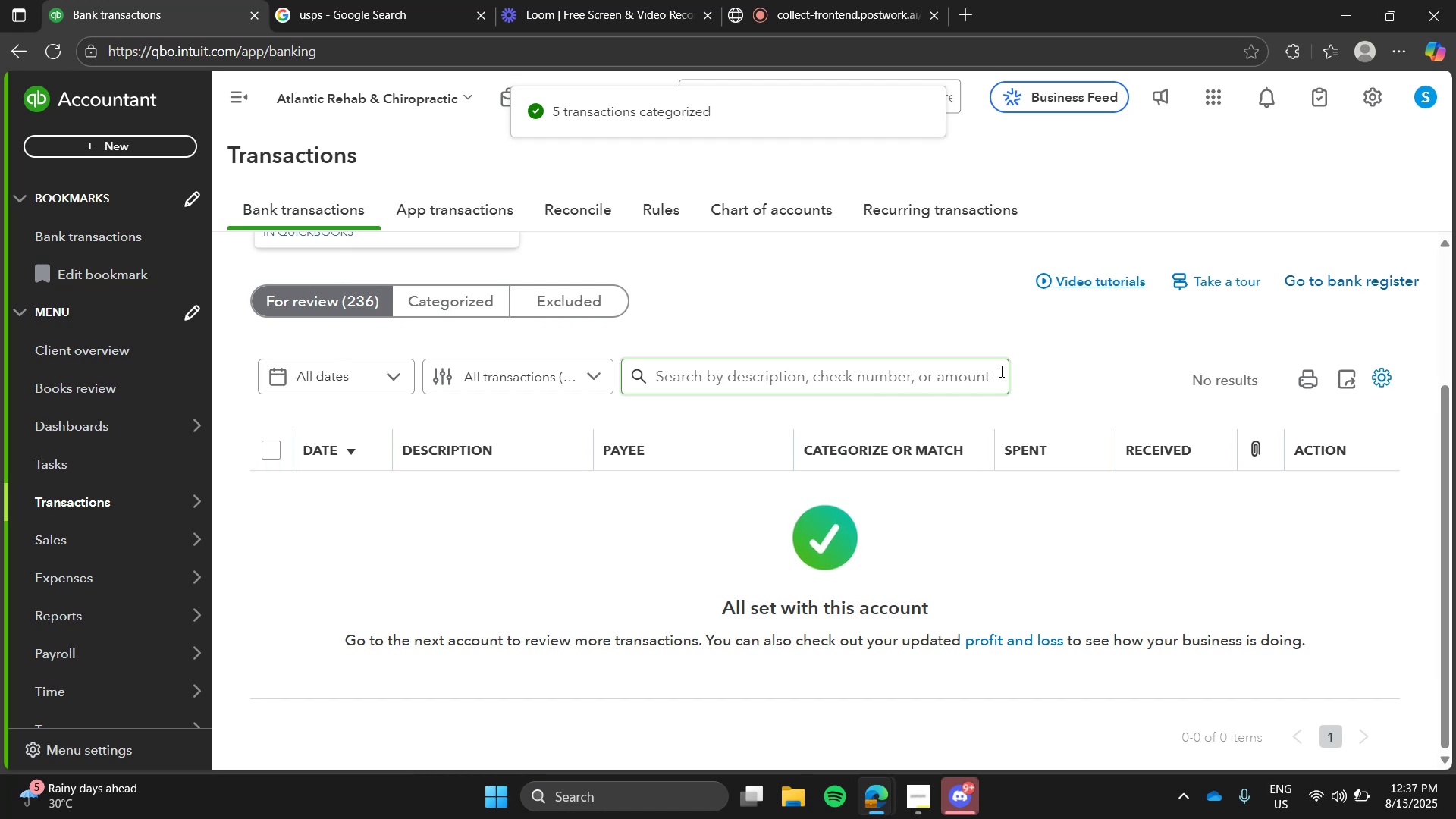 
left_click([911, 309])
 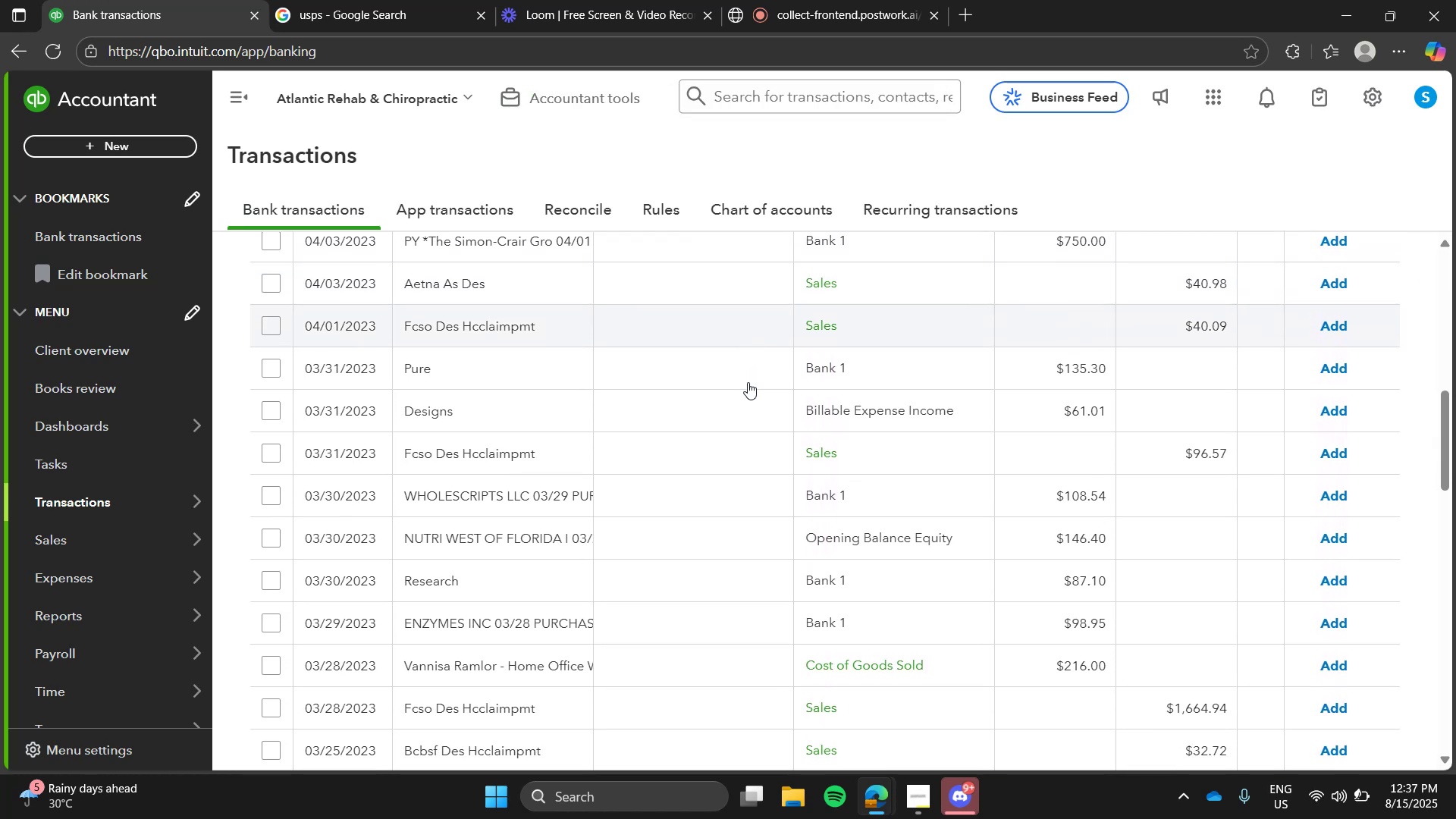 
wait(8.87)
 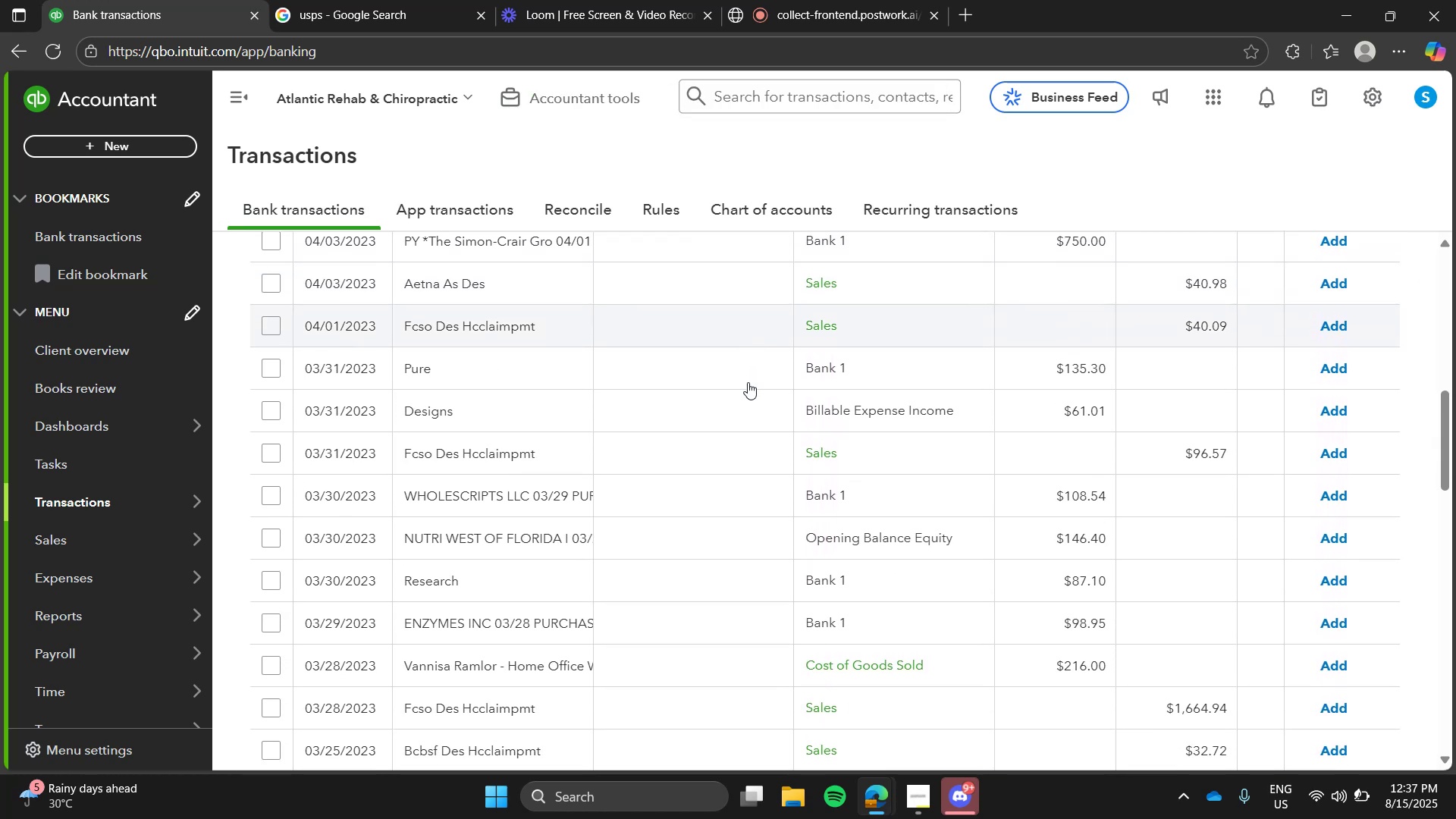 
left_click([581, 493])
 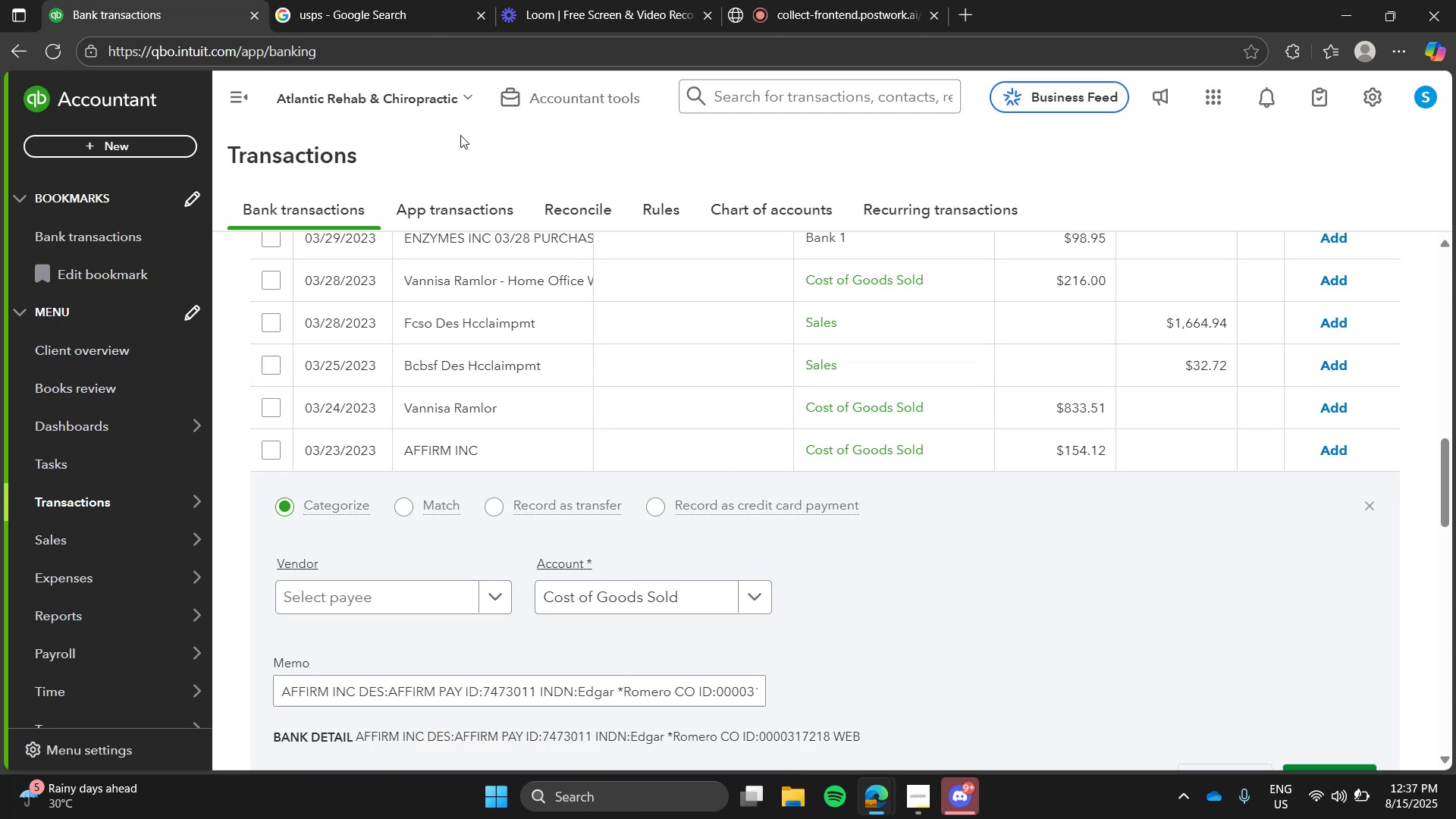 
left_click([426, 0])
 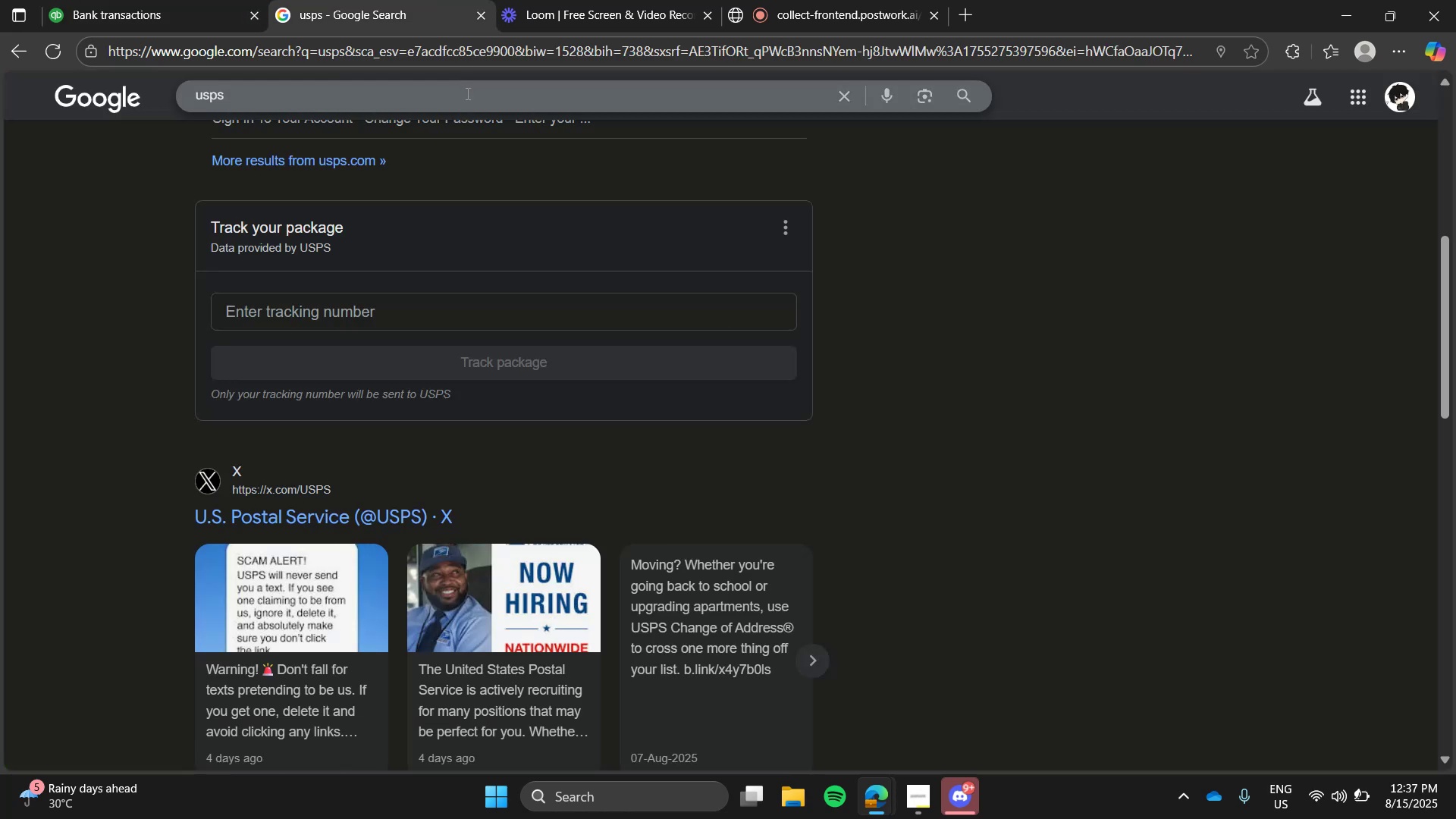 
double_click([466, 93])
 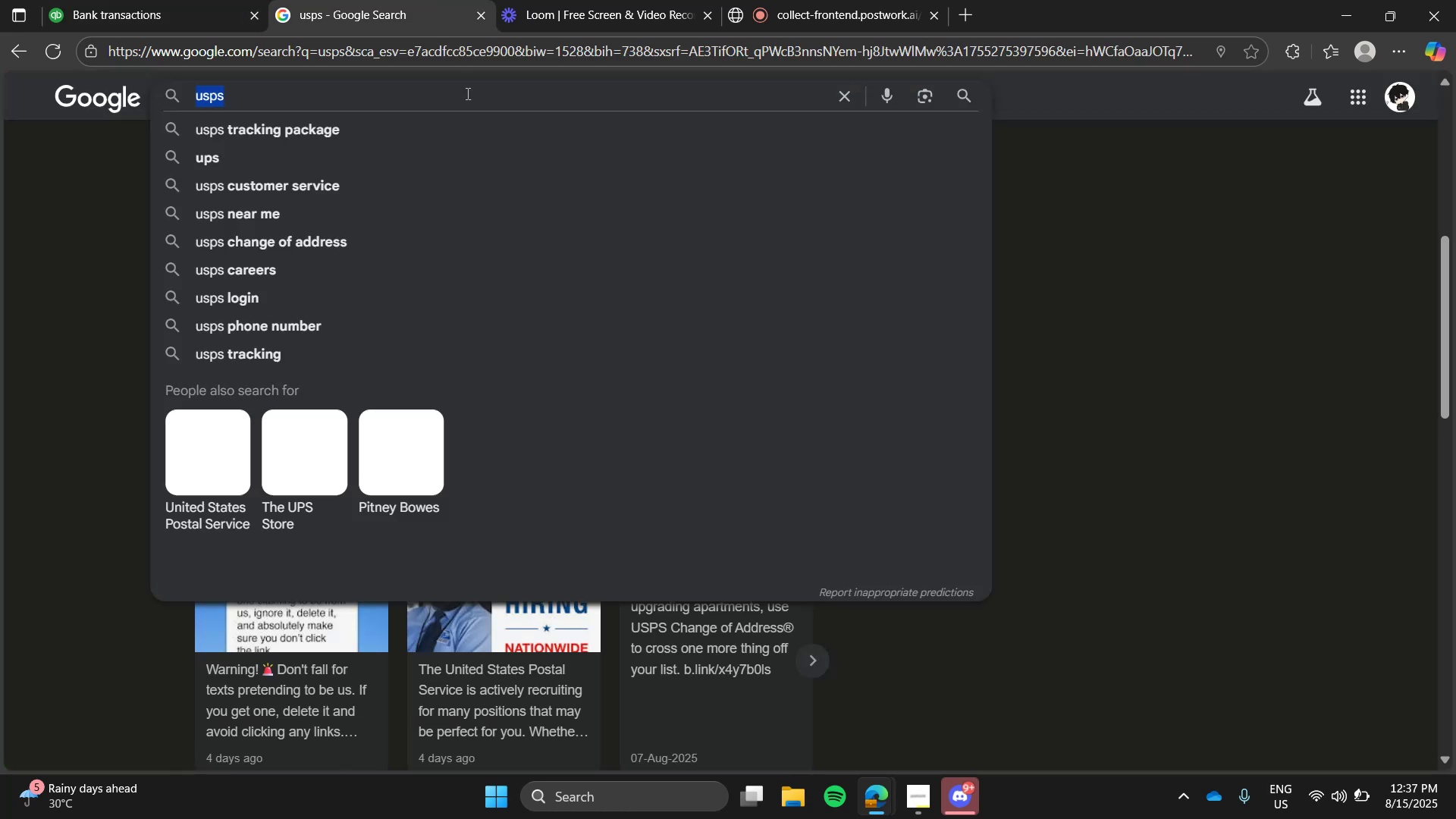 
key(A)
 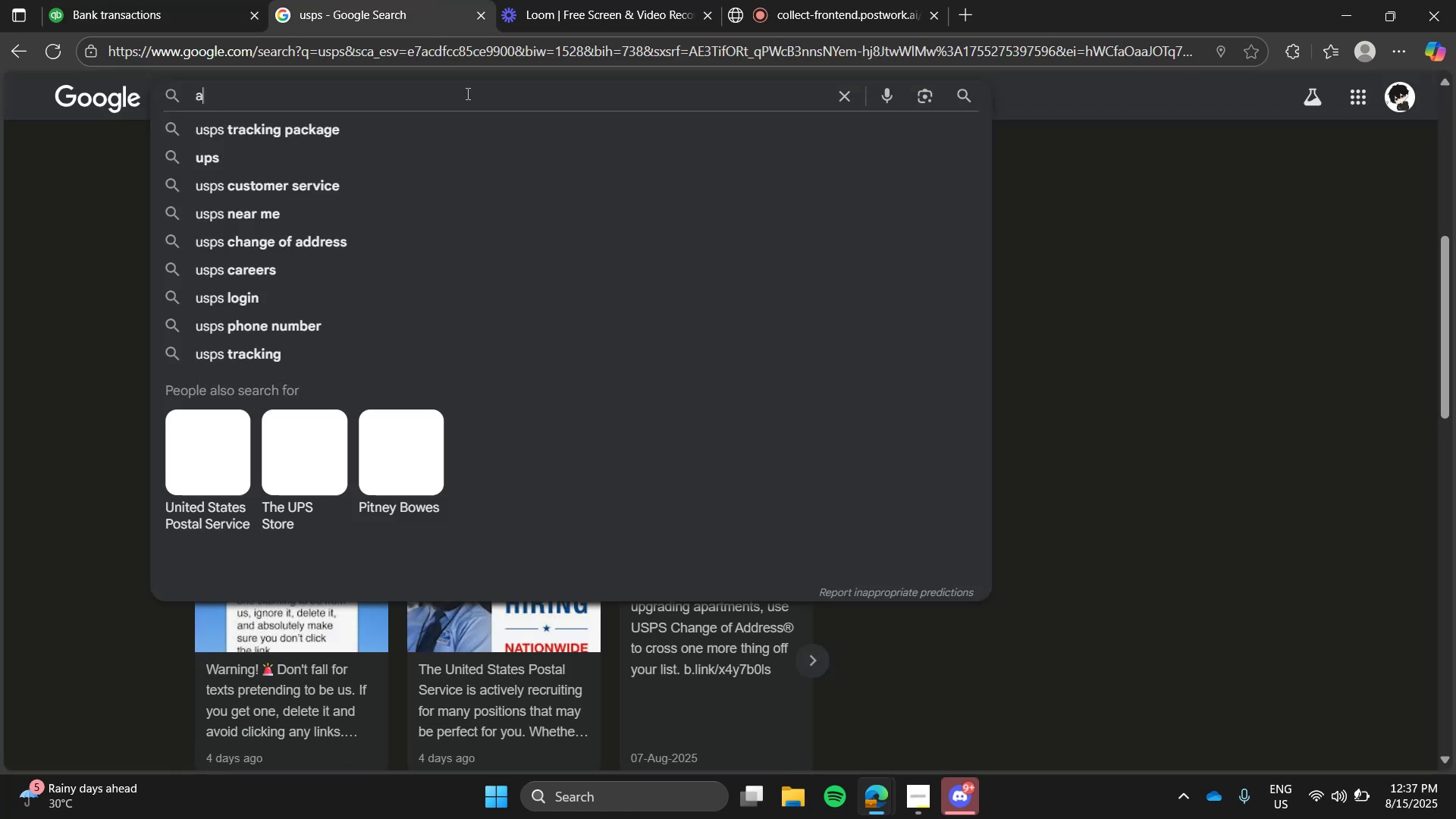 
triple_click([466, 93])
 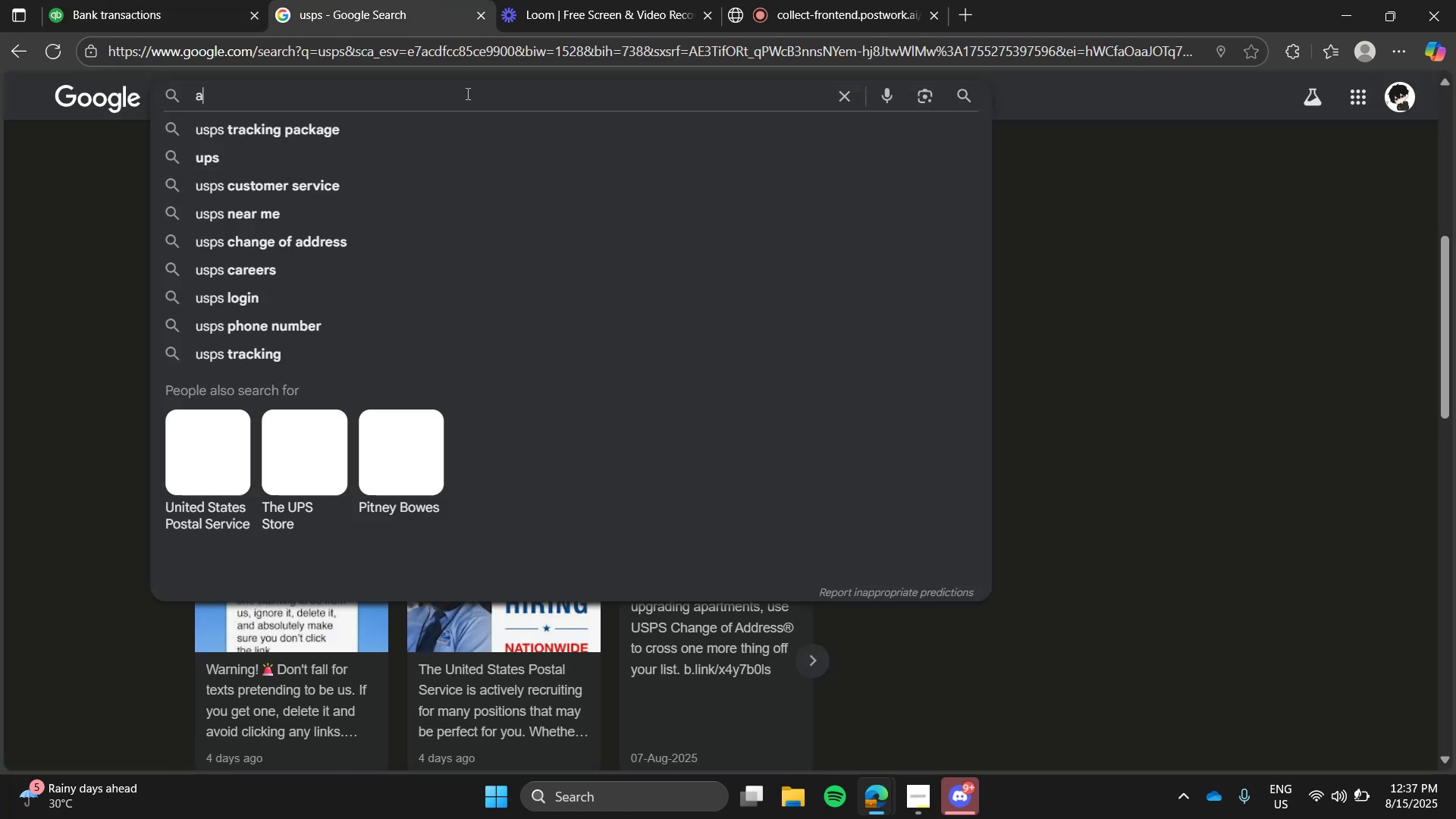 
type(ffirm inc)
 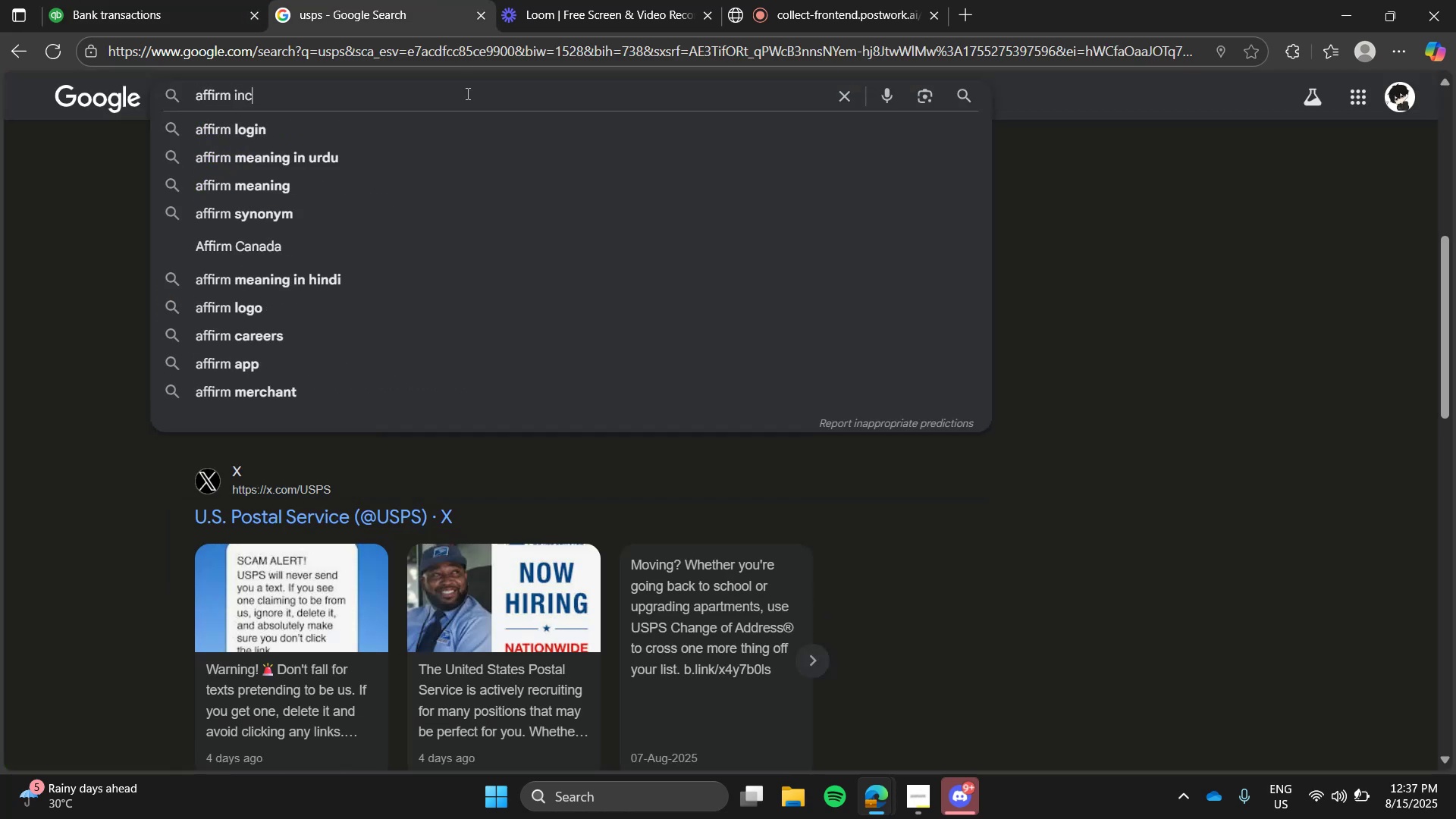 
key(Enter)
 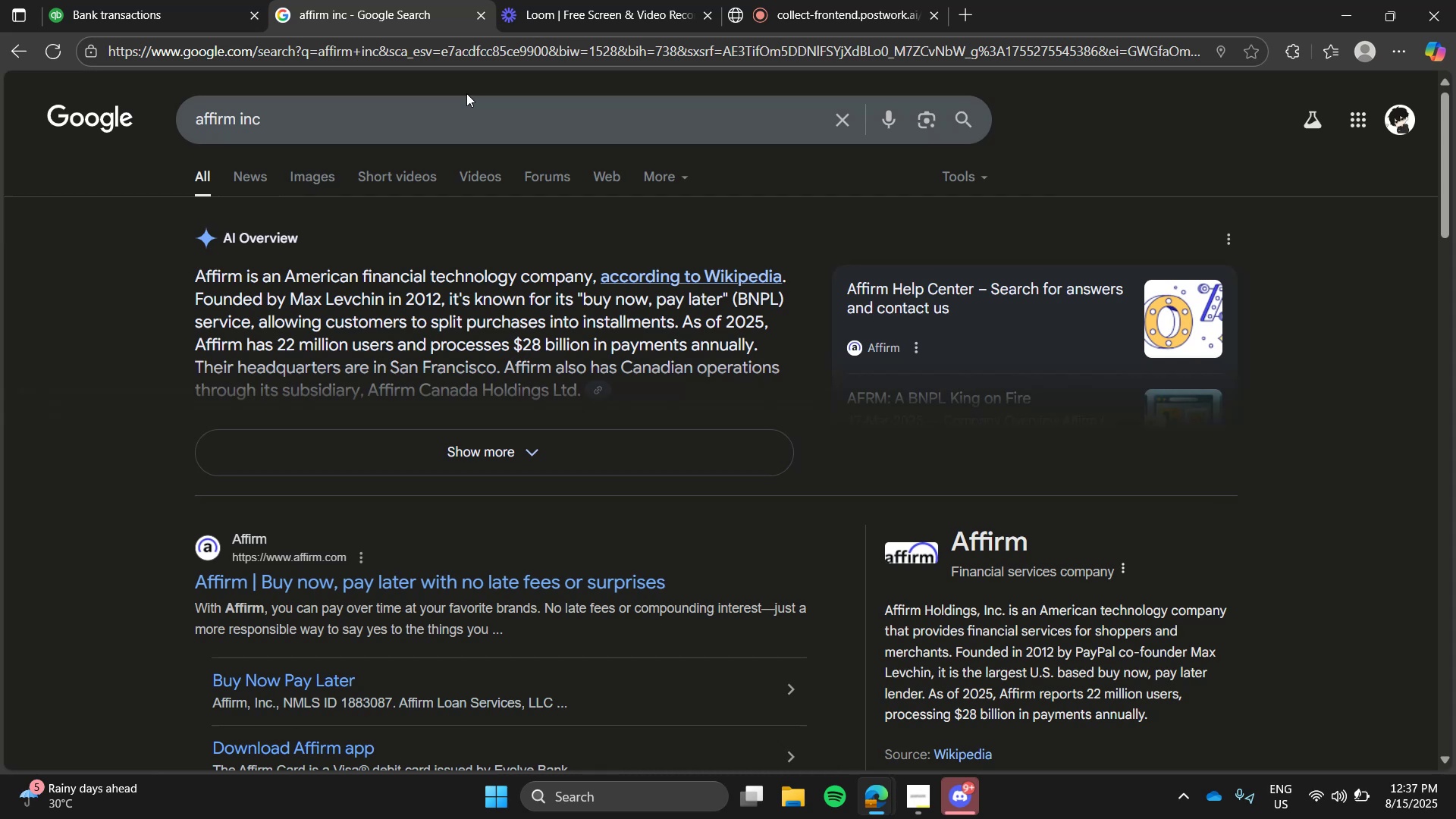 
wait(14.12)
 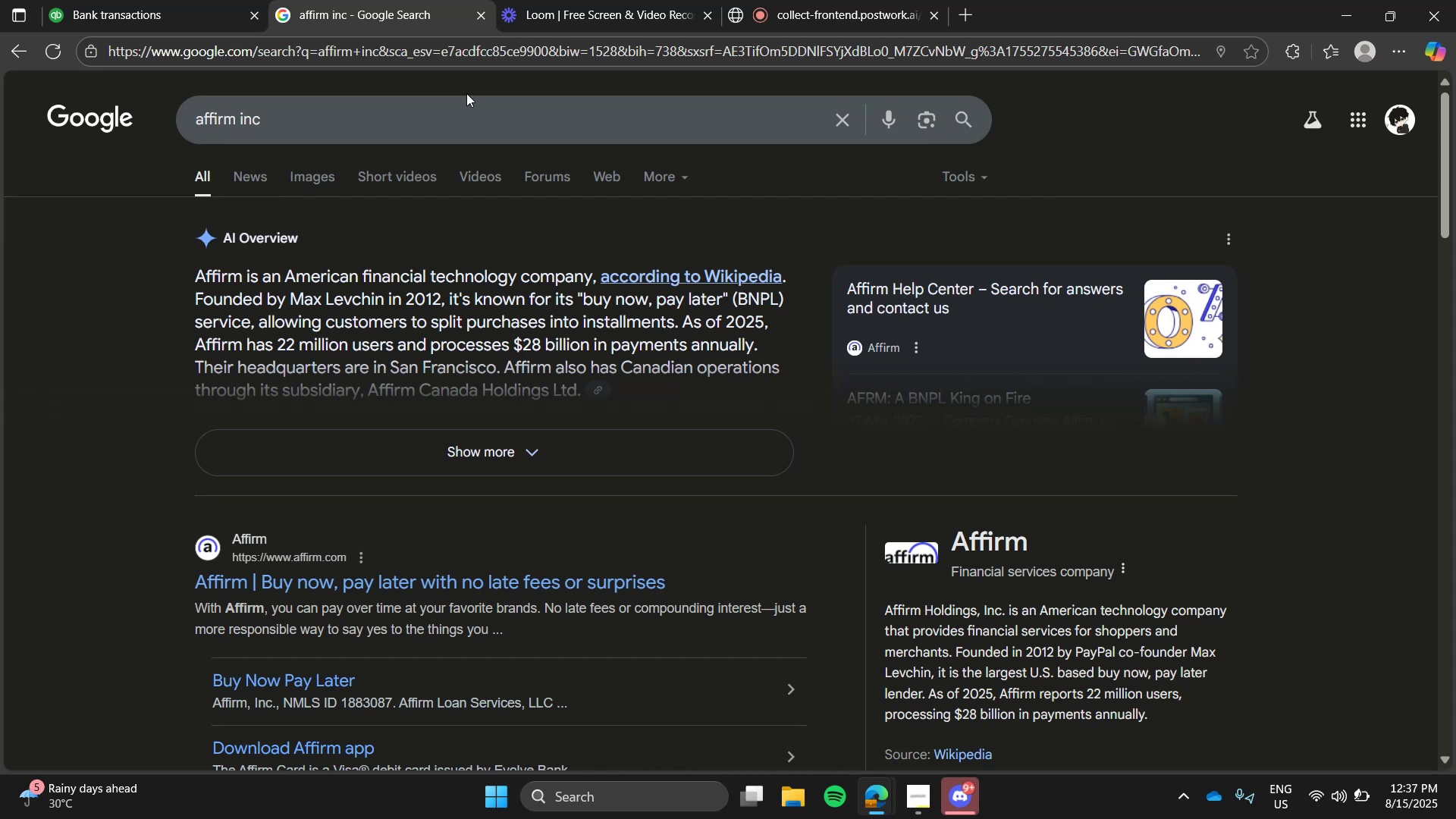 
left_click([174, 0])
 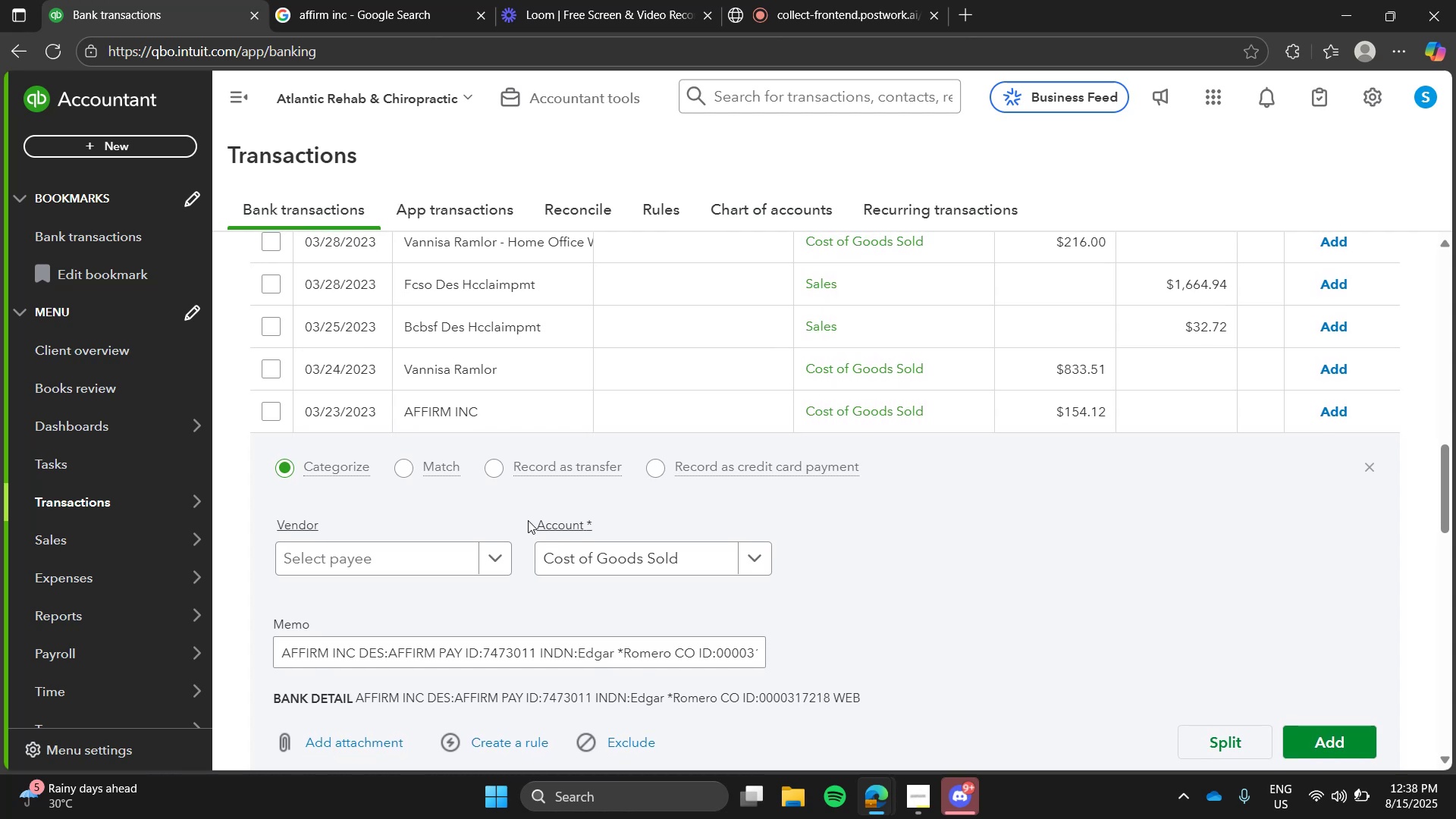 
wait(12.2)
 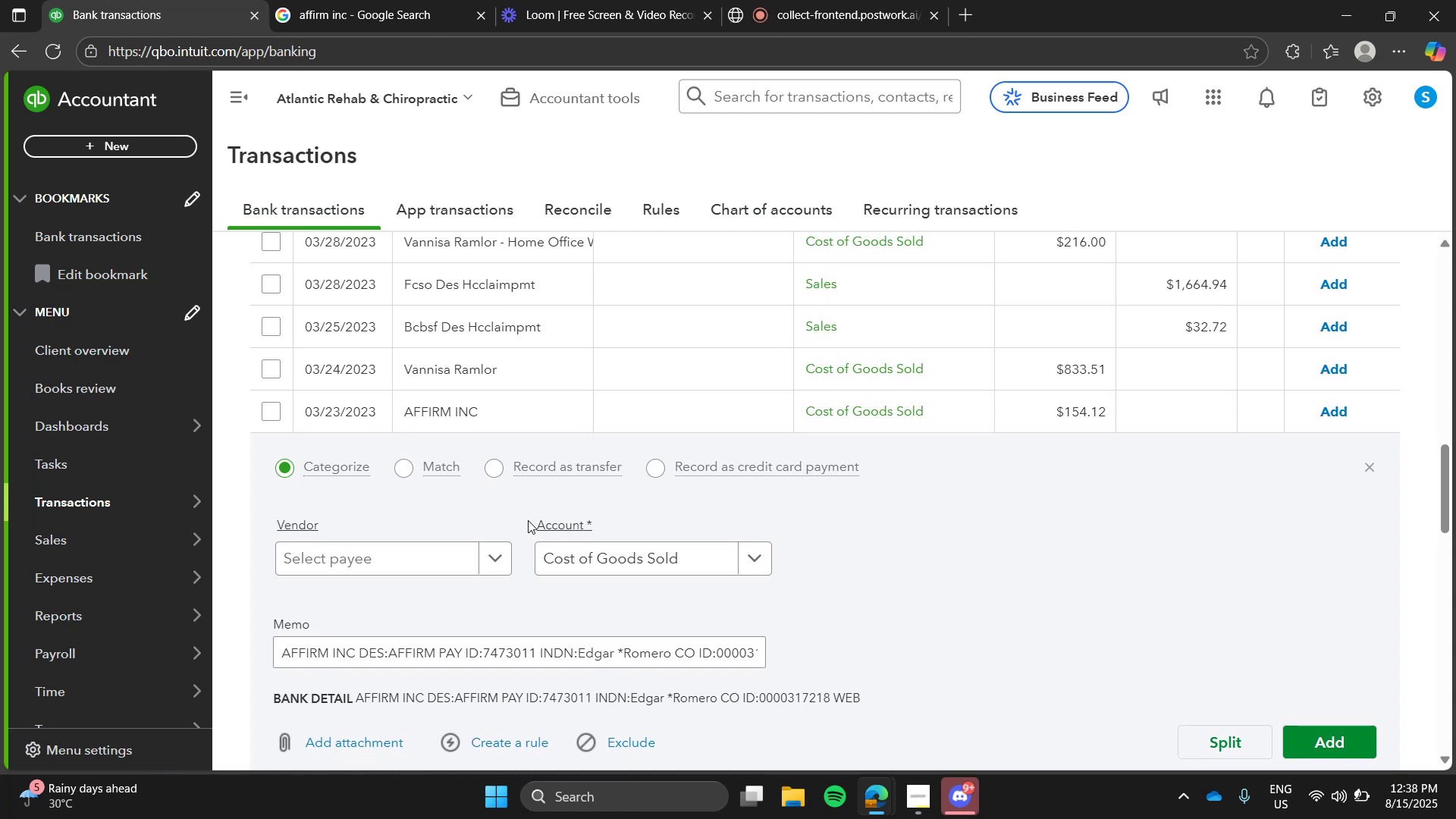 
left_click([770, 566])
 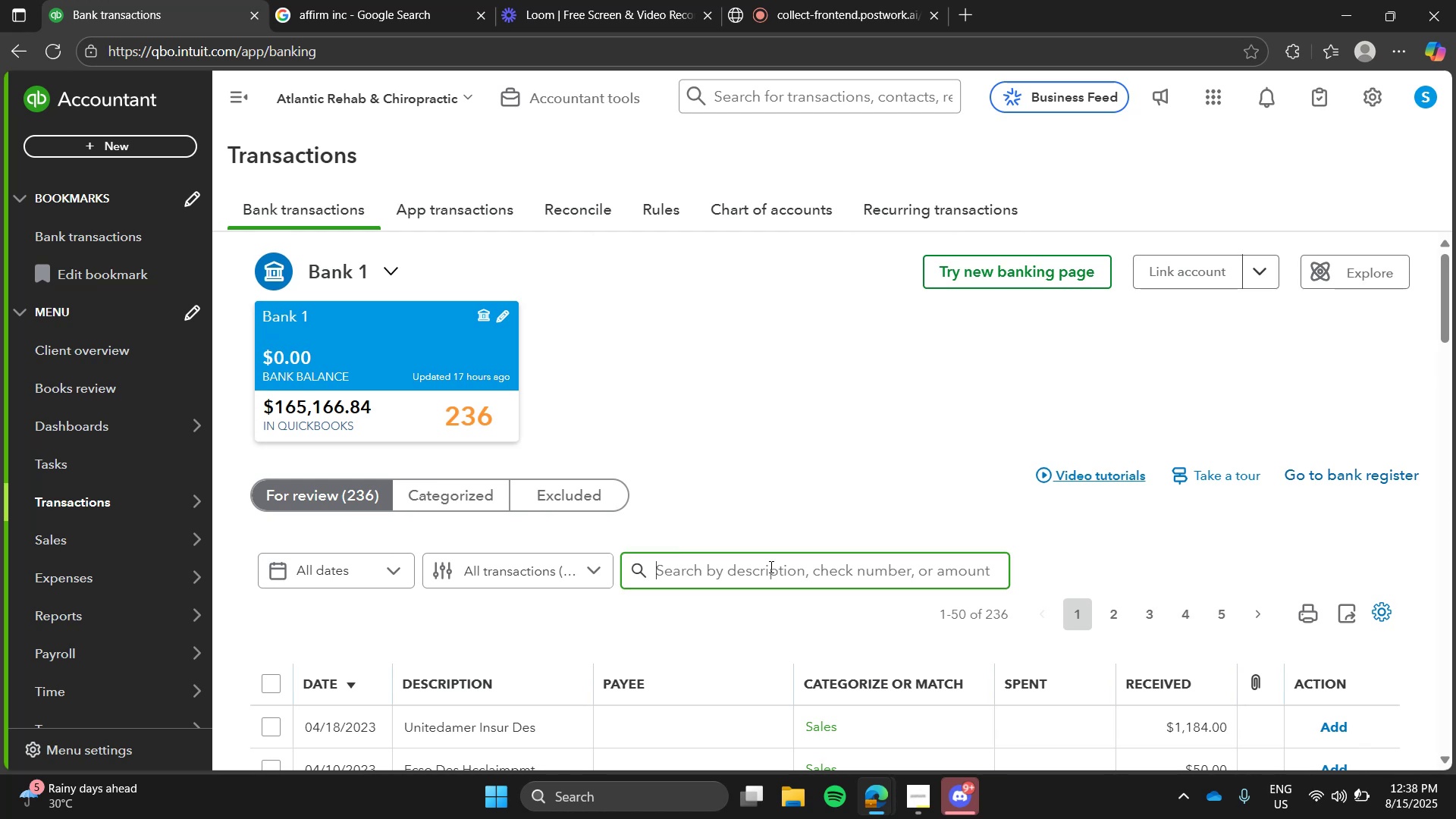 
type(affirm)
 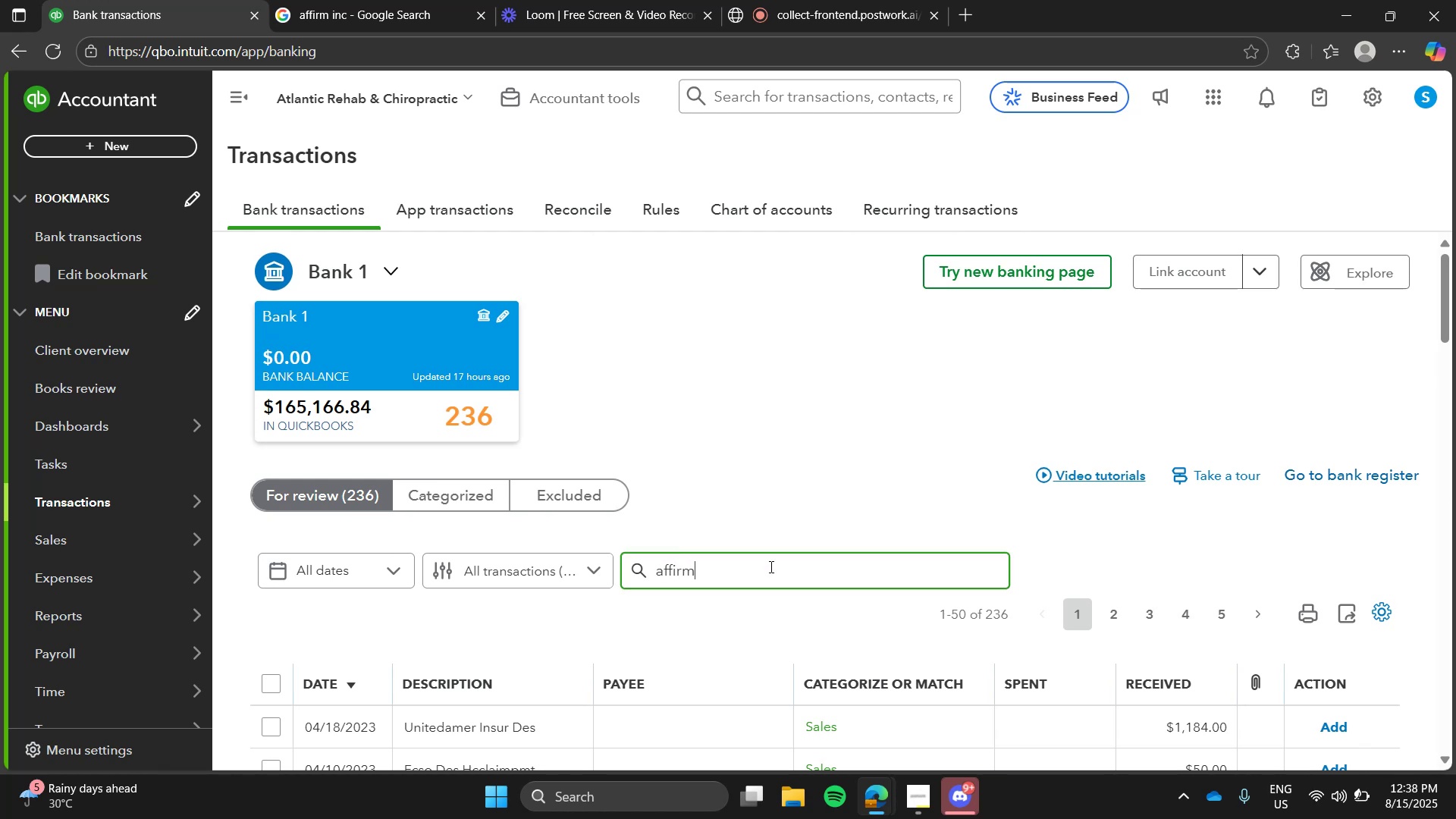 
key(Enter)
 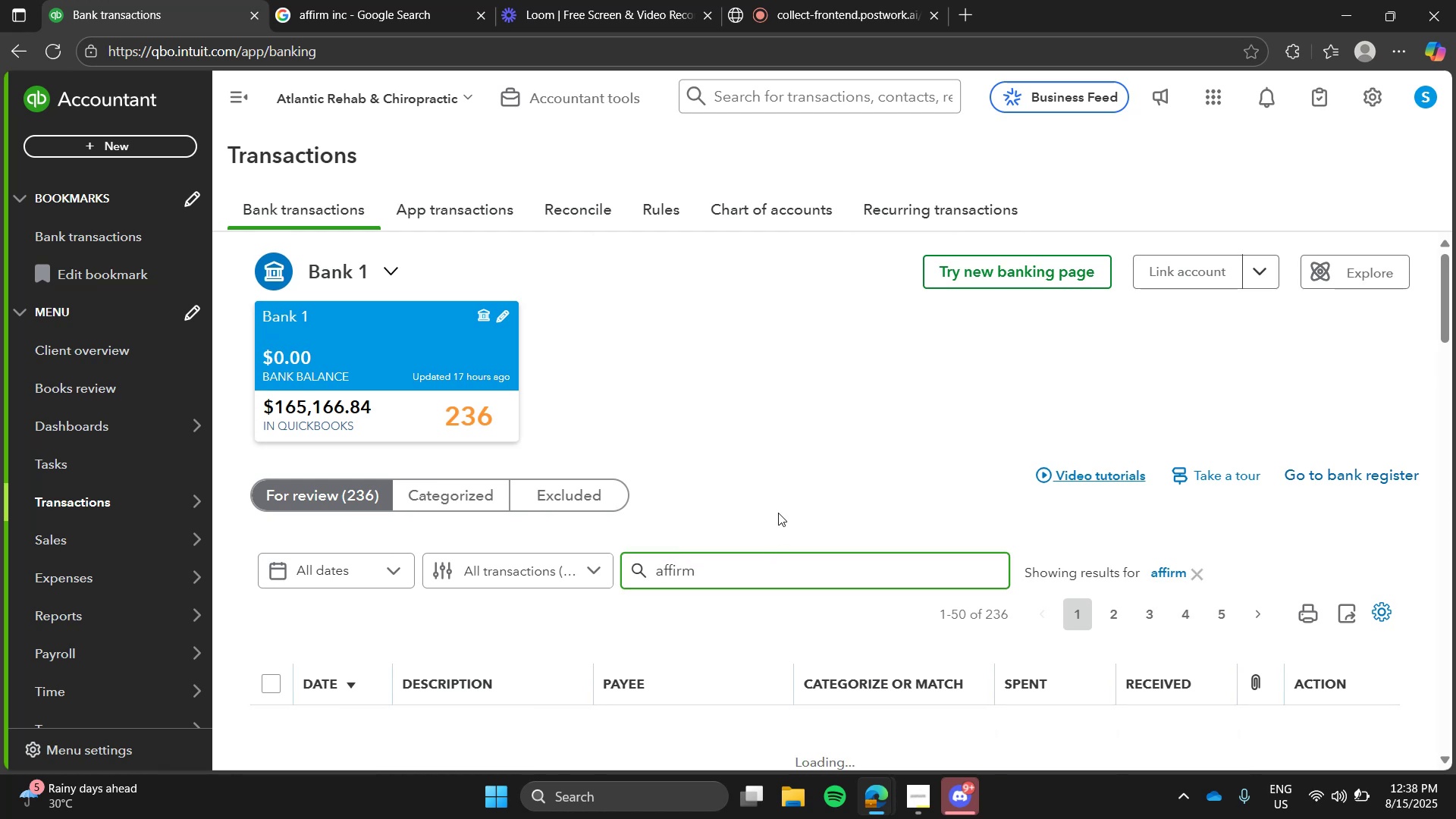 
left_click([788, 469])
 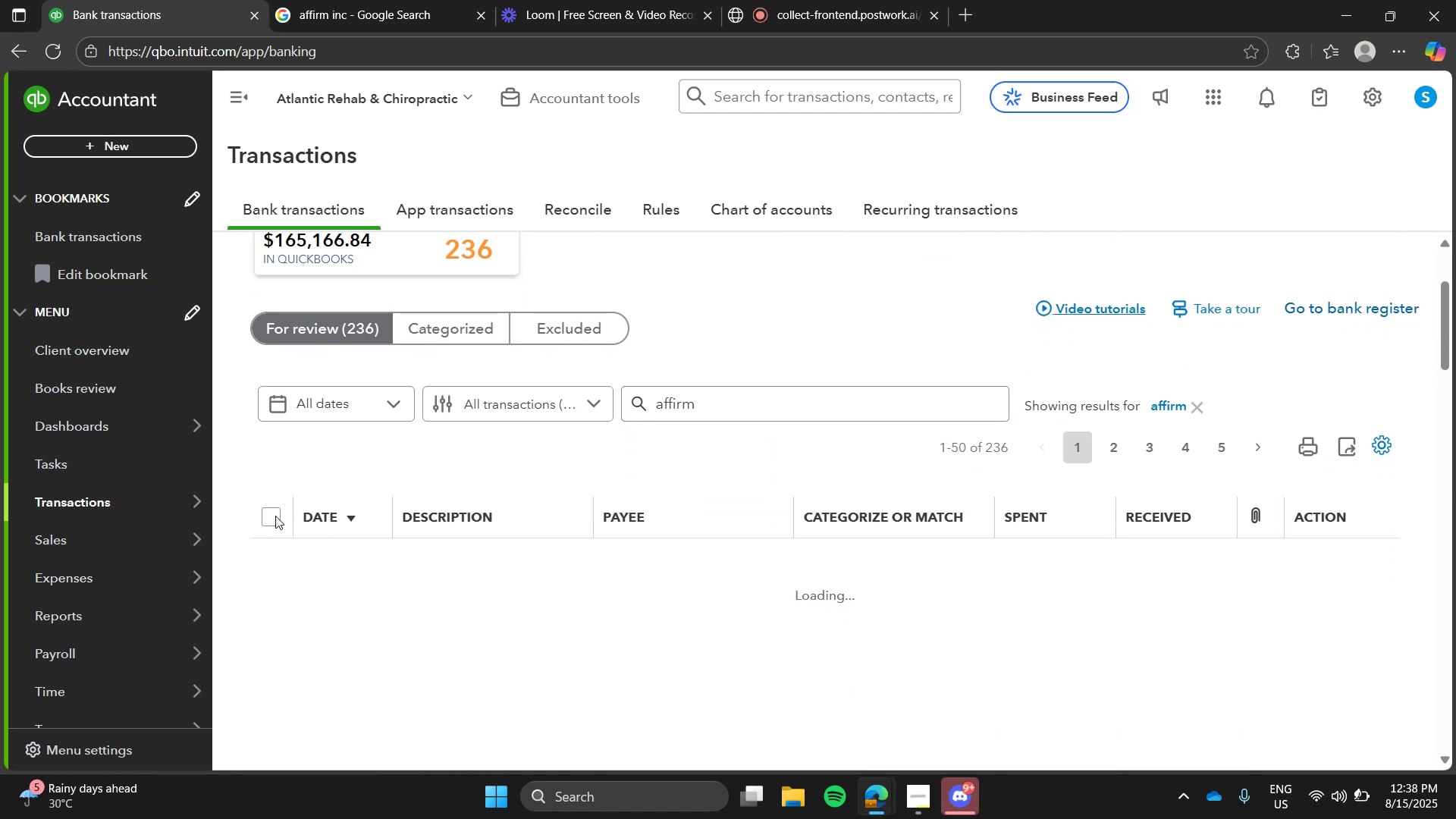 
left_click([275, 516])
 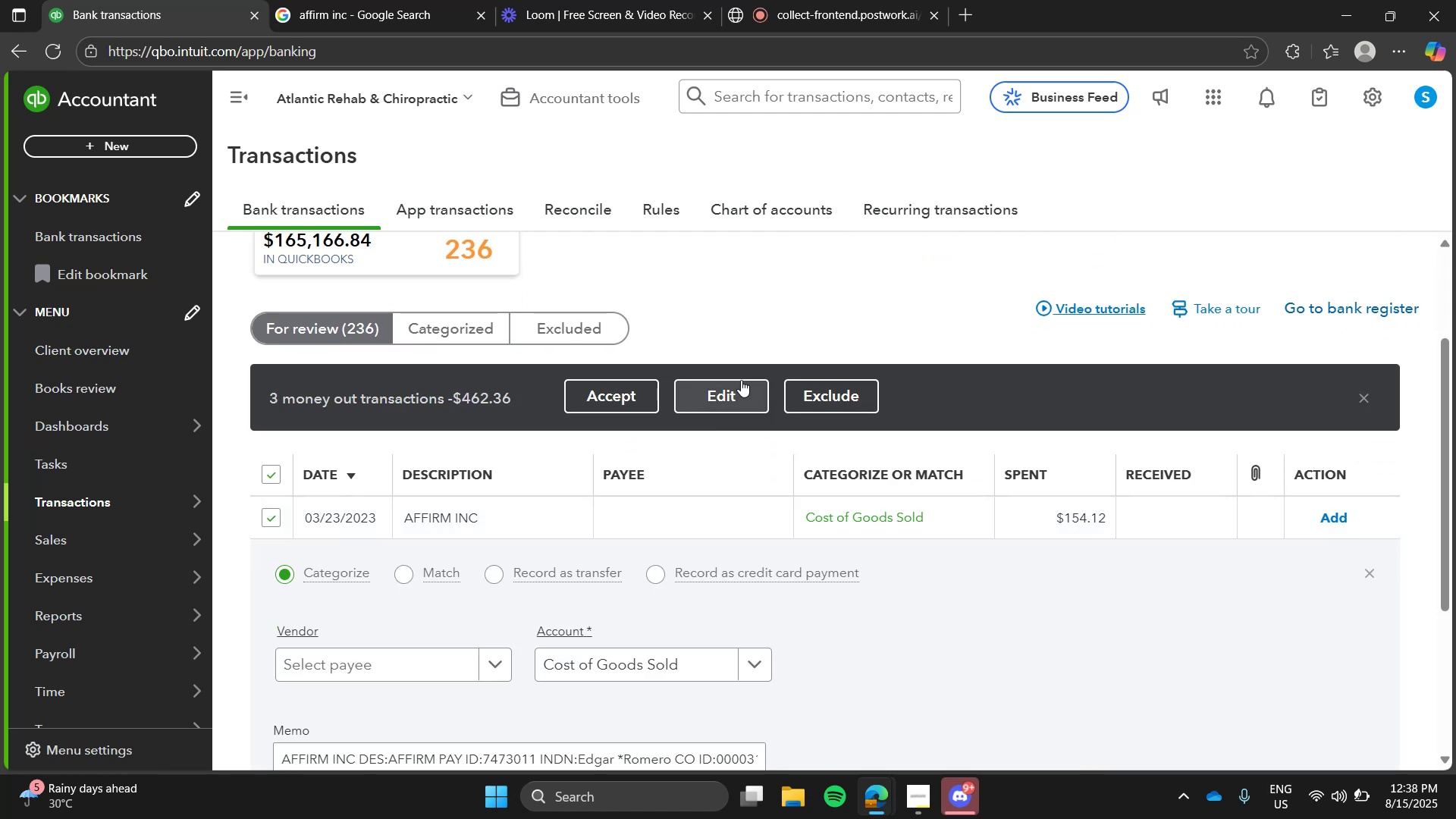 
left_click([732, 380])
 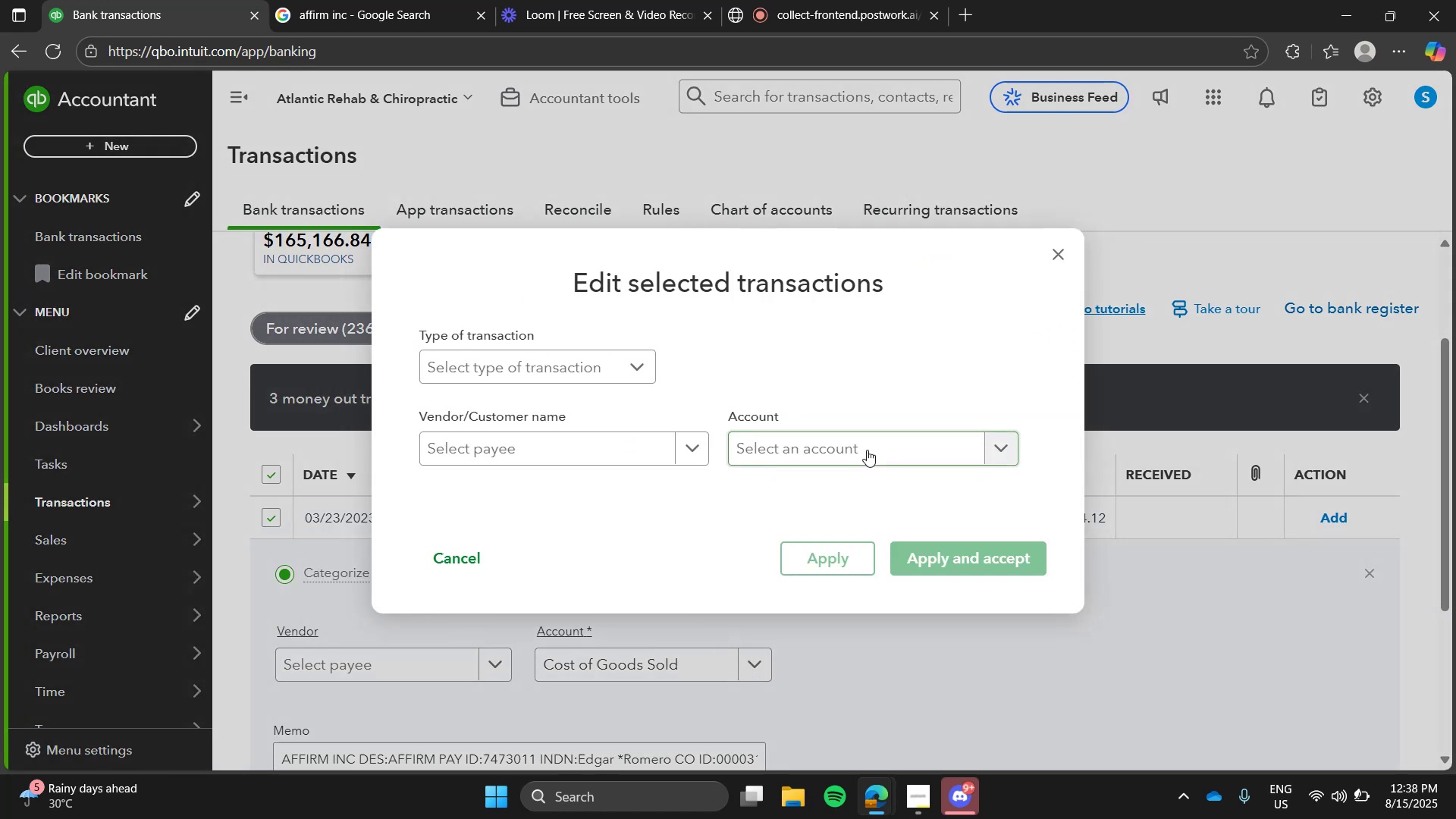 
left_click([867, 450])
 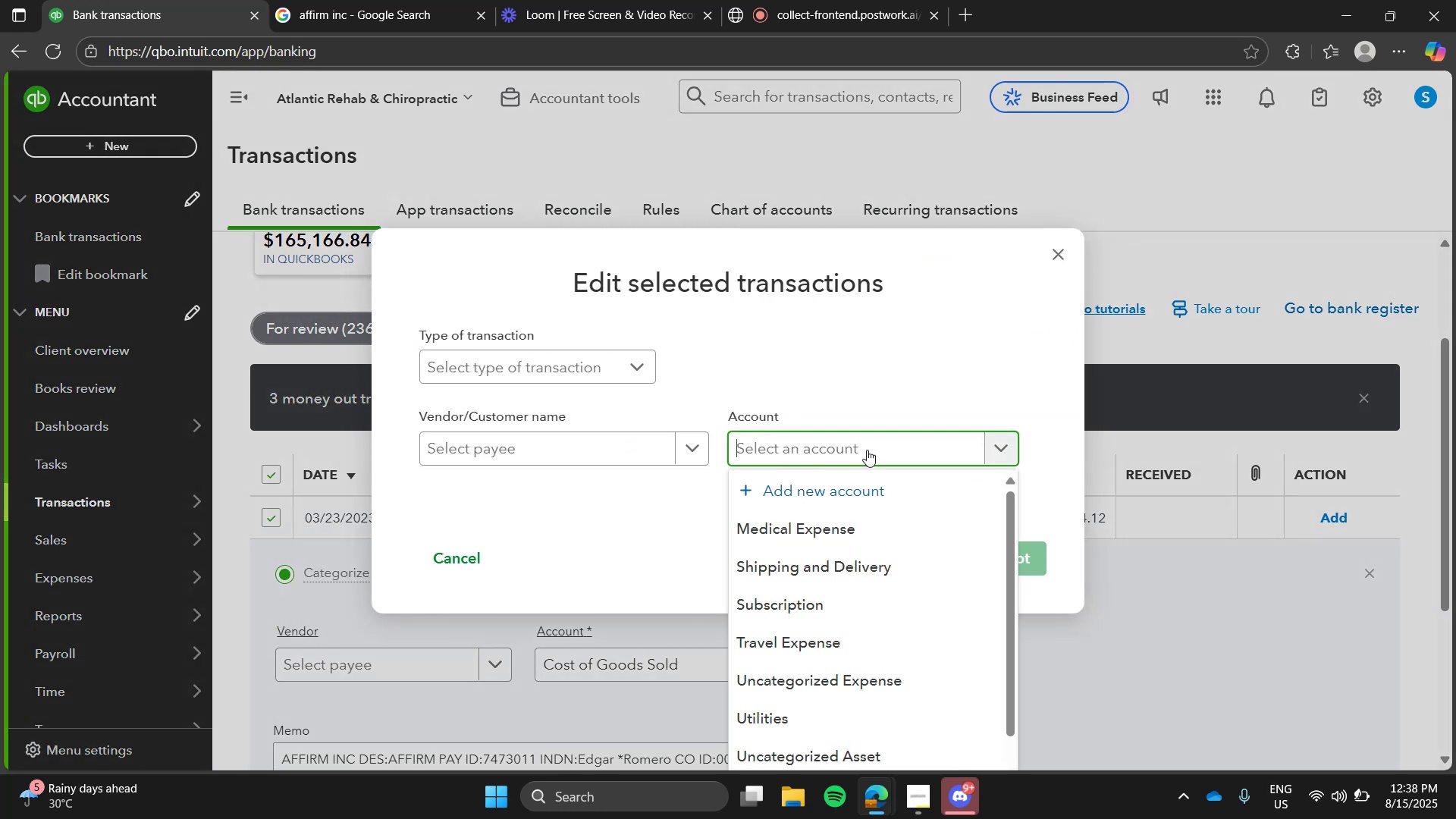 
type(loan)
key(Backspace)
key(Backspace)
key(Backspace)
key(Backspace)
 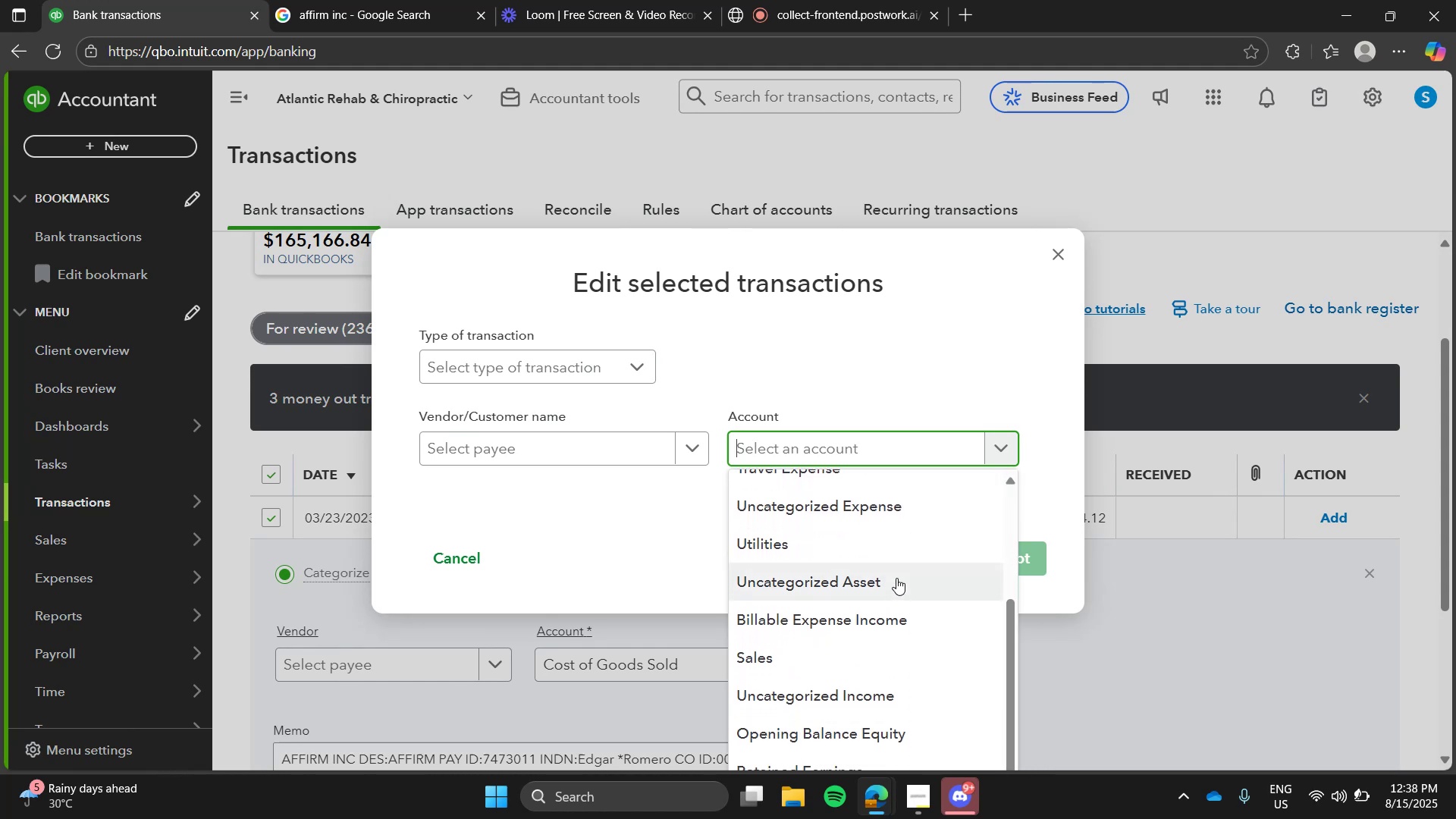 
wait(5.13)
 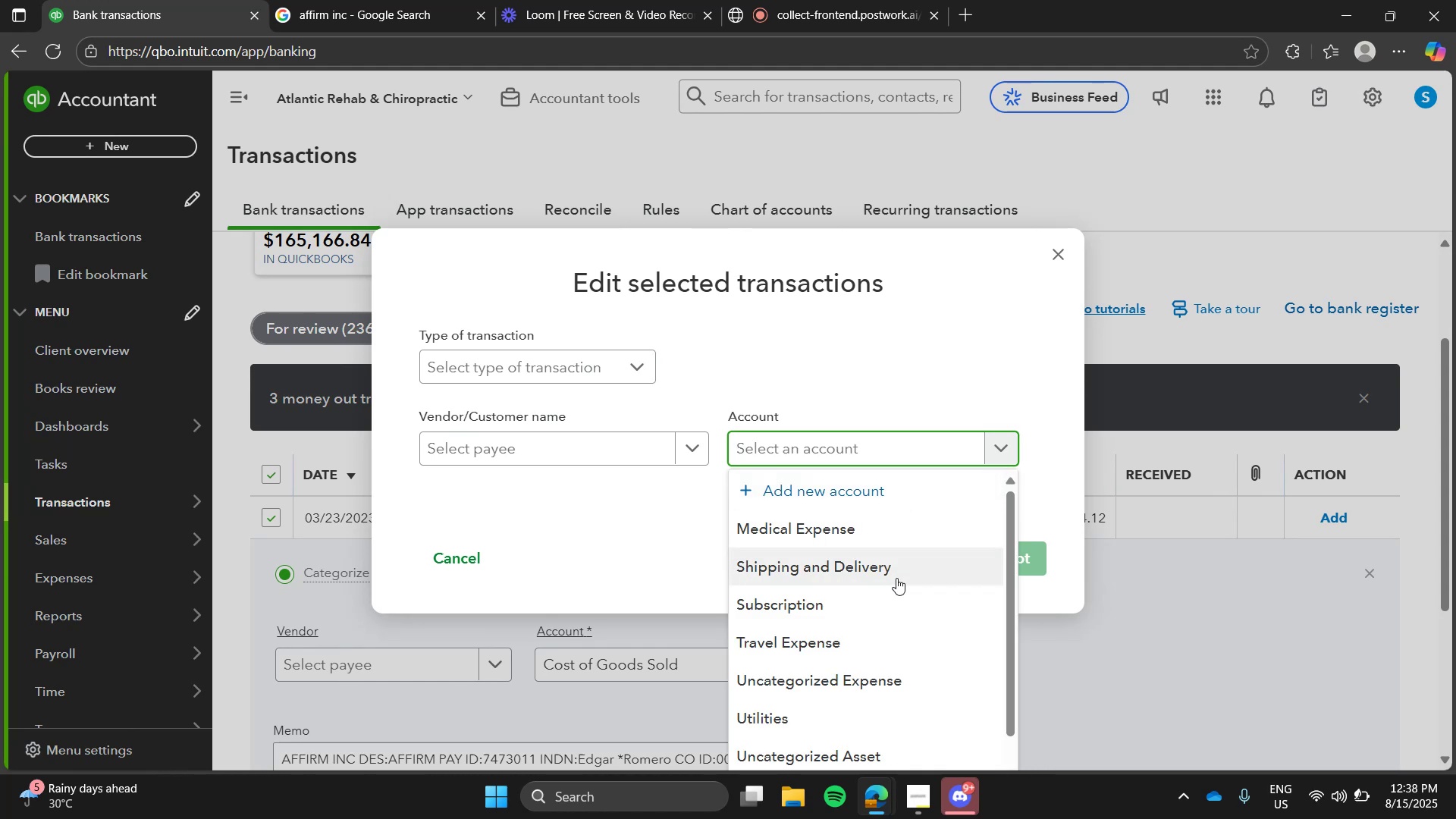 
left_click([868, 499])
 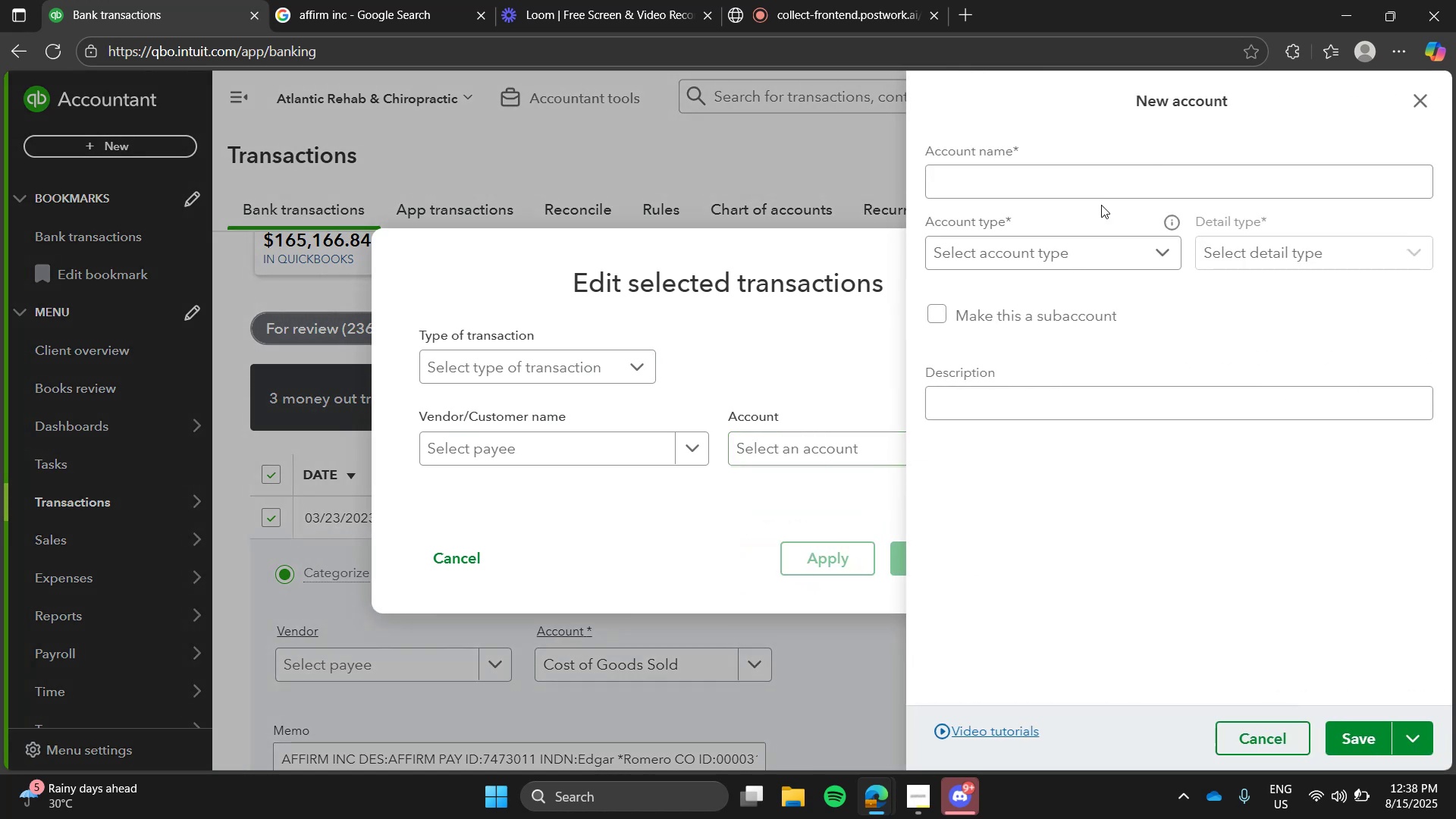 
left_click([1118, 181])
 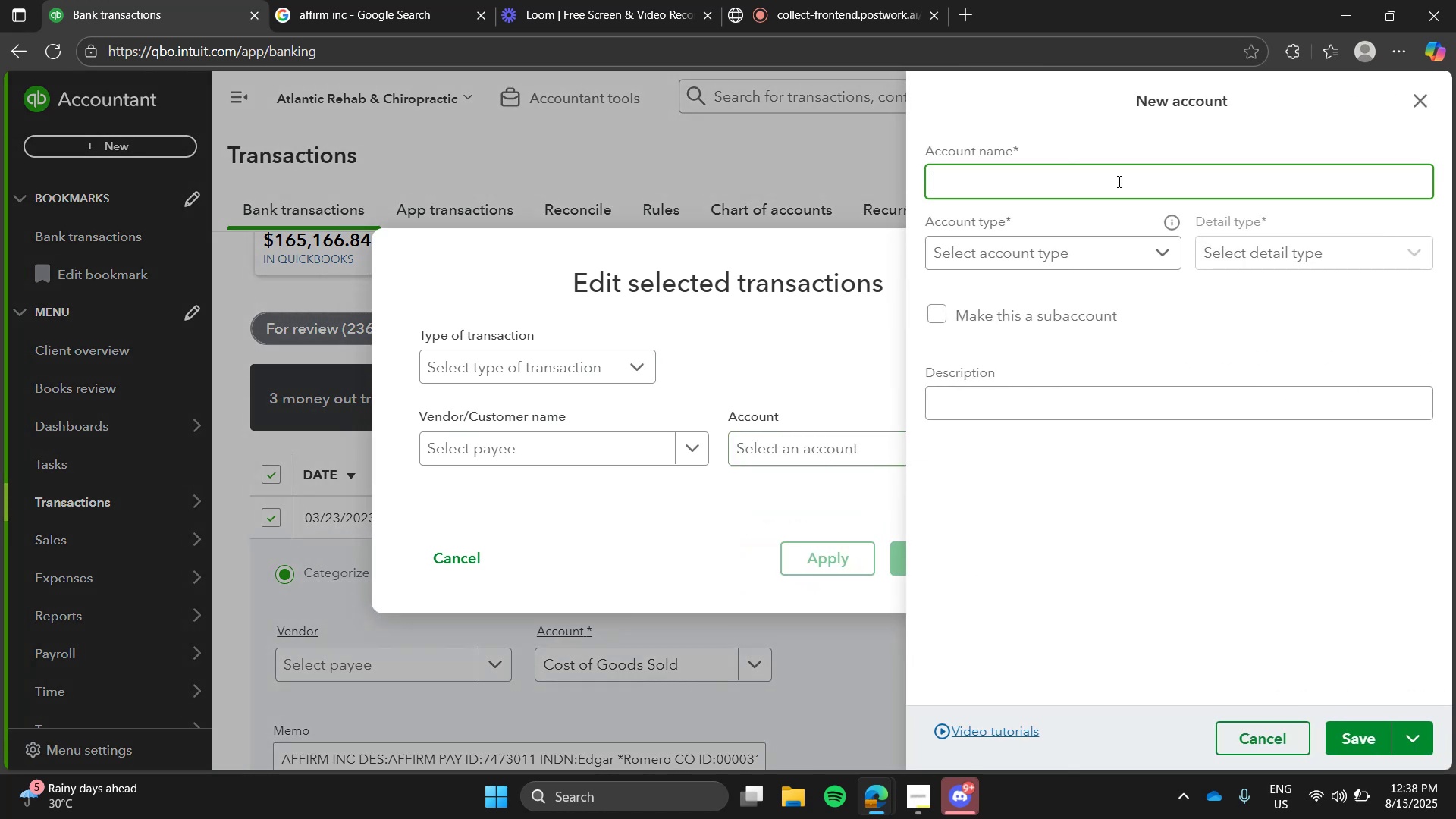 
type(Loan Payment)
 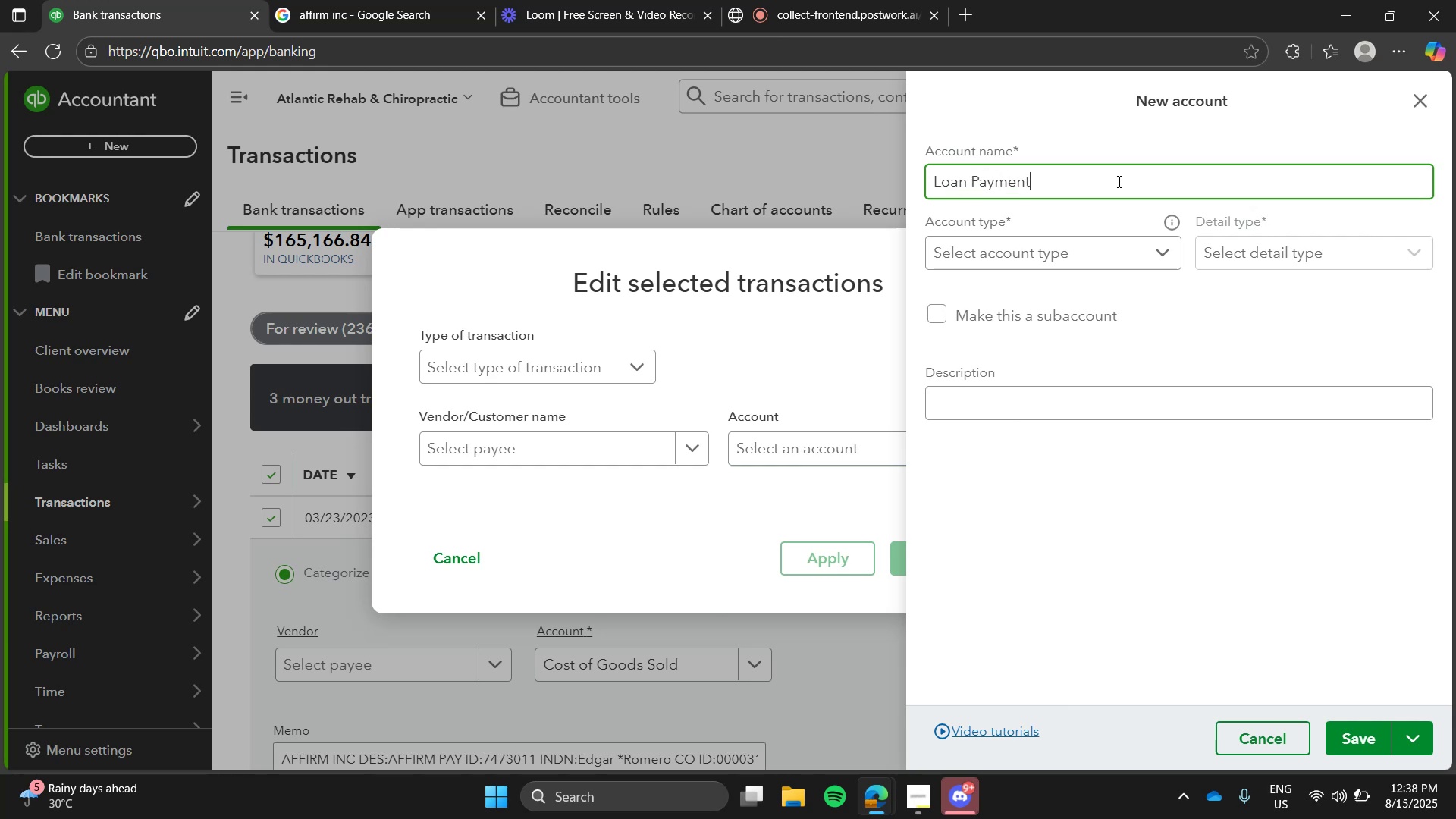 
left_click([1144, 249])
 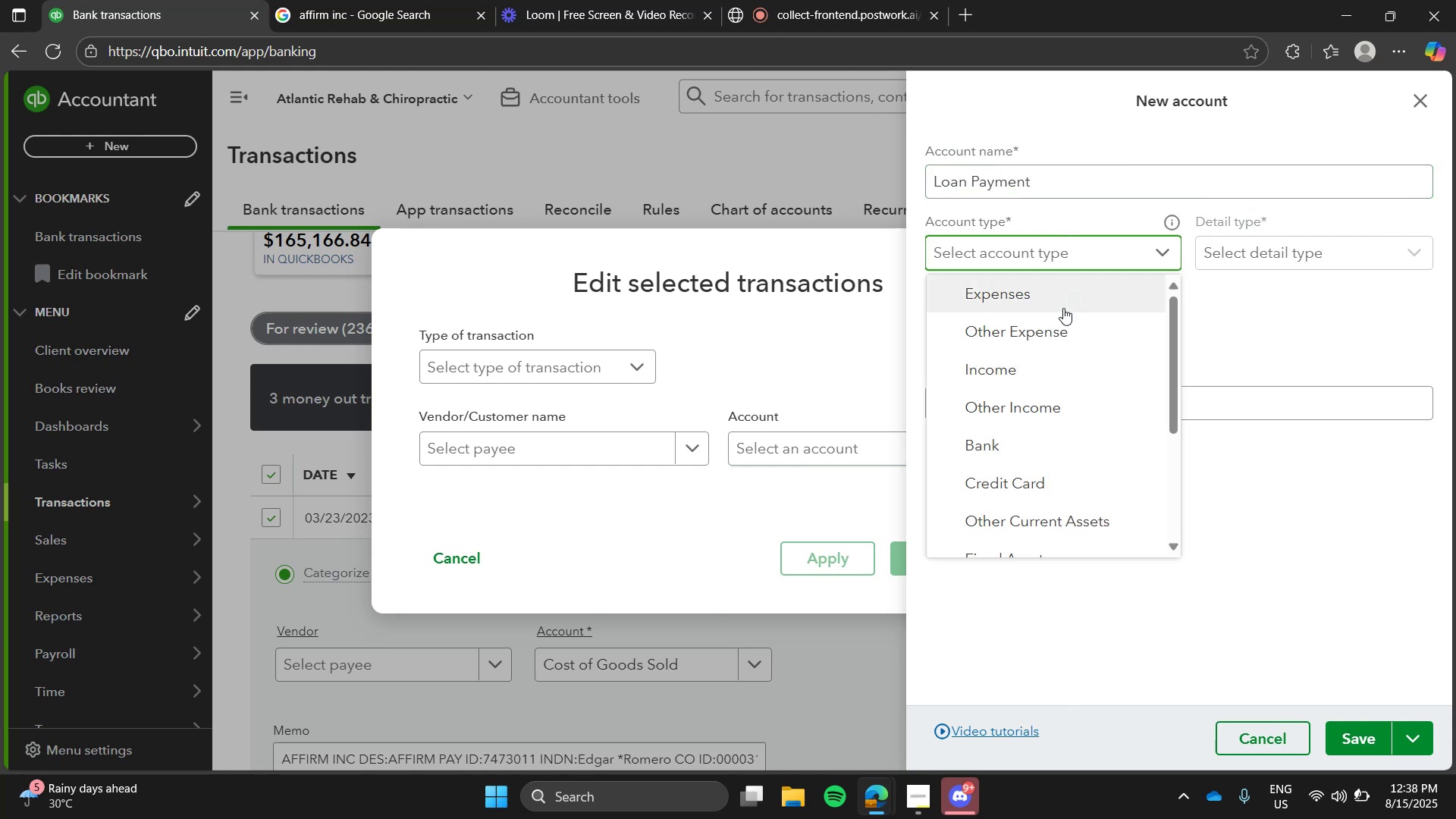 
left_click([1063, 308])
 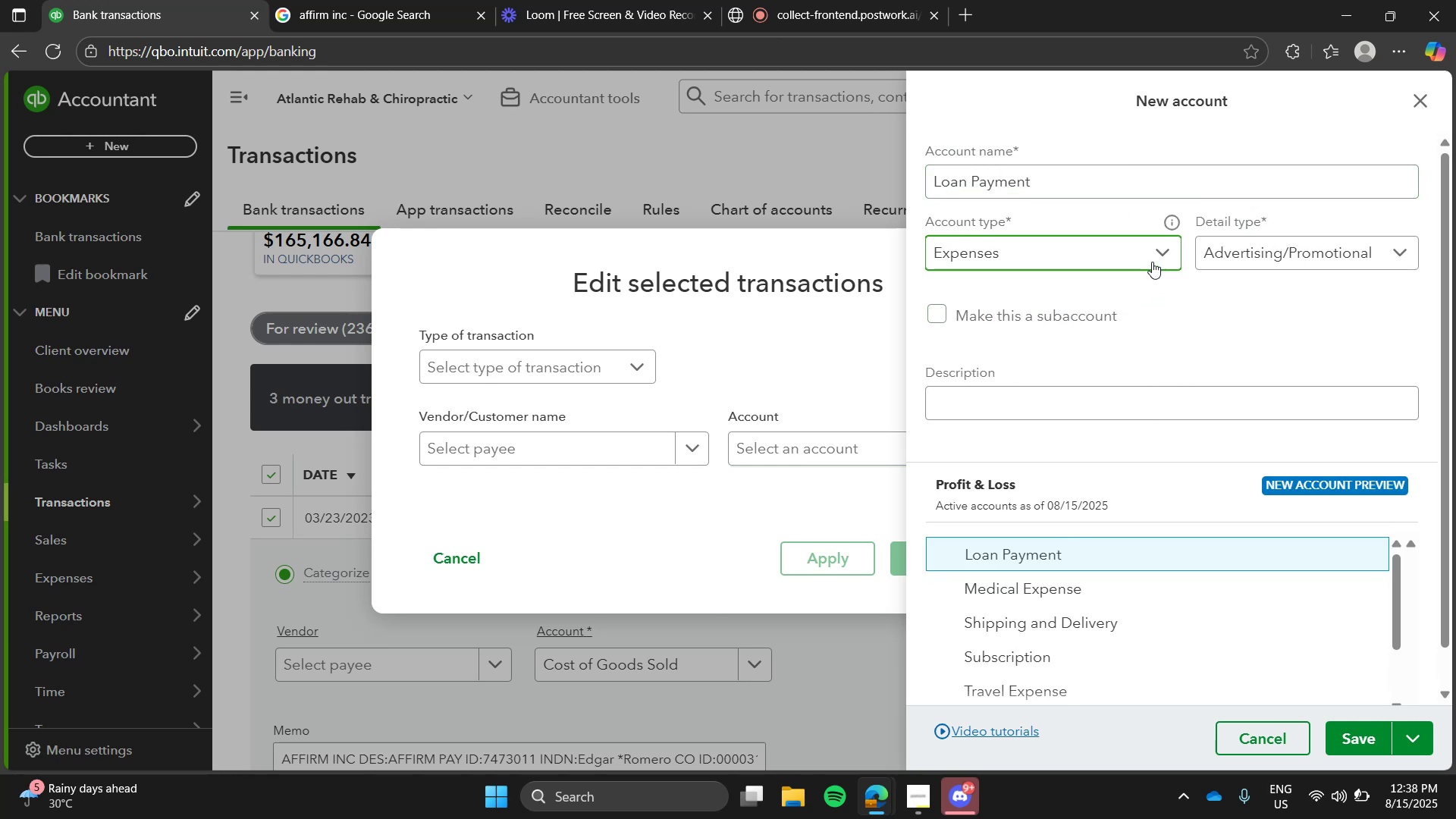 
left_click([1160, 256])
 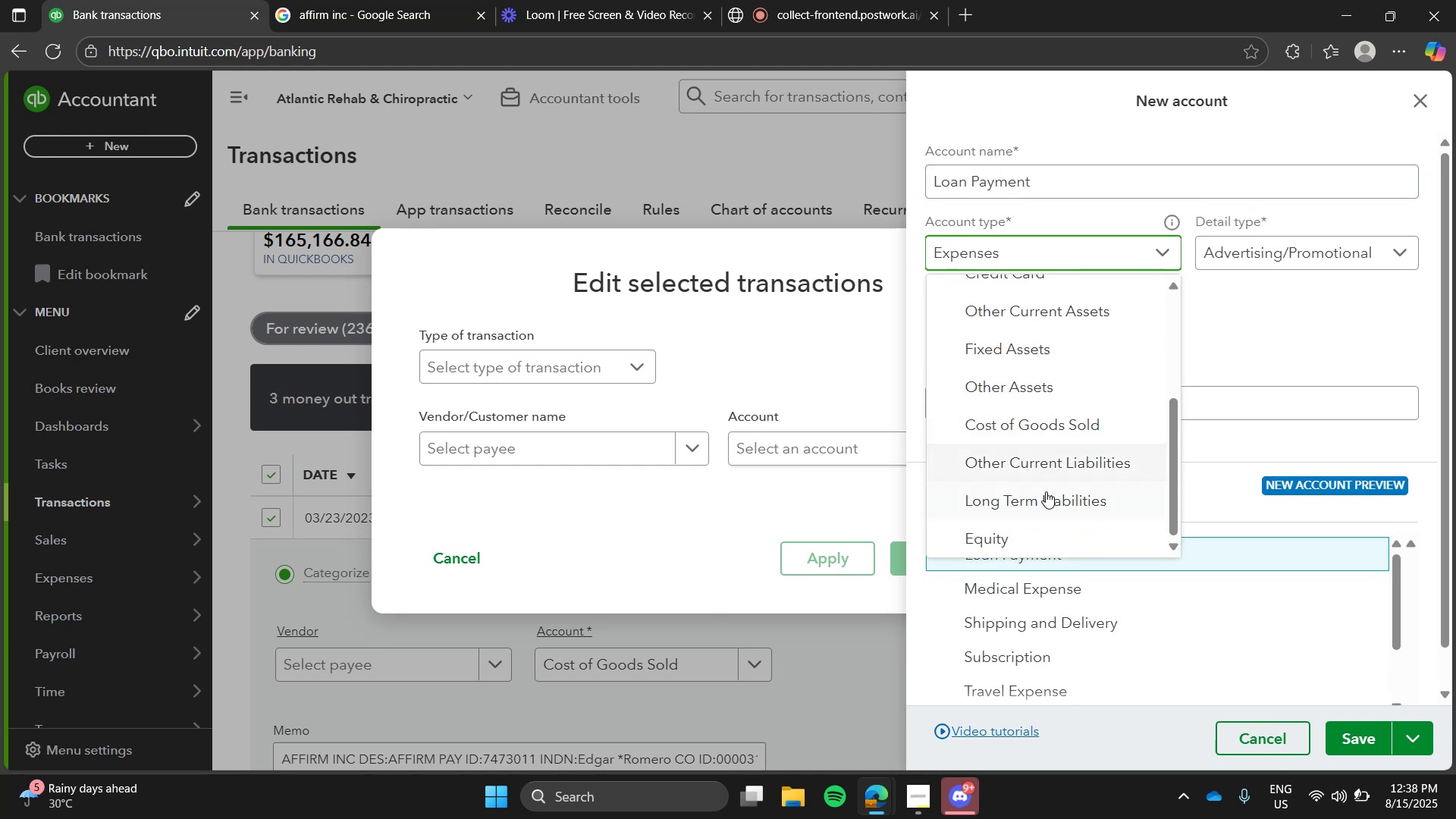 
left_click([1046, 507])
 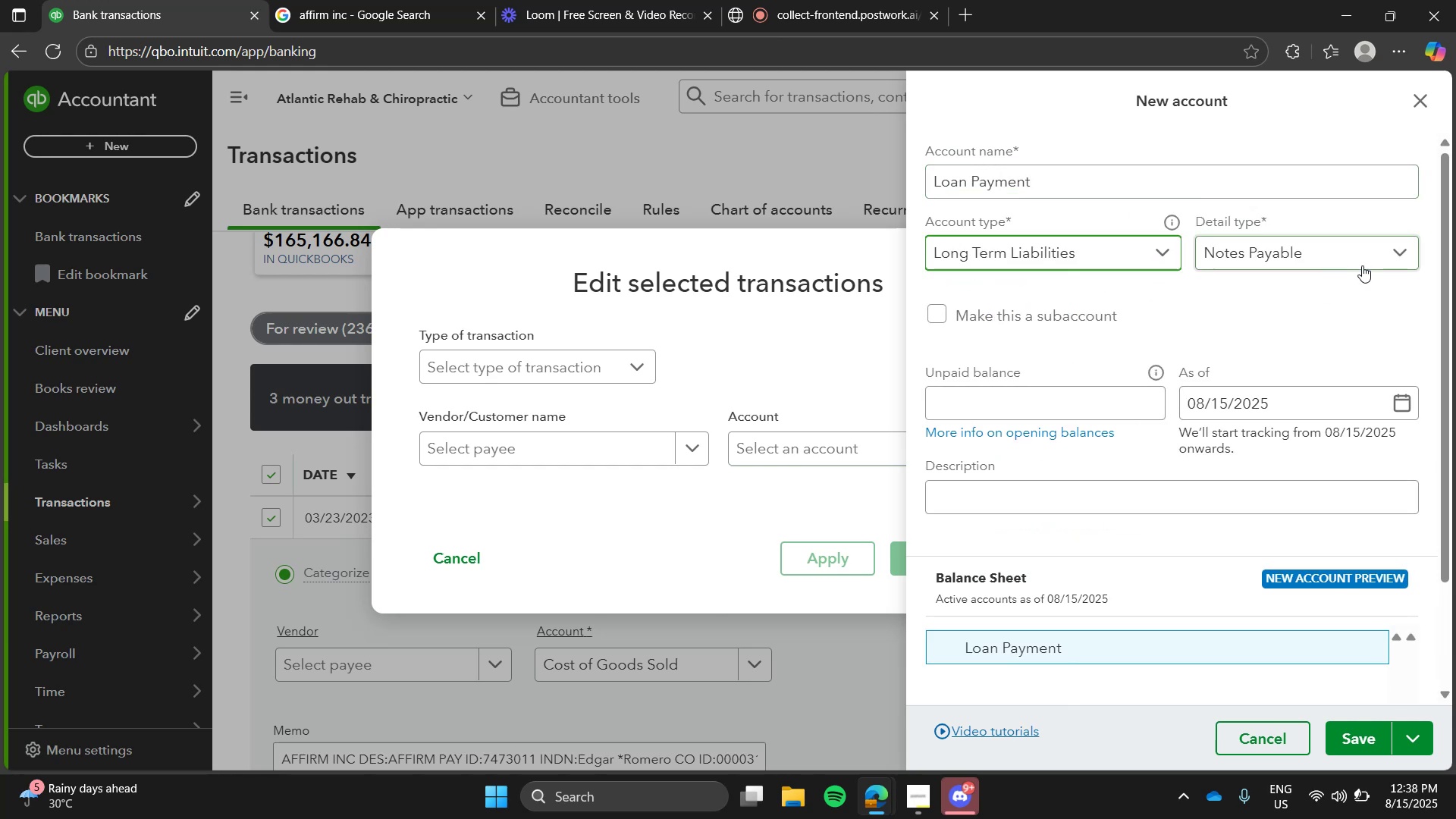 
left_click([1362, 265])
 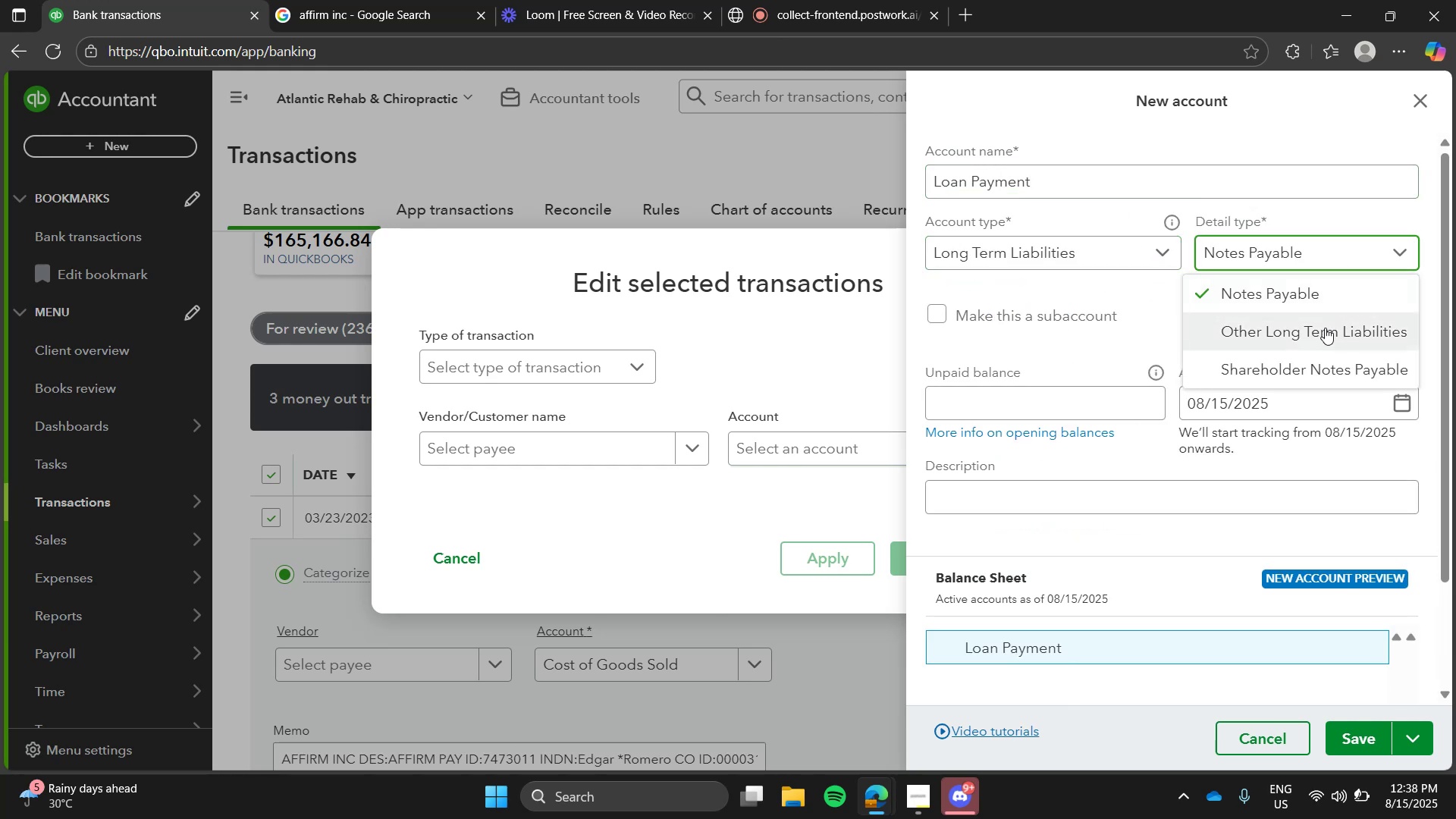 
left_click([1325, 328])
 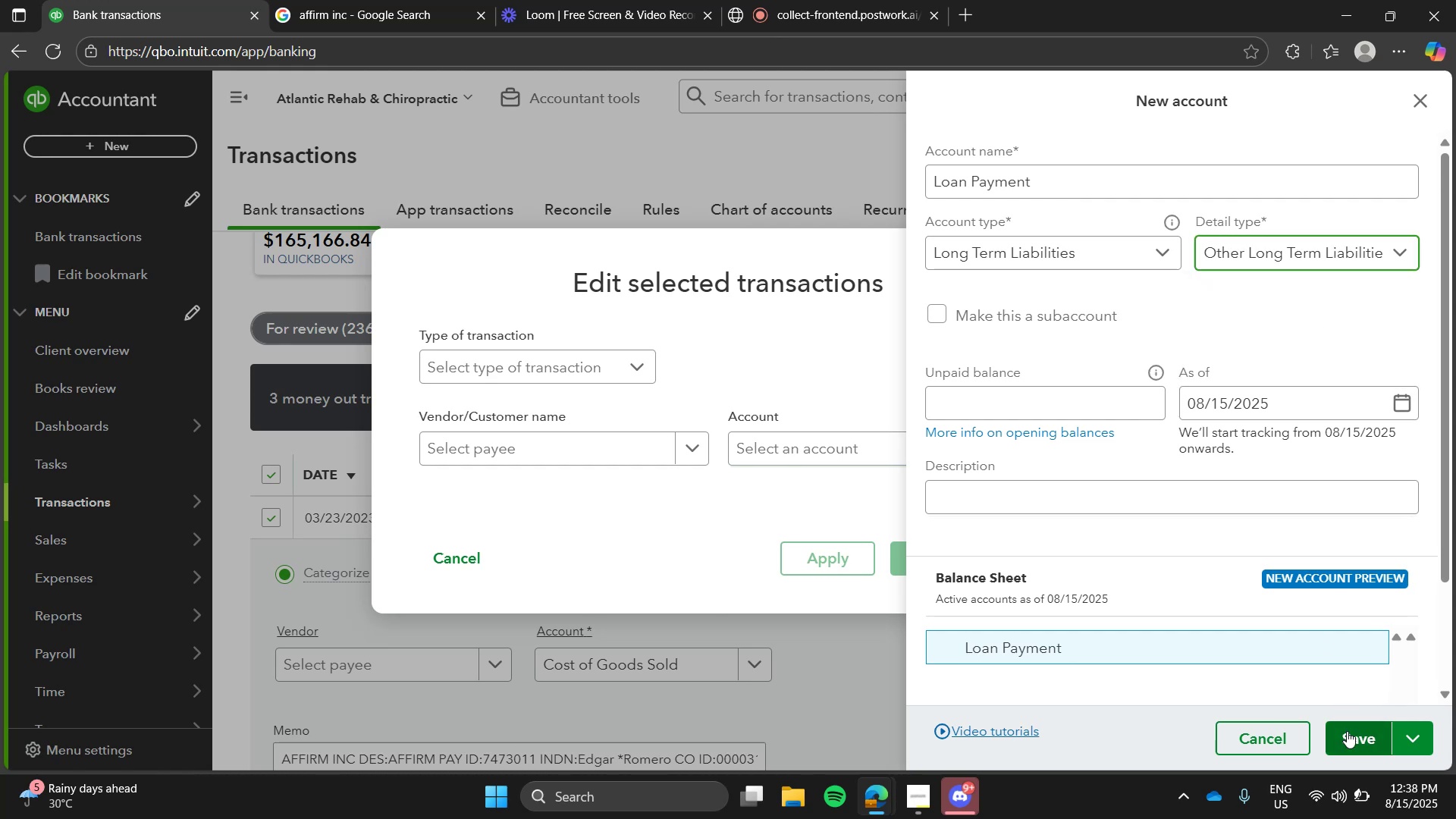 
left_click([1347, 731])
 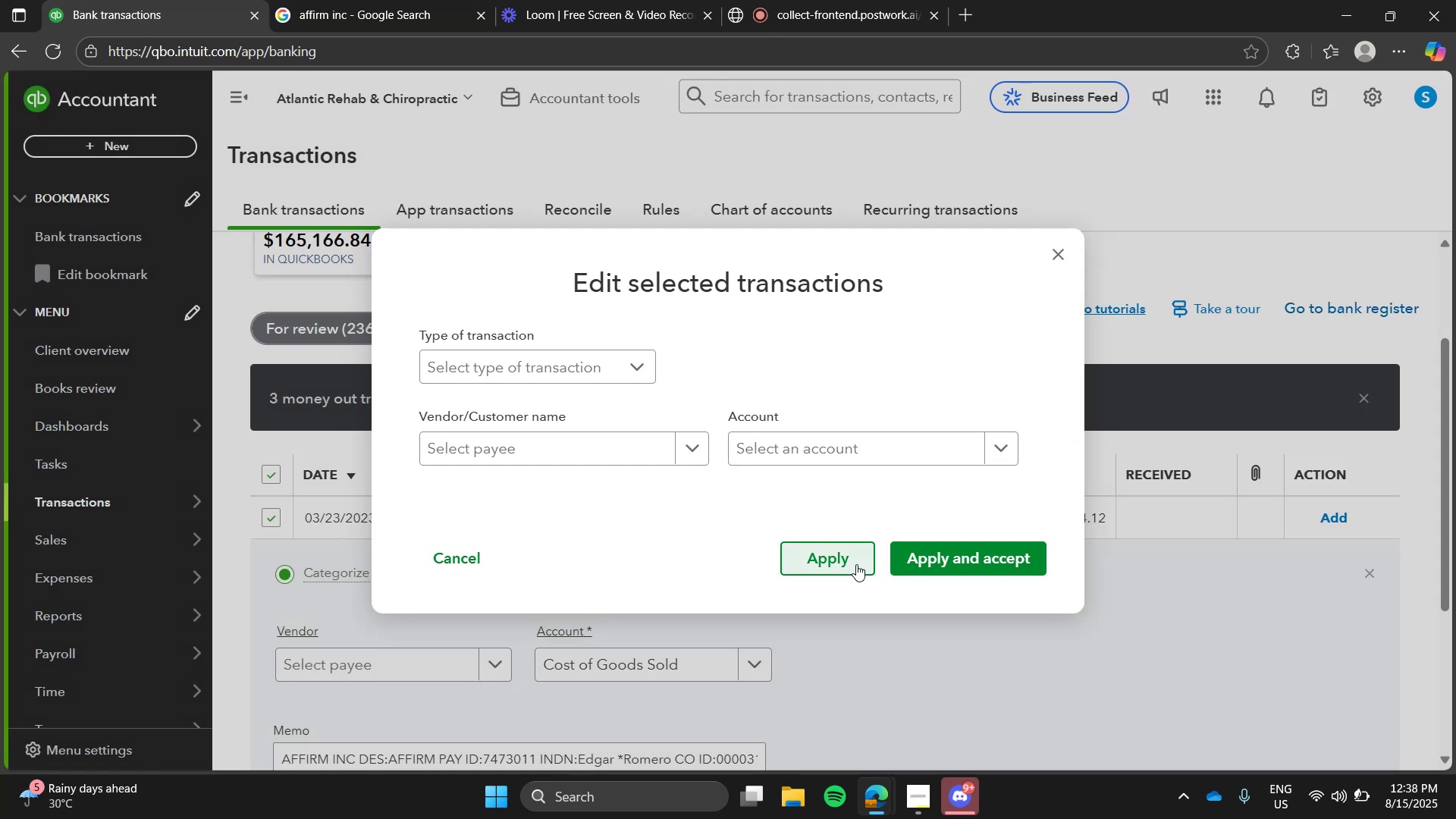 
left_click([911, 561])
 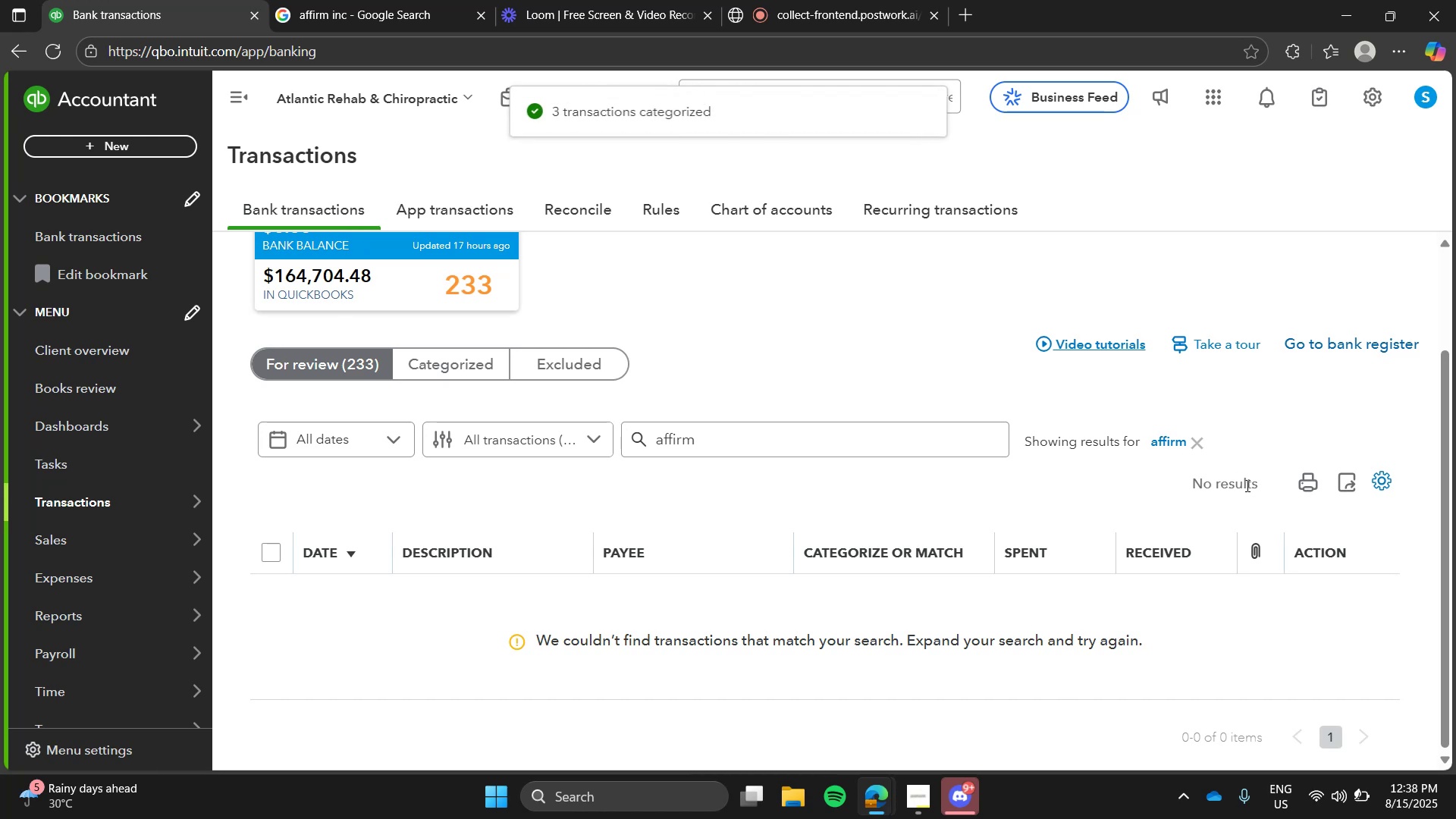 
left_click([1197, 446])
 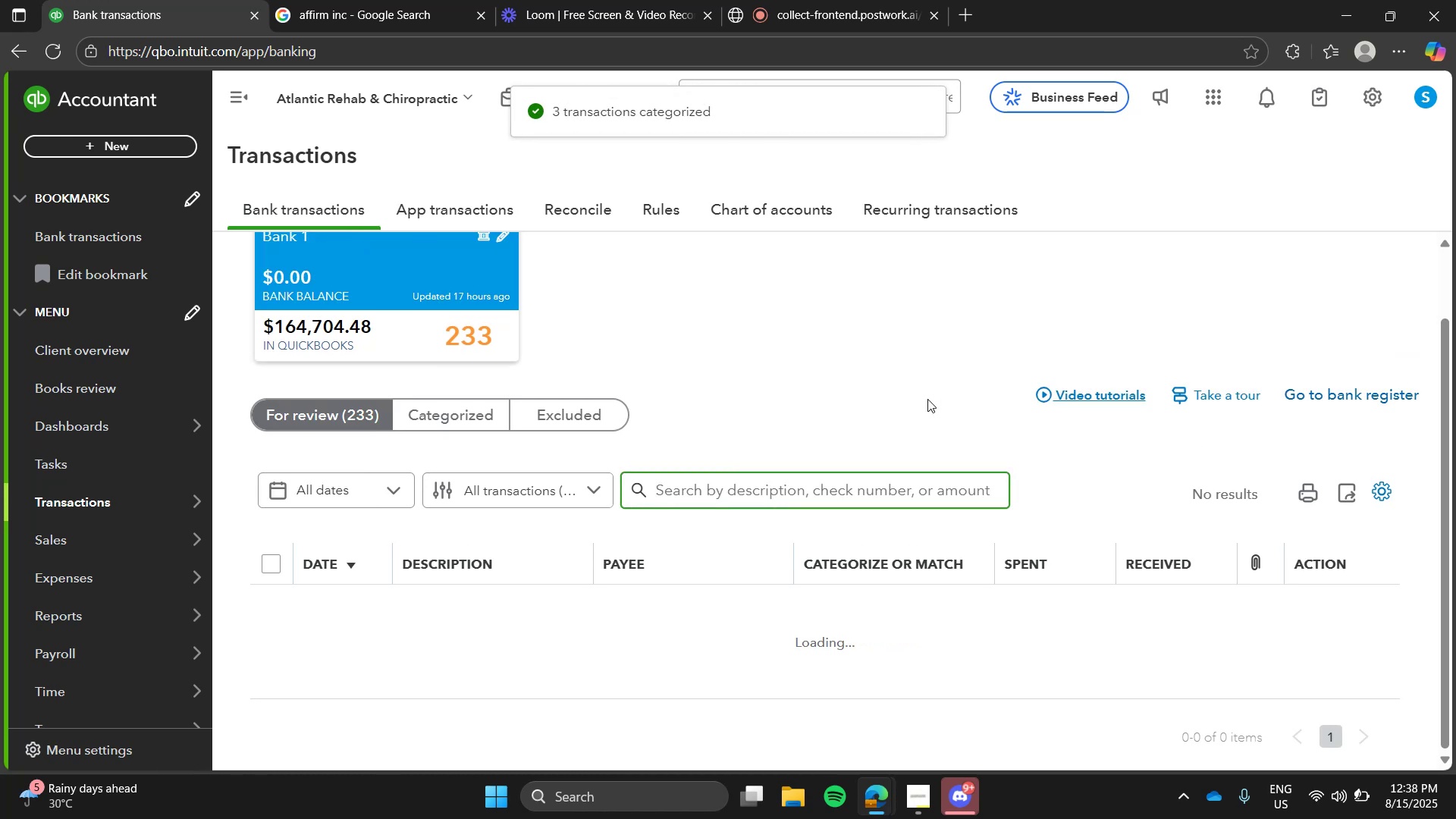 
left_click([927, 399])
 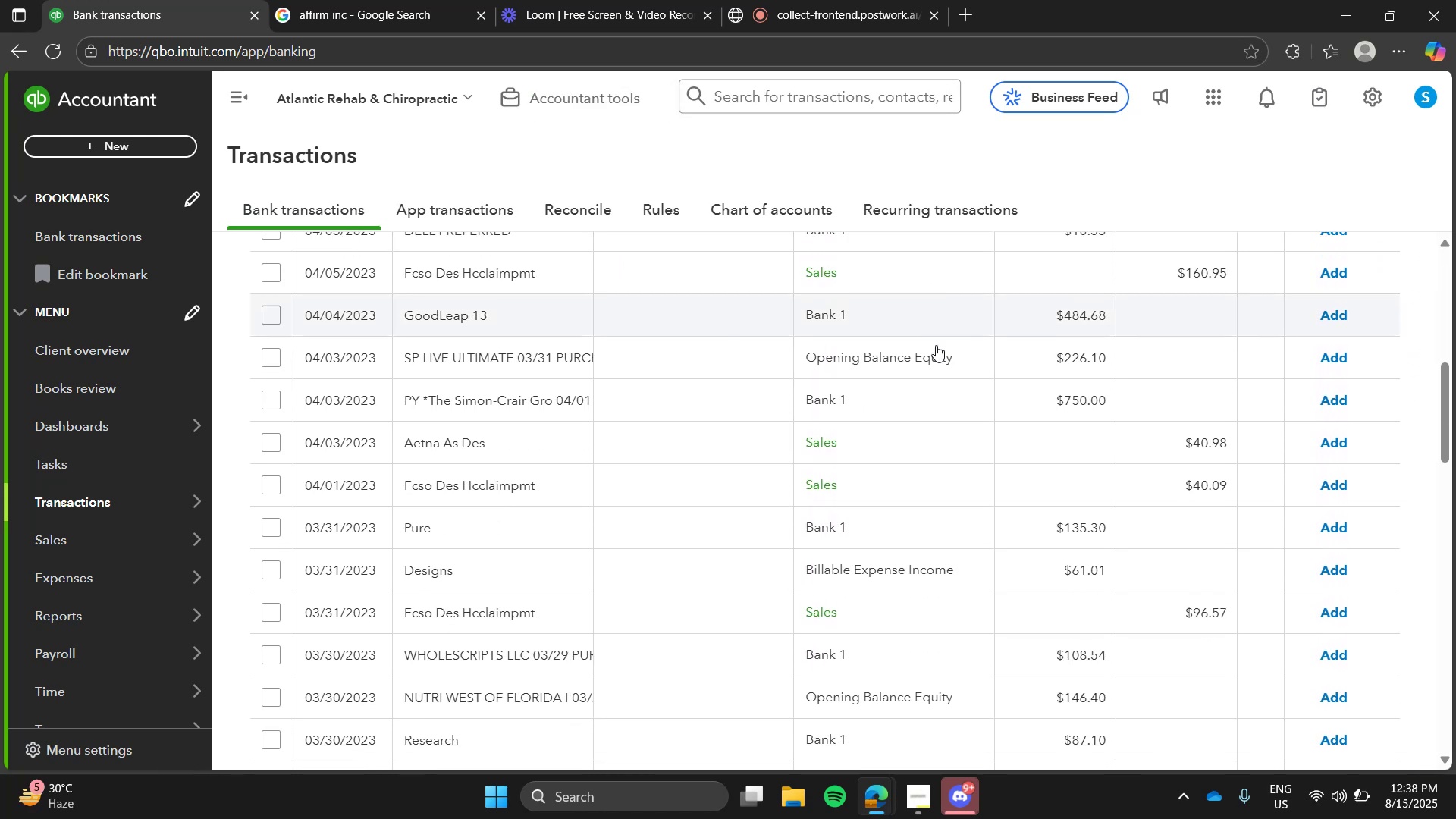 
wait(5.17)
 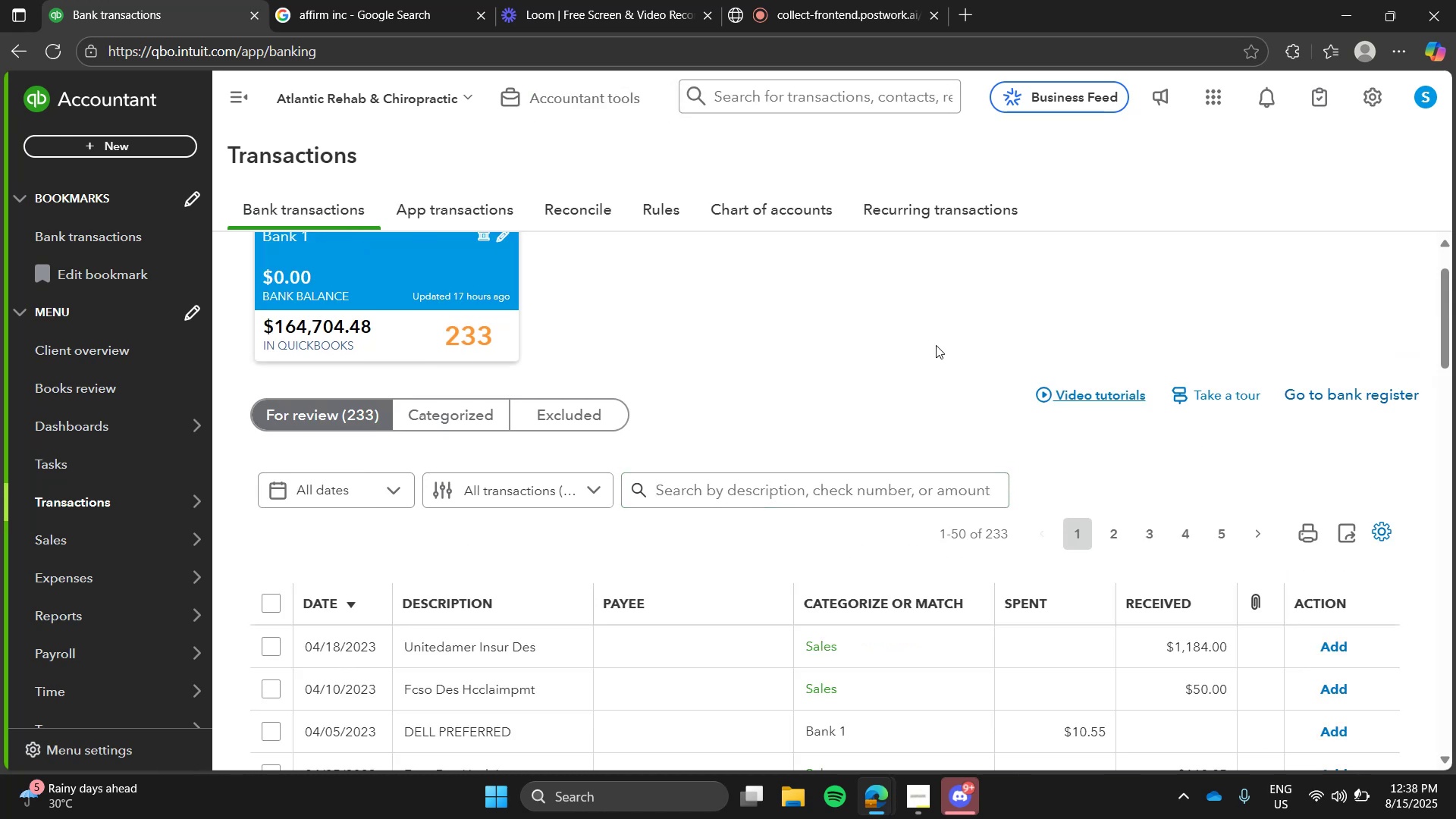 
left_click([557, 526])
 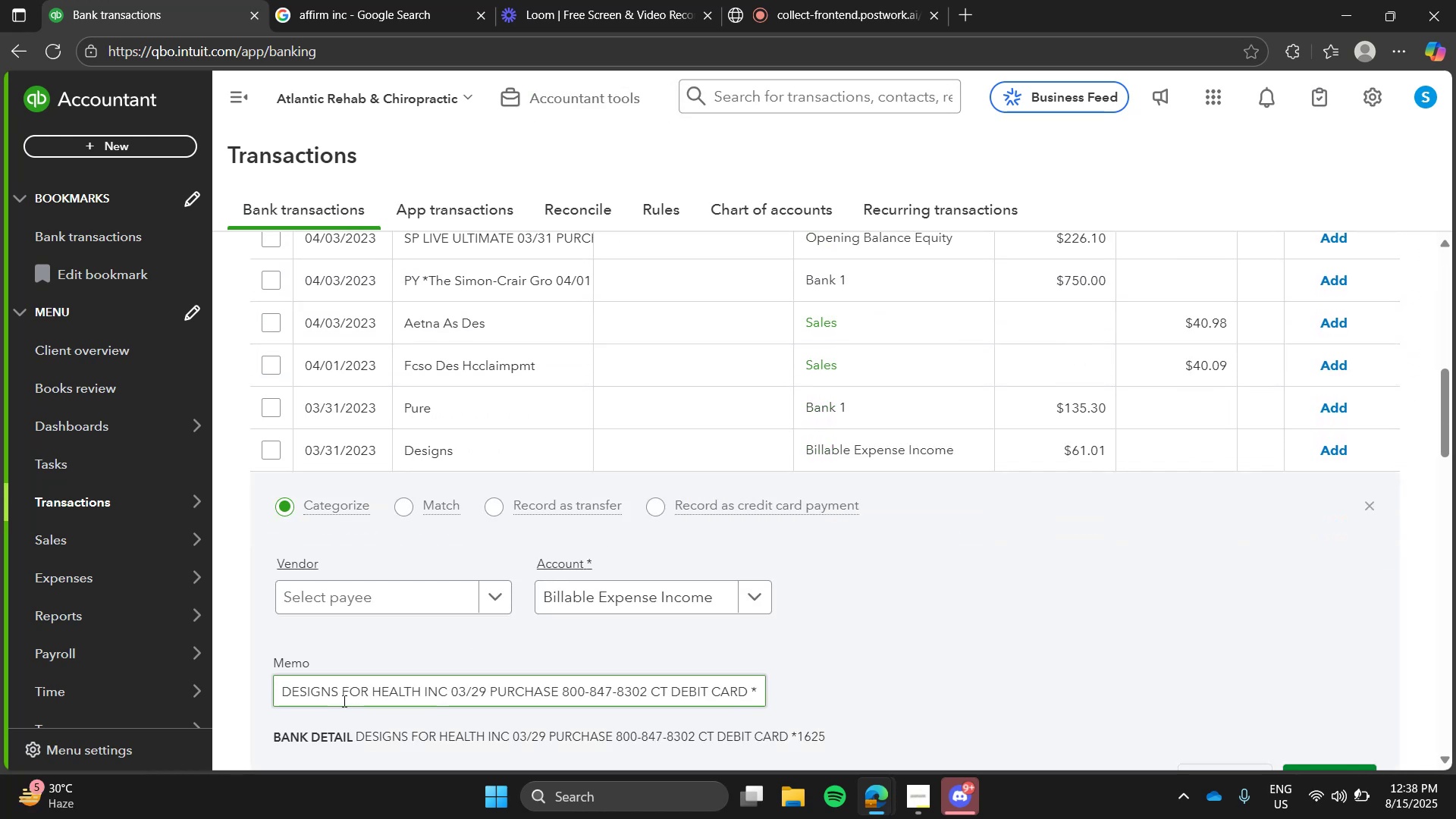 
left_click_drag(start_coordinate=[276, 695], to_coordinate=[447, 690])
 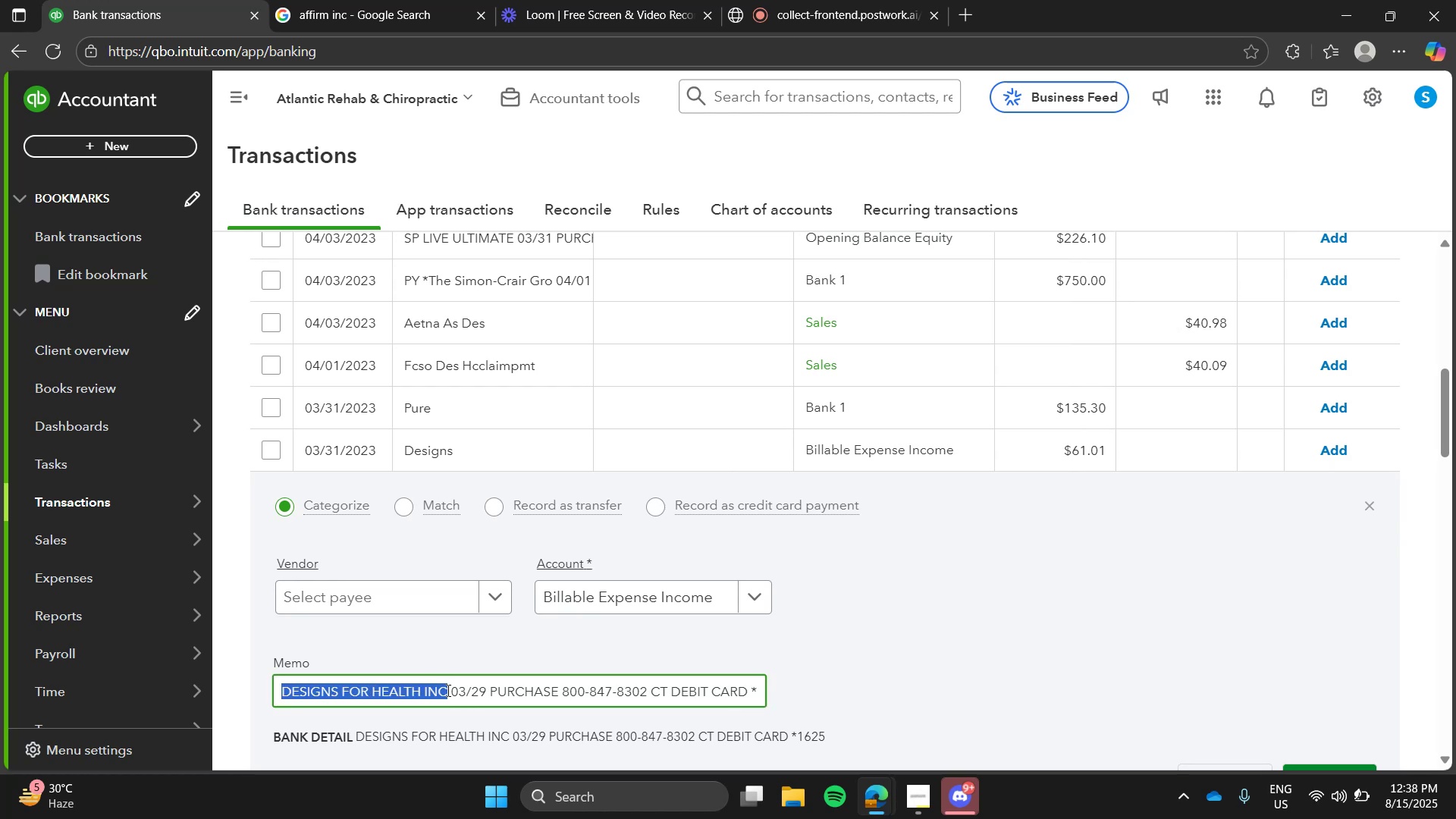 
key(Control+C)
 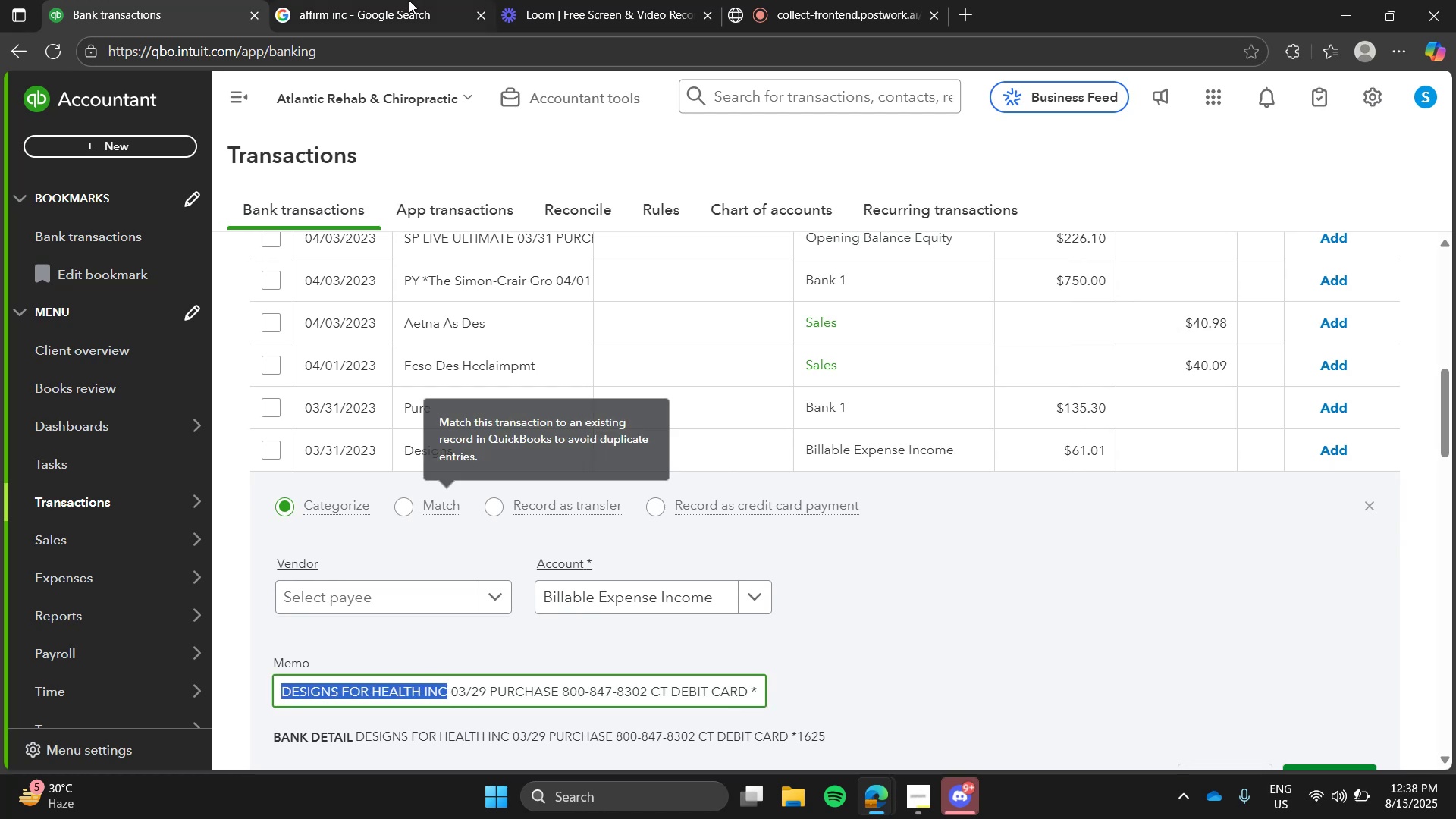 
left_click([409, 0])
 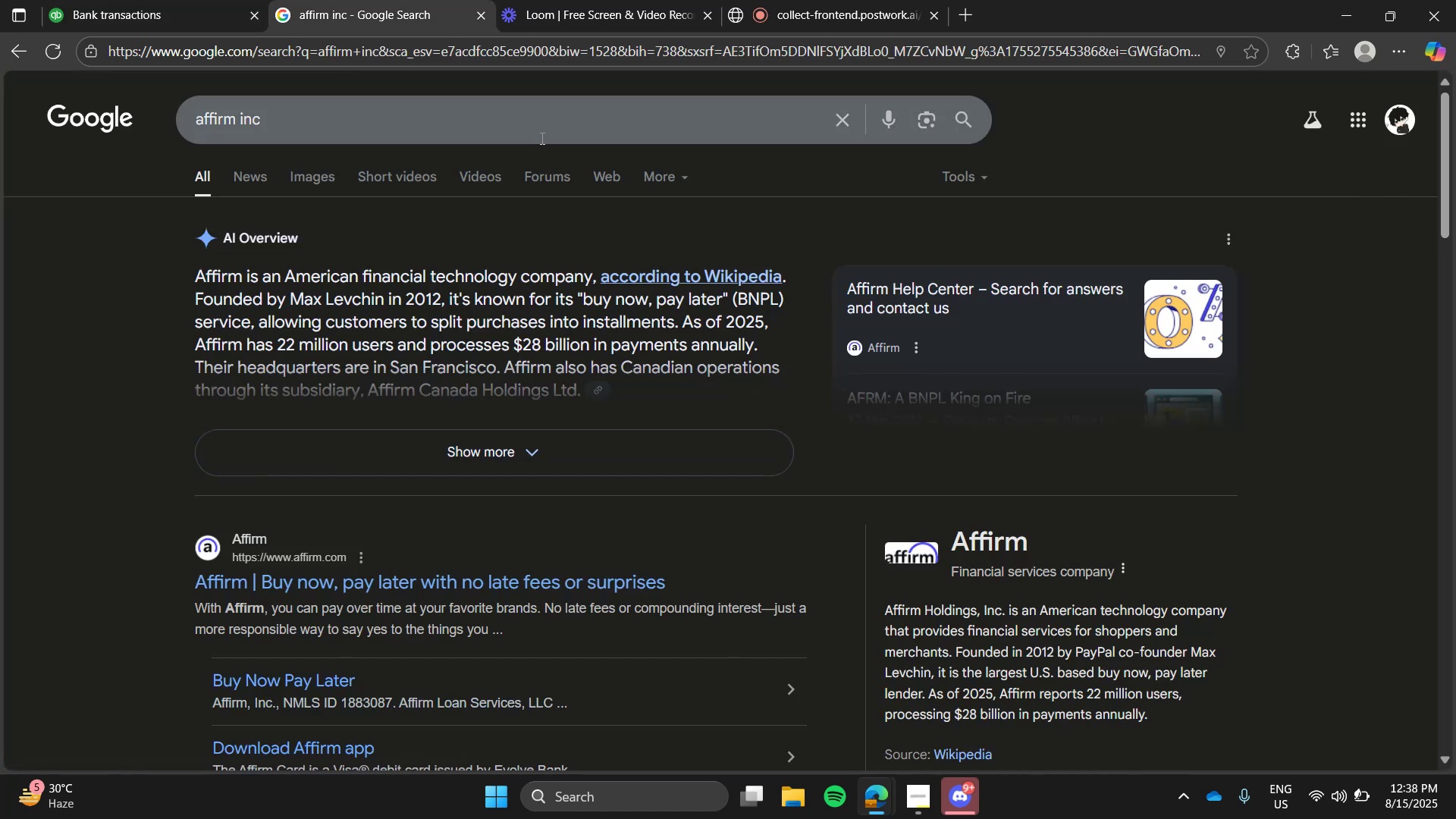 
double_click([541, 138])
 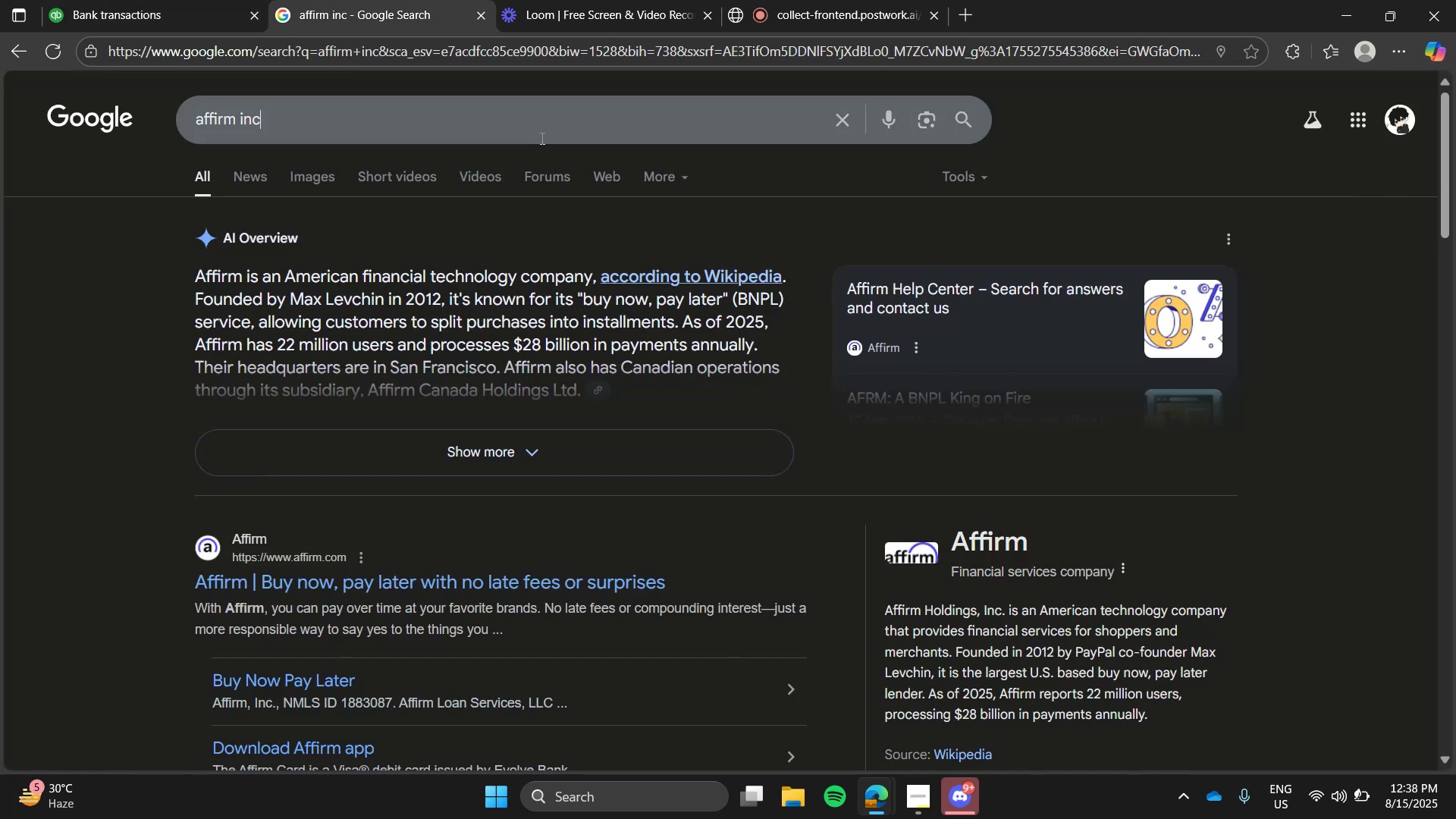 
key(Control+ControlLeft)
 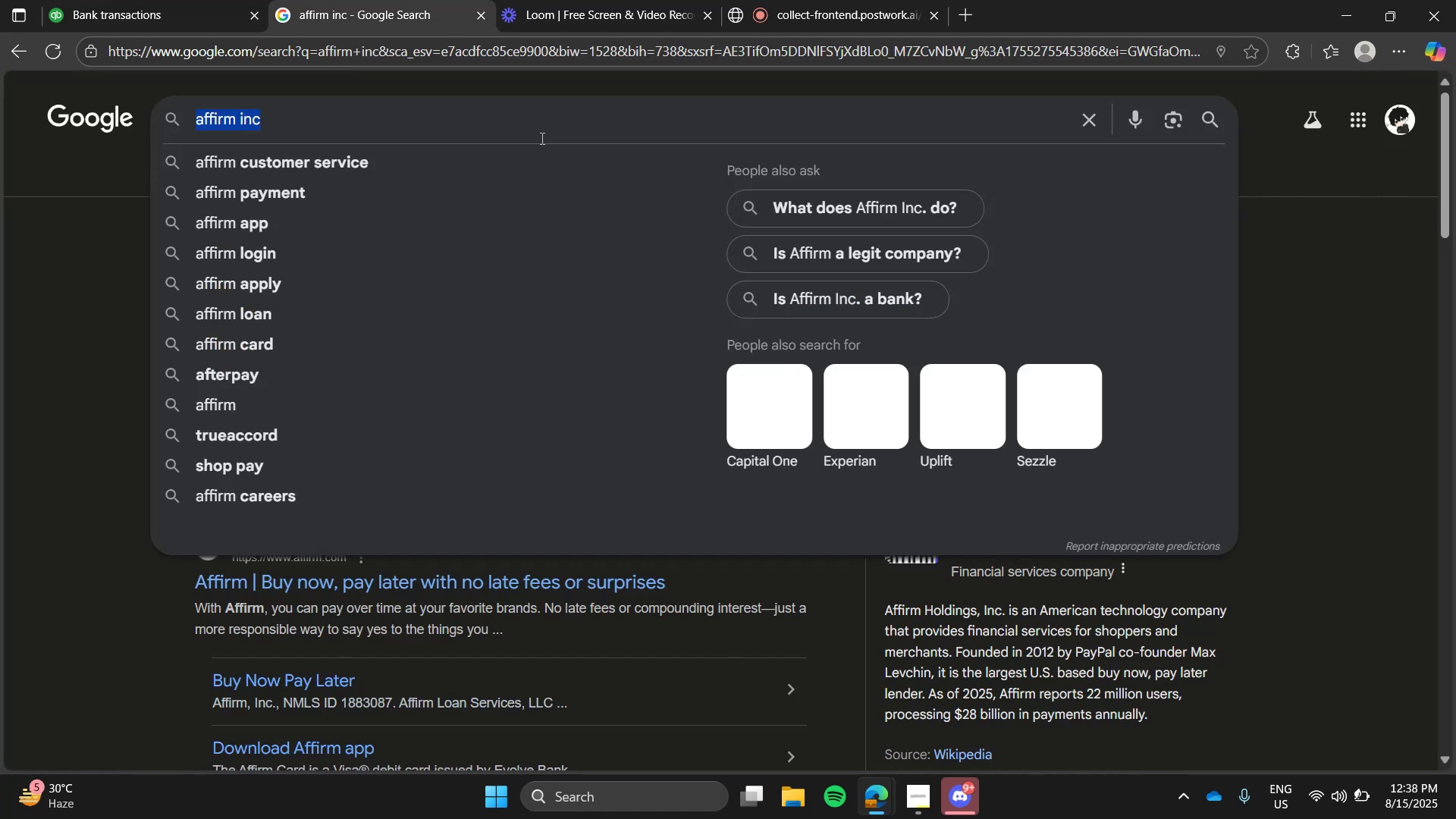 
key(Control+V)
 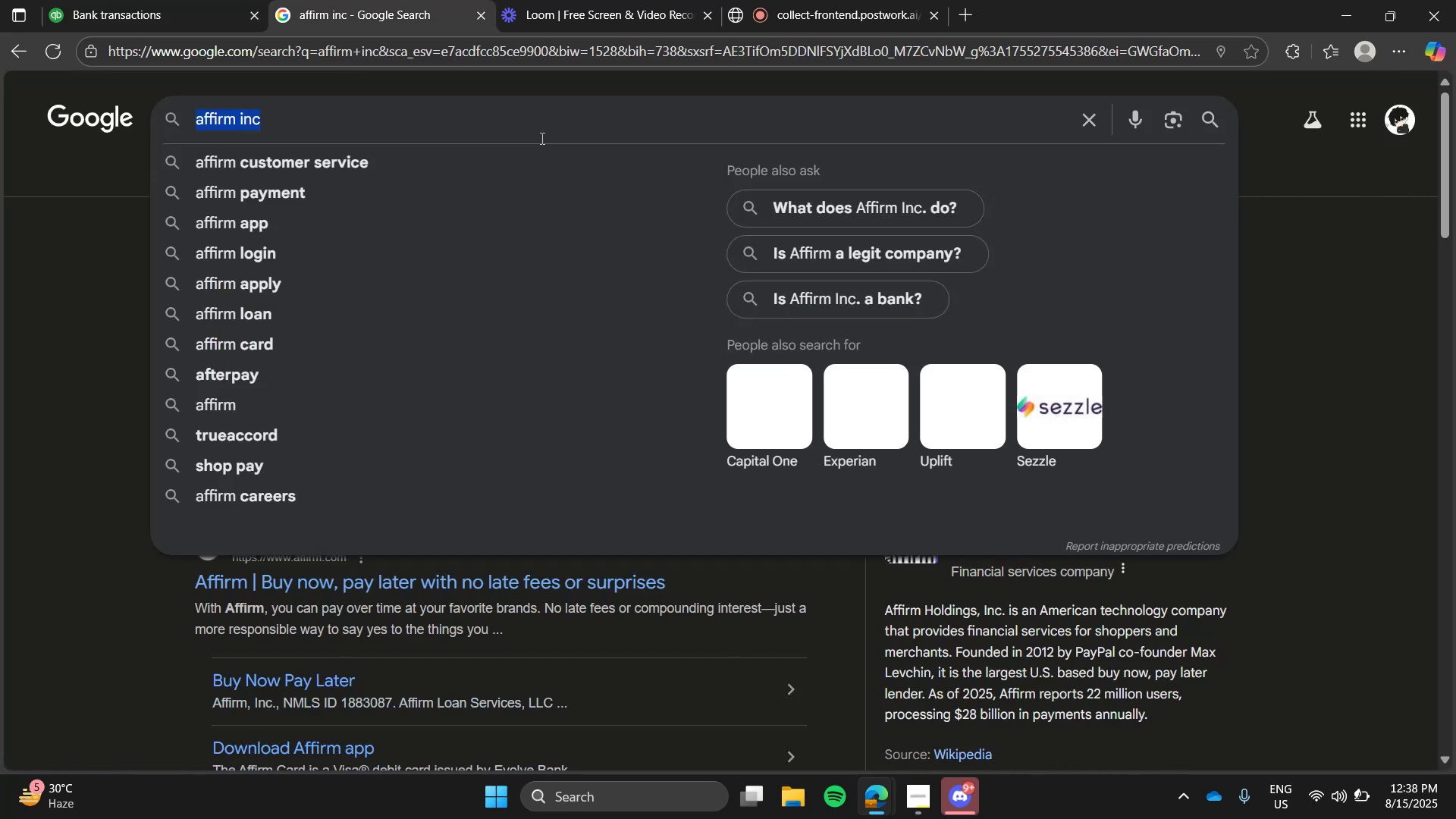 
triple_click([541, 138])
 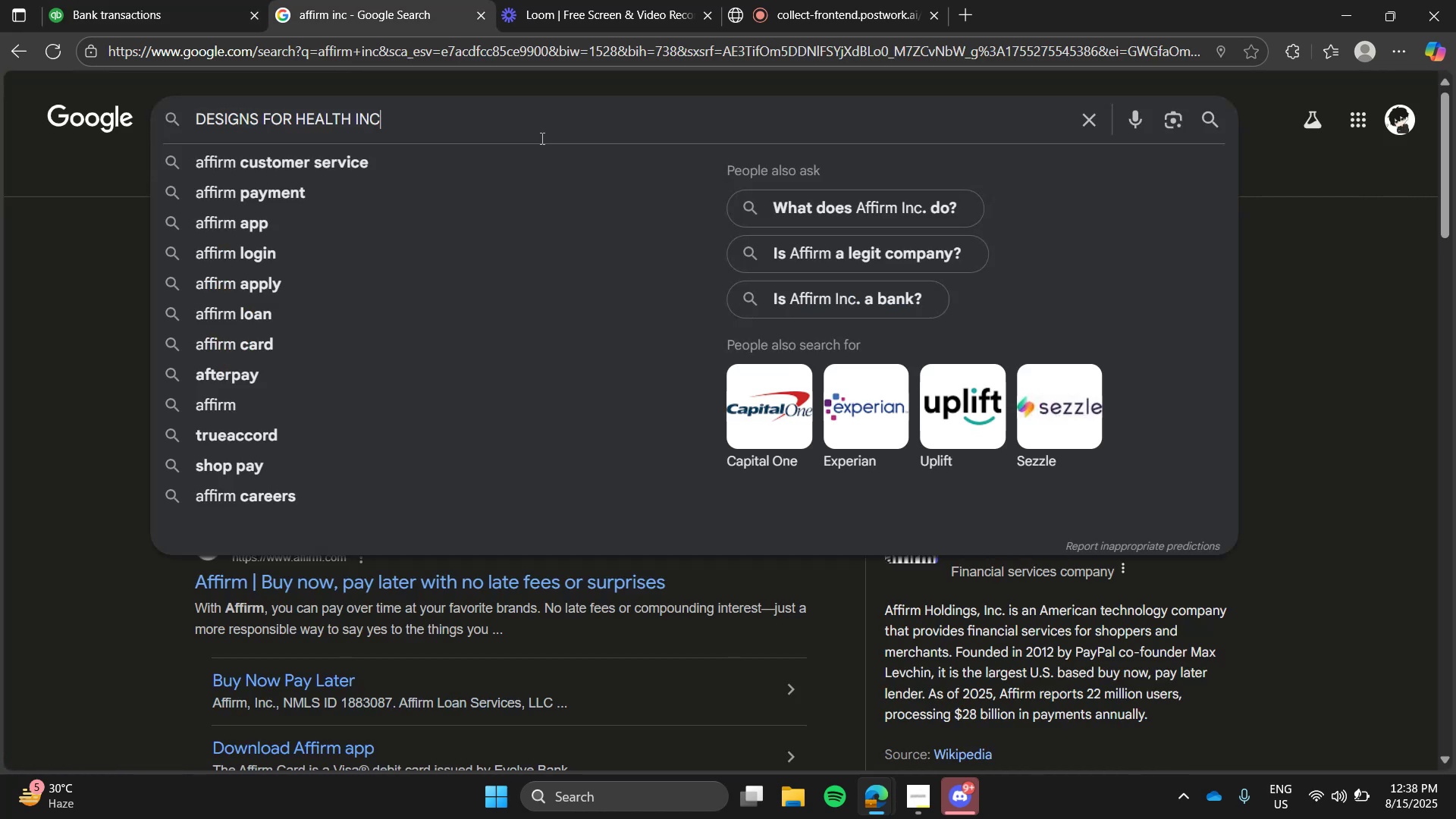 
key(Enter)
 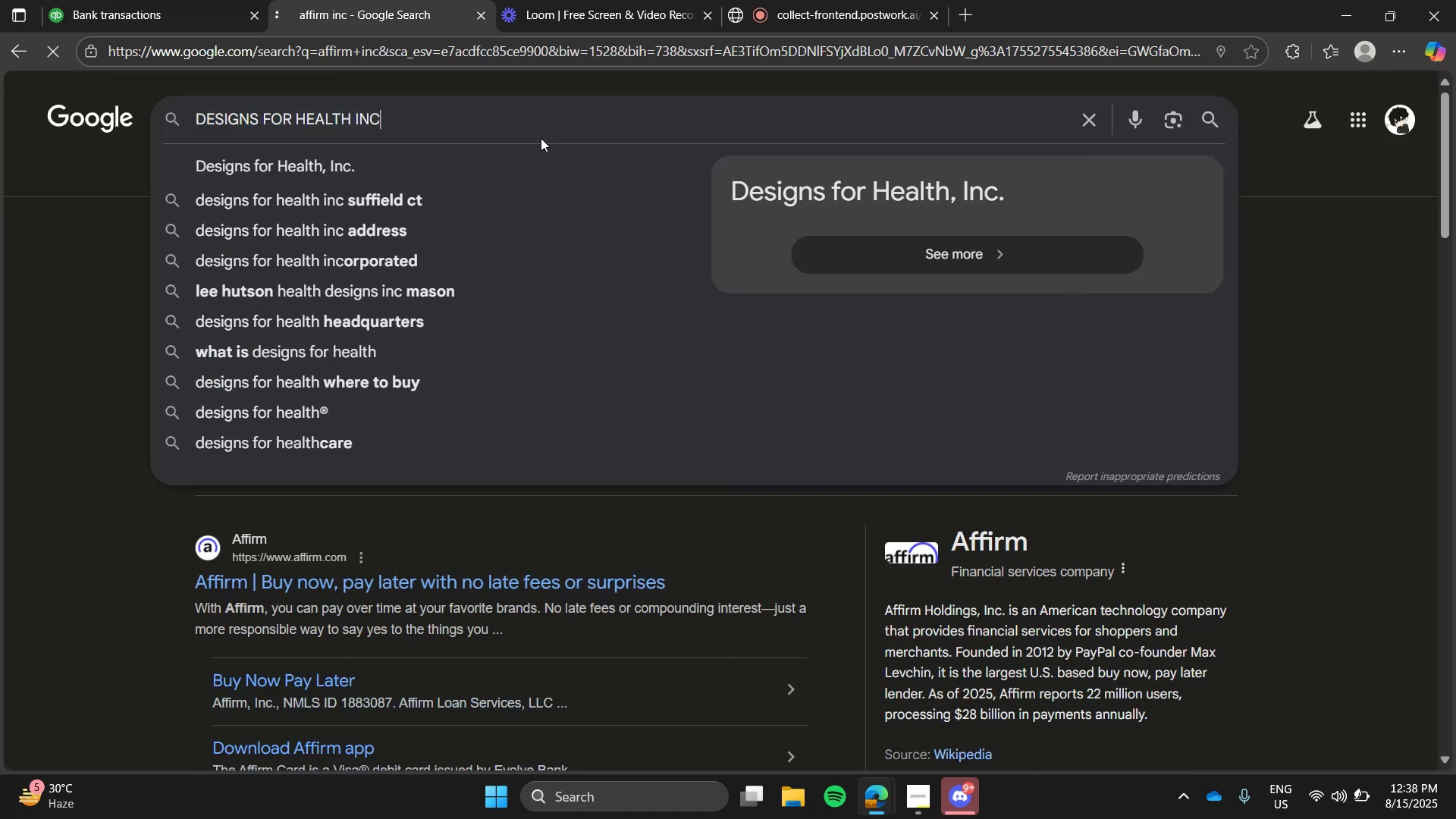 
mouse_move([435, 39])
 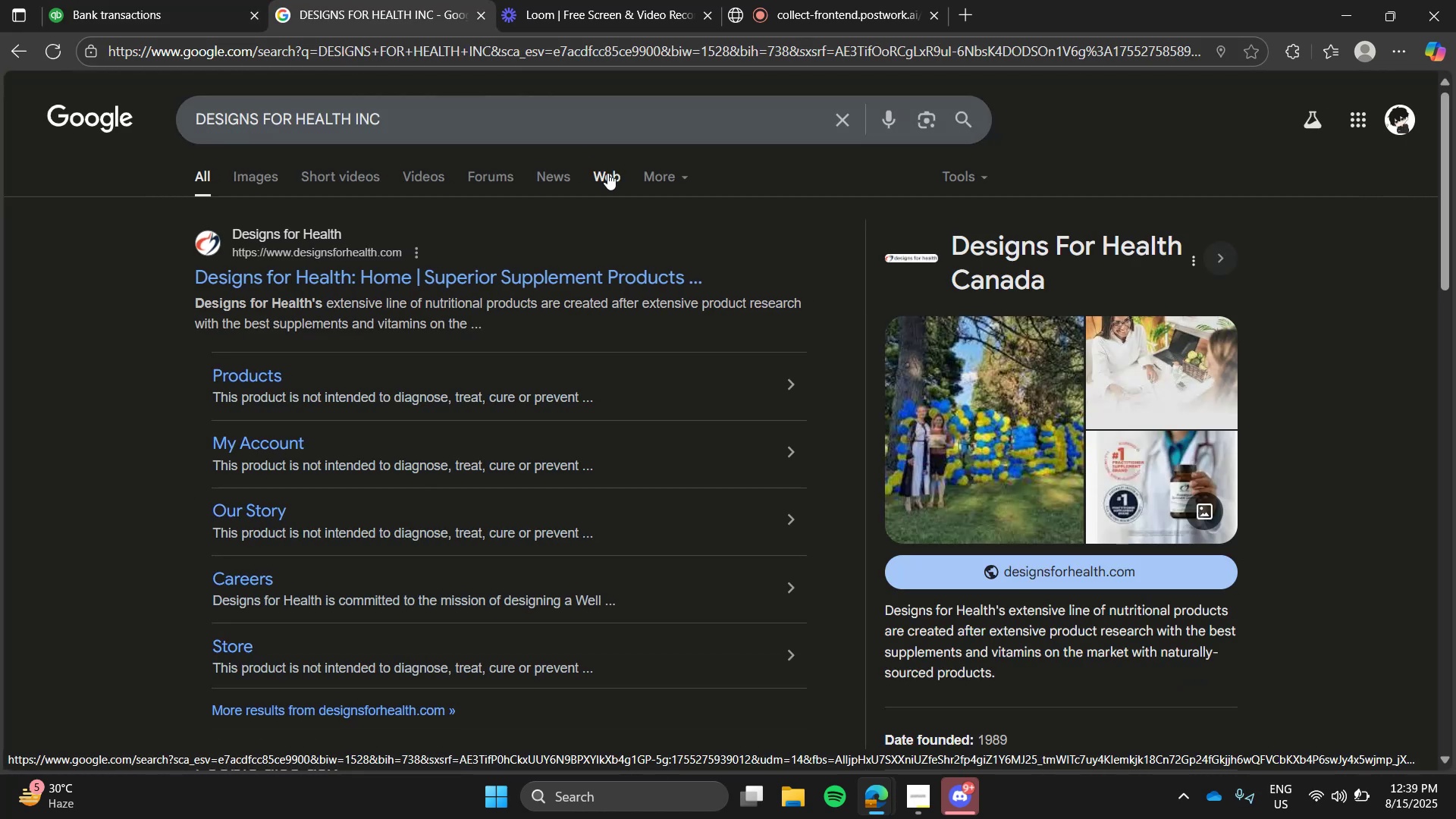 
left_click([187, 0])
 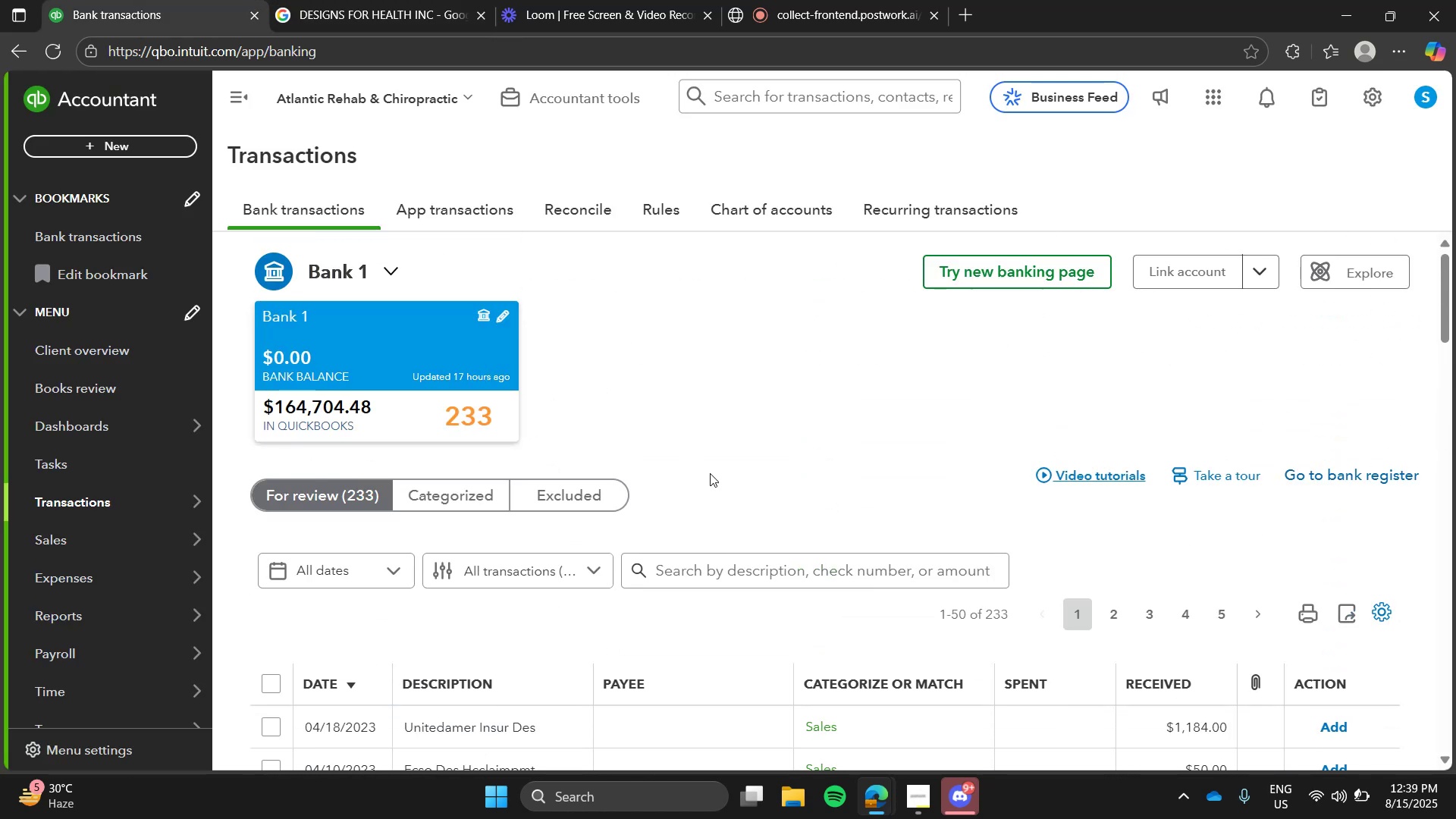 
key(D)
 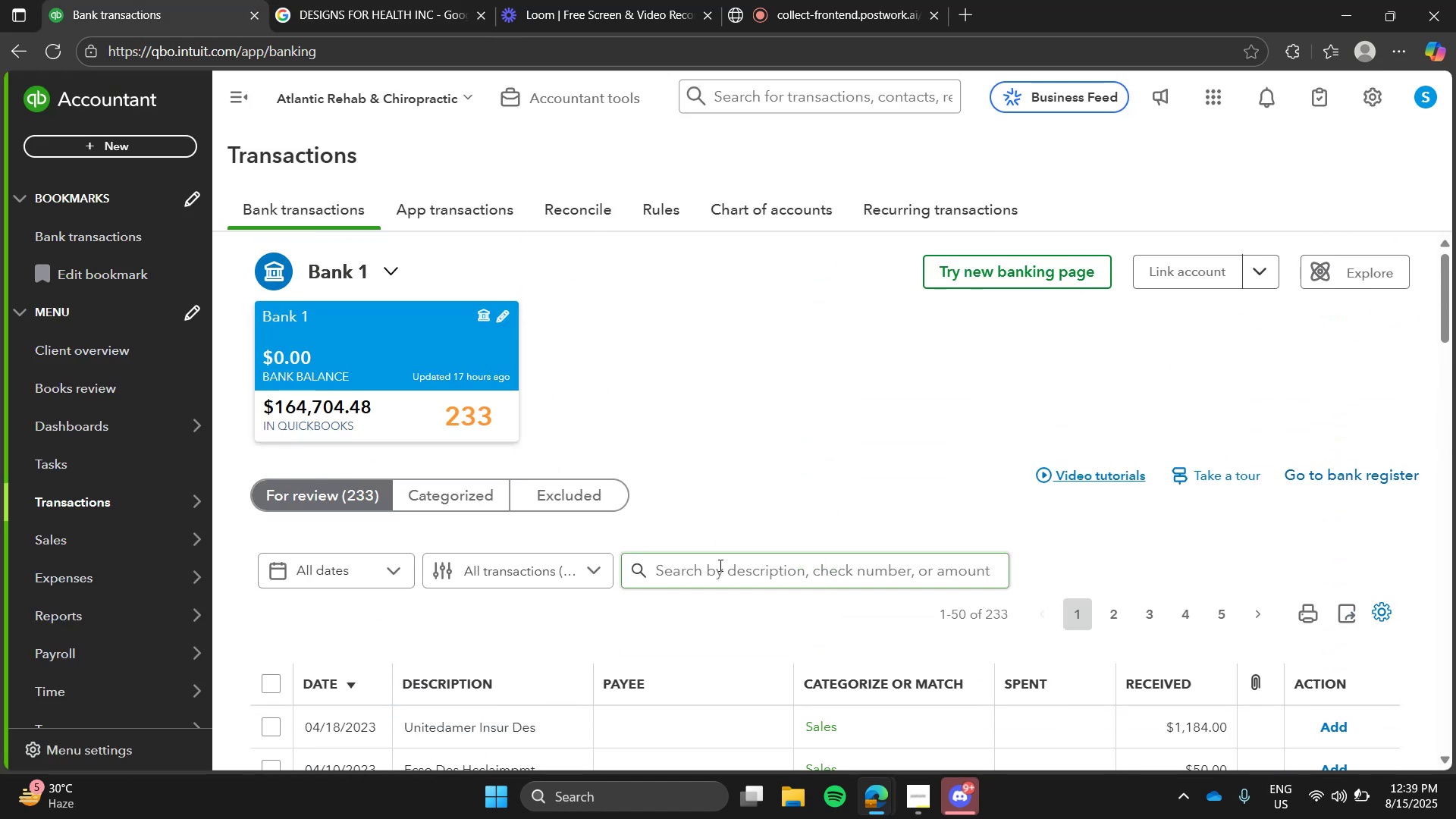 
left_click([719, 565])
 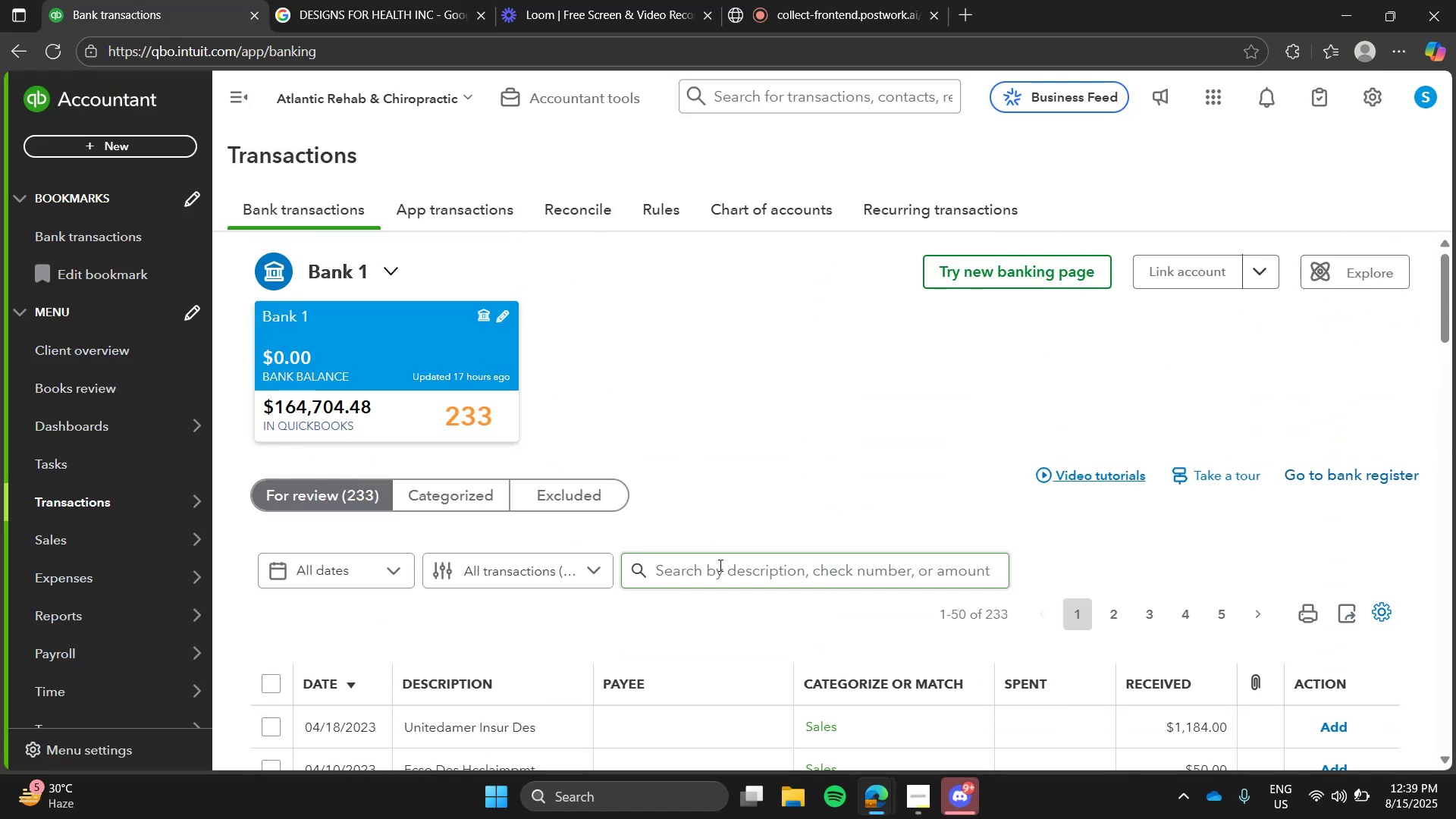 
type(esigns )
 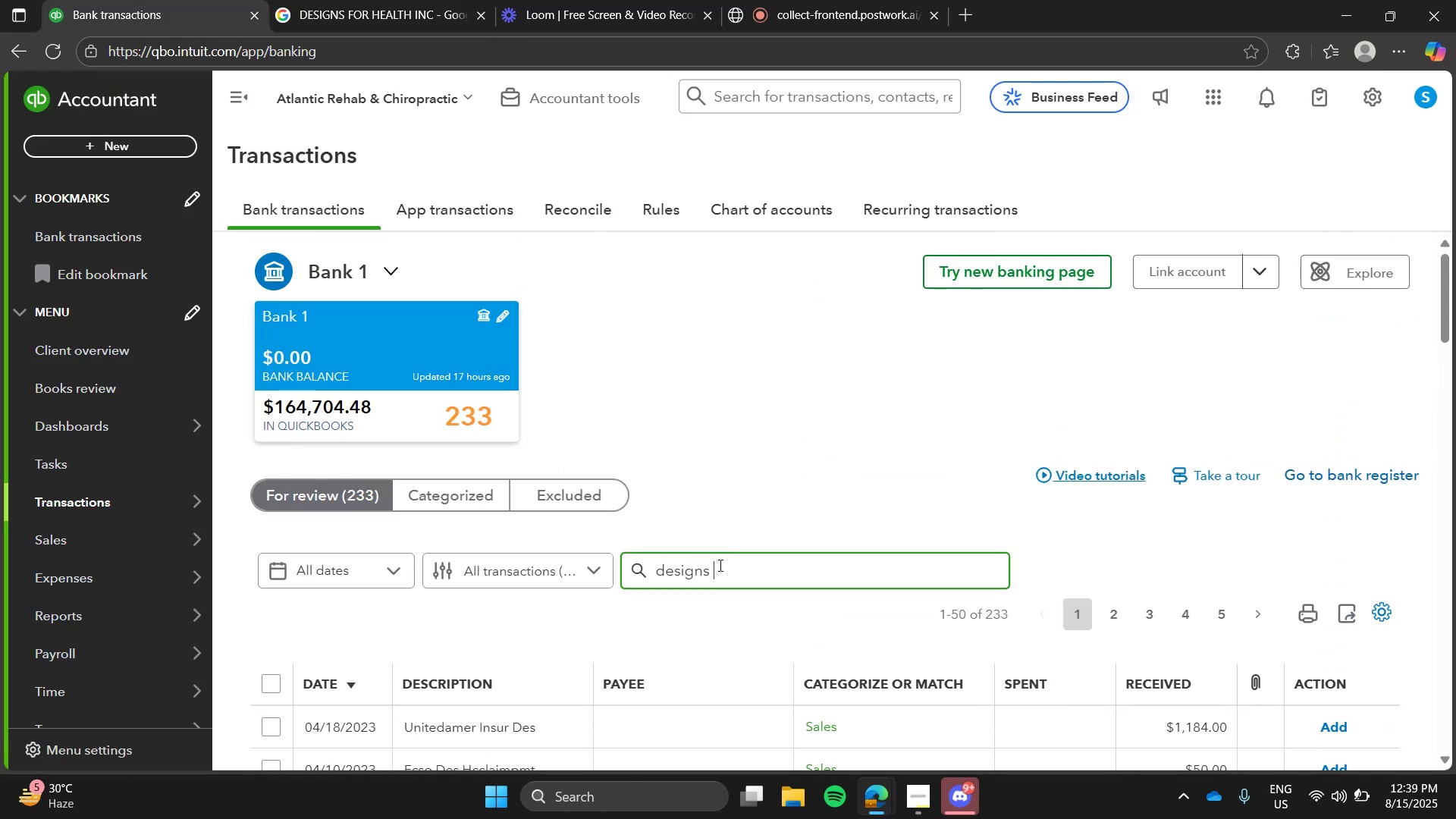 
key(Enter)
 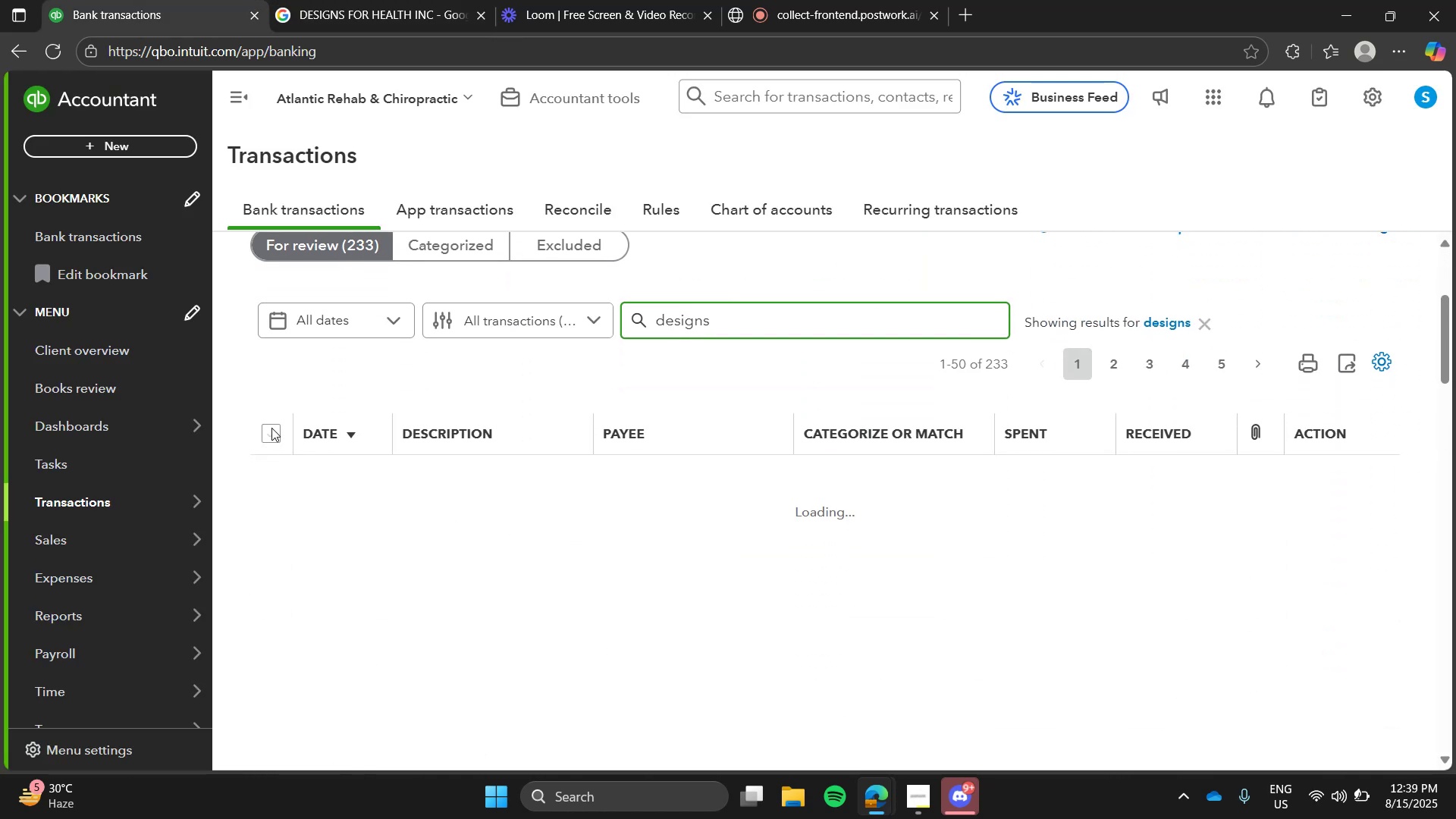 
left_click([275, 432])
 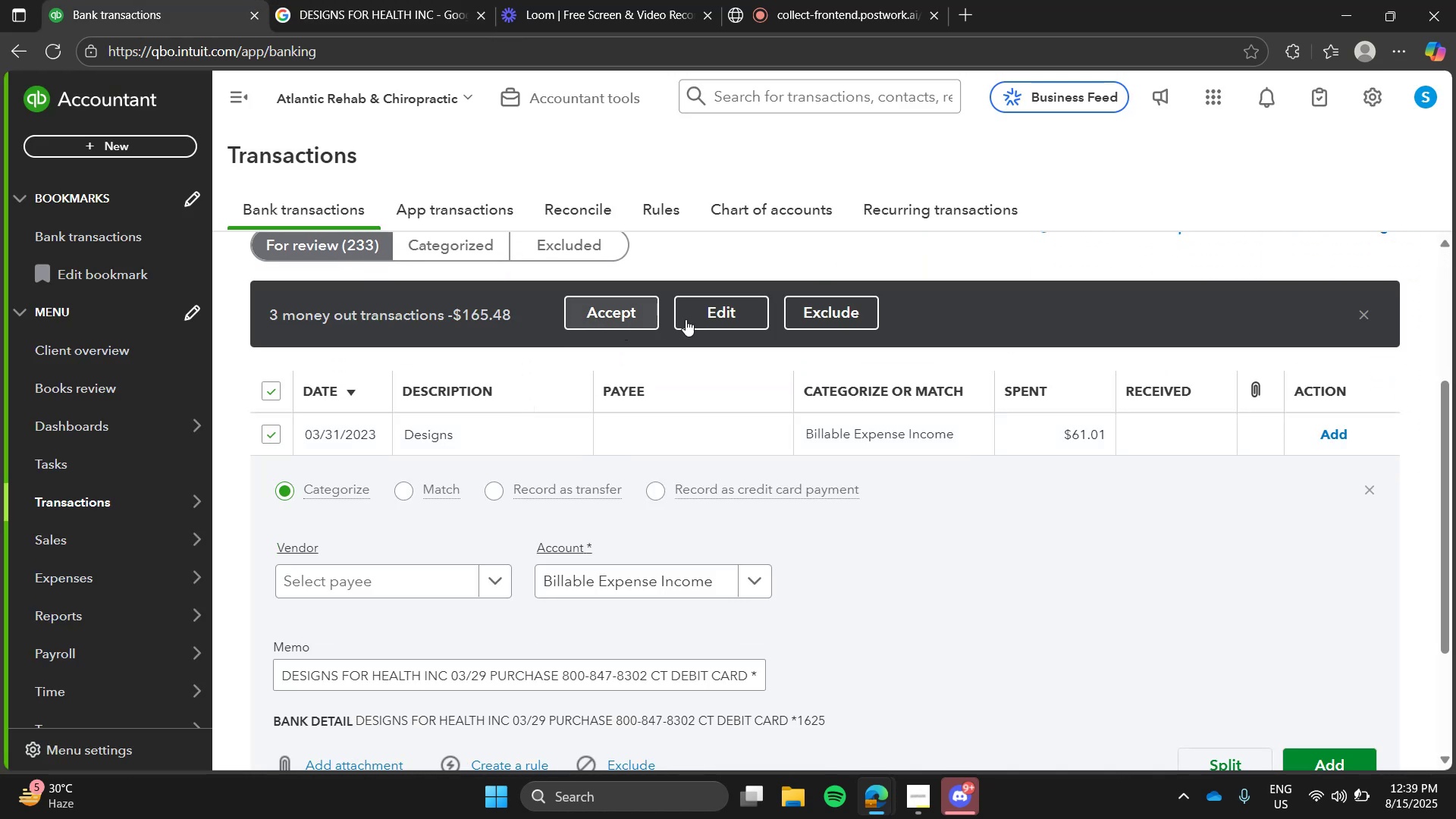 
left_click([691, 318])
 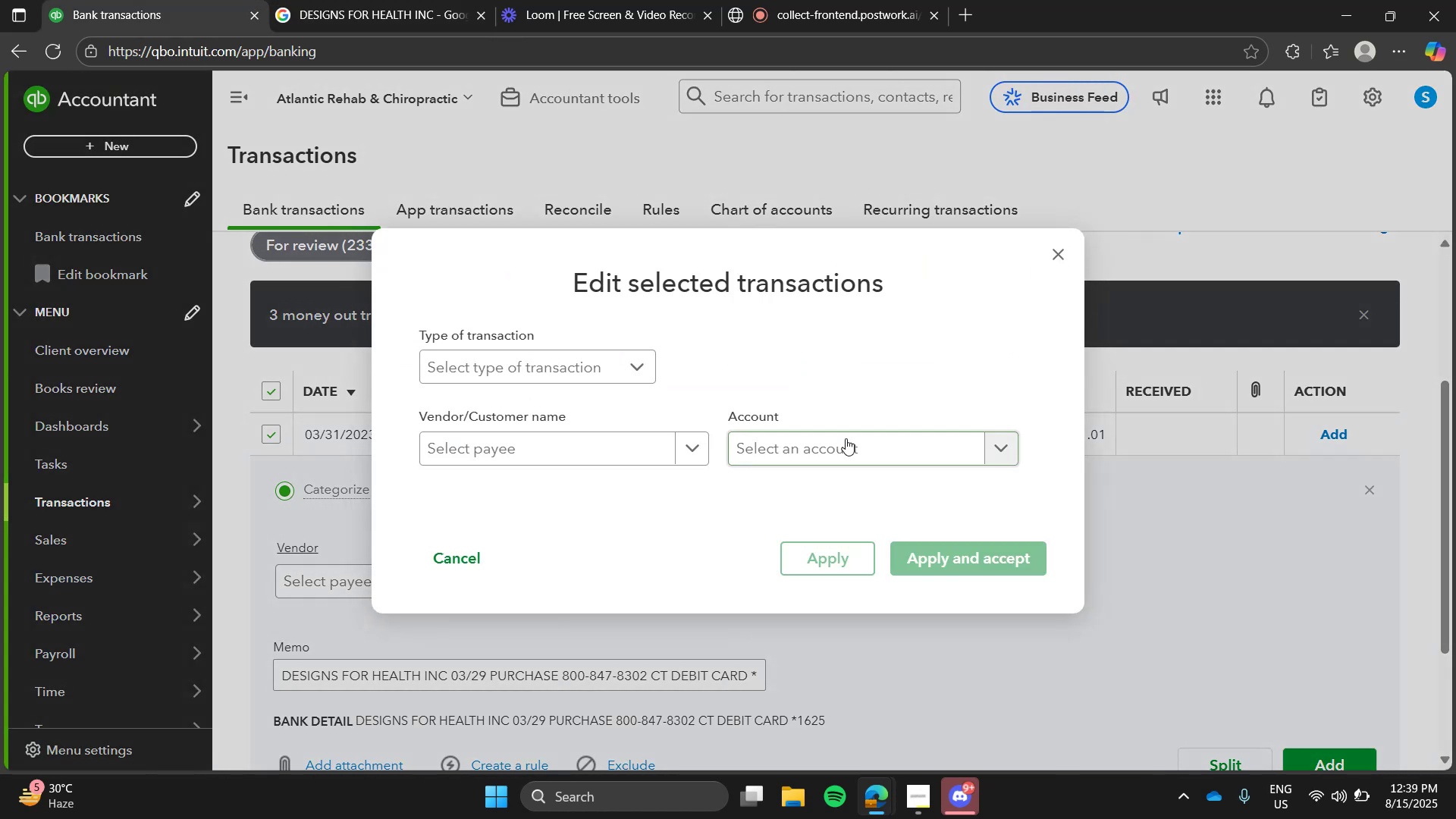 
left_click([846, 438])
 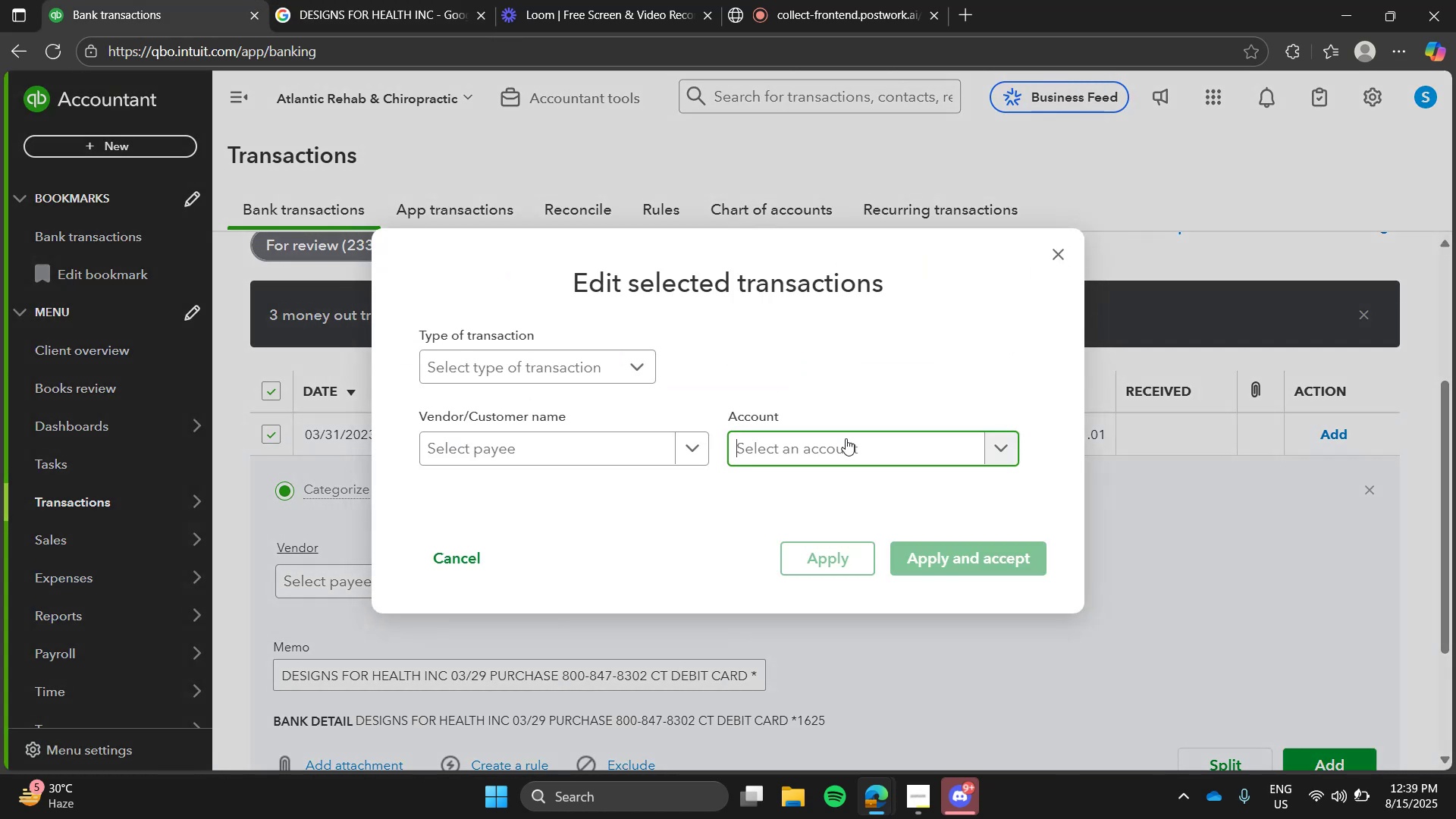 
type(medica)
 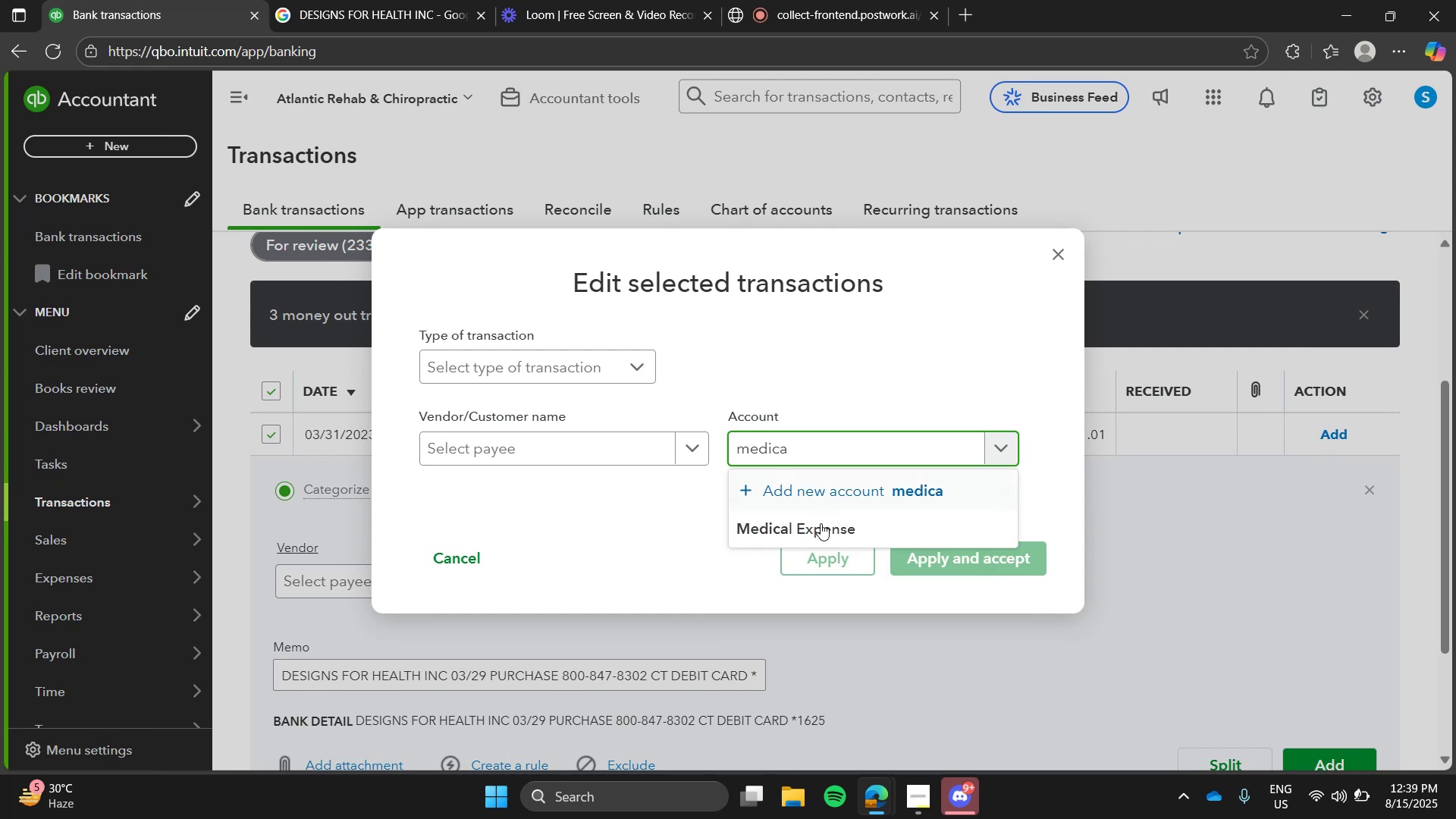 
left_click([821, 525])
 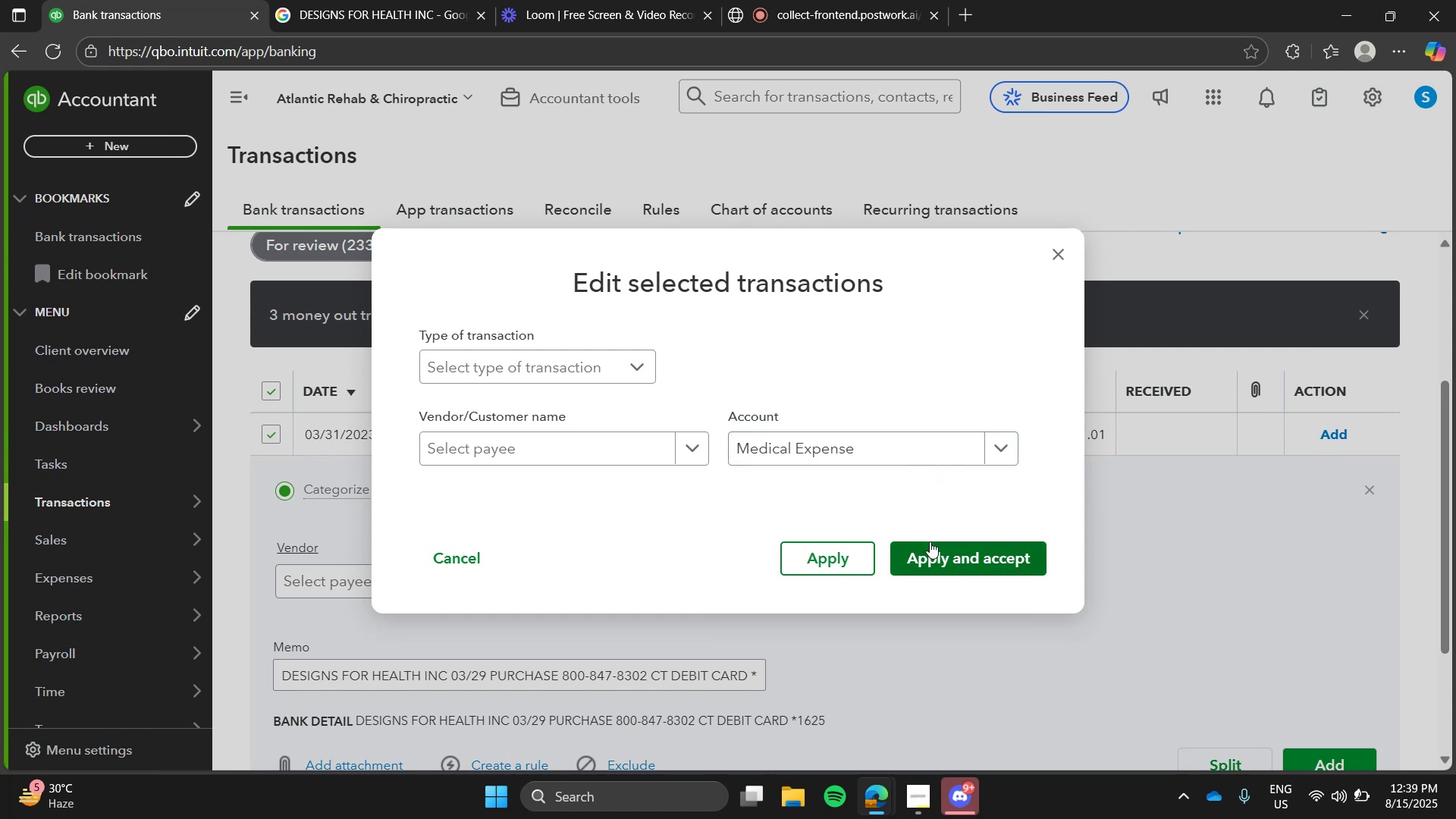 
left_click([930, 541])
 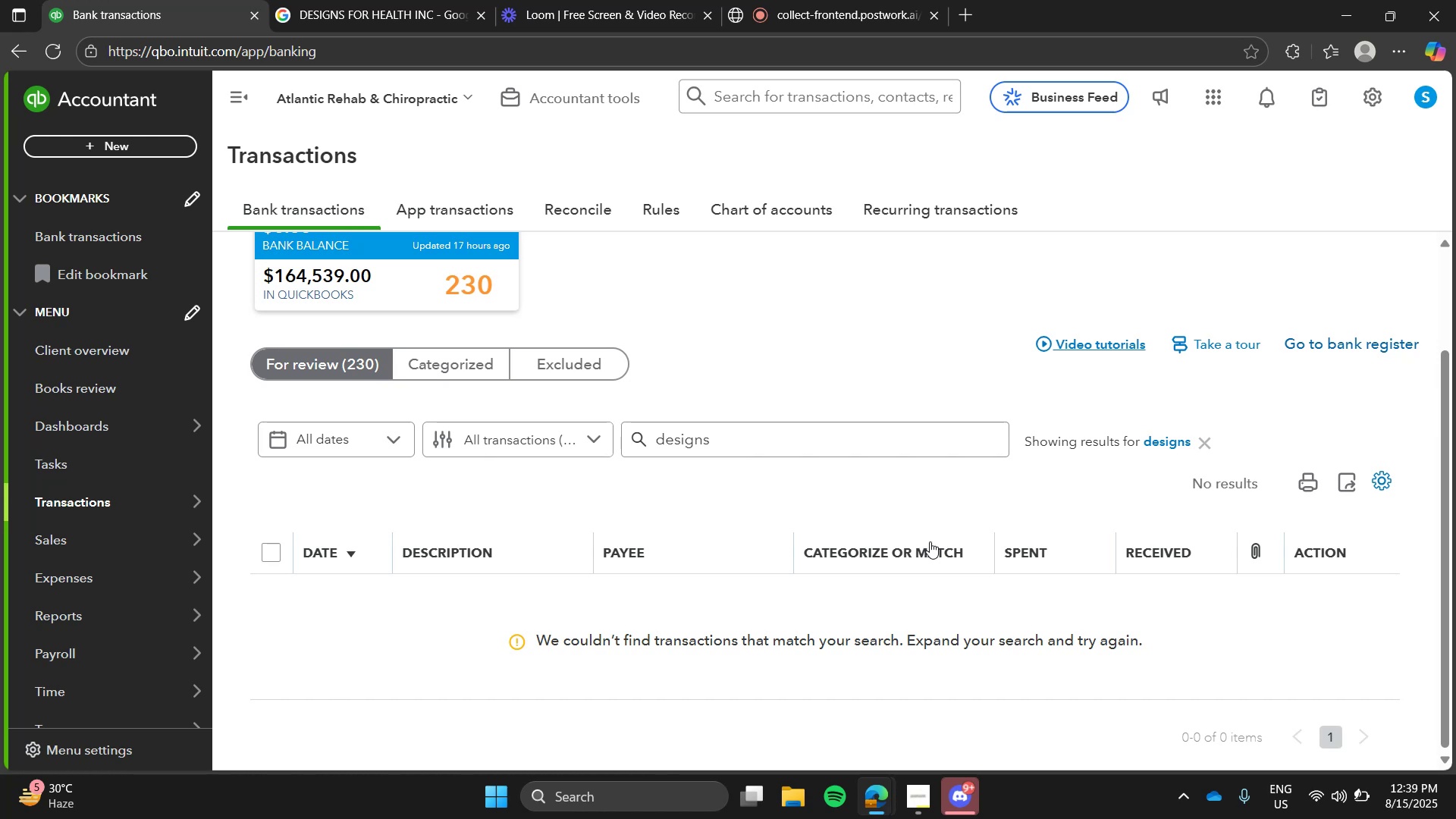 
wait(14.7)
 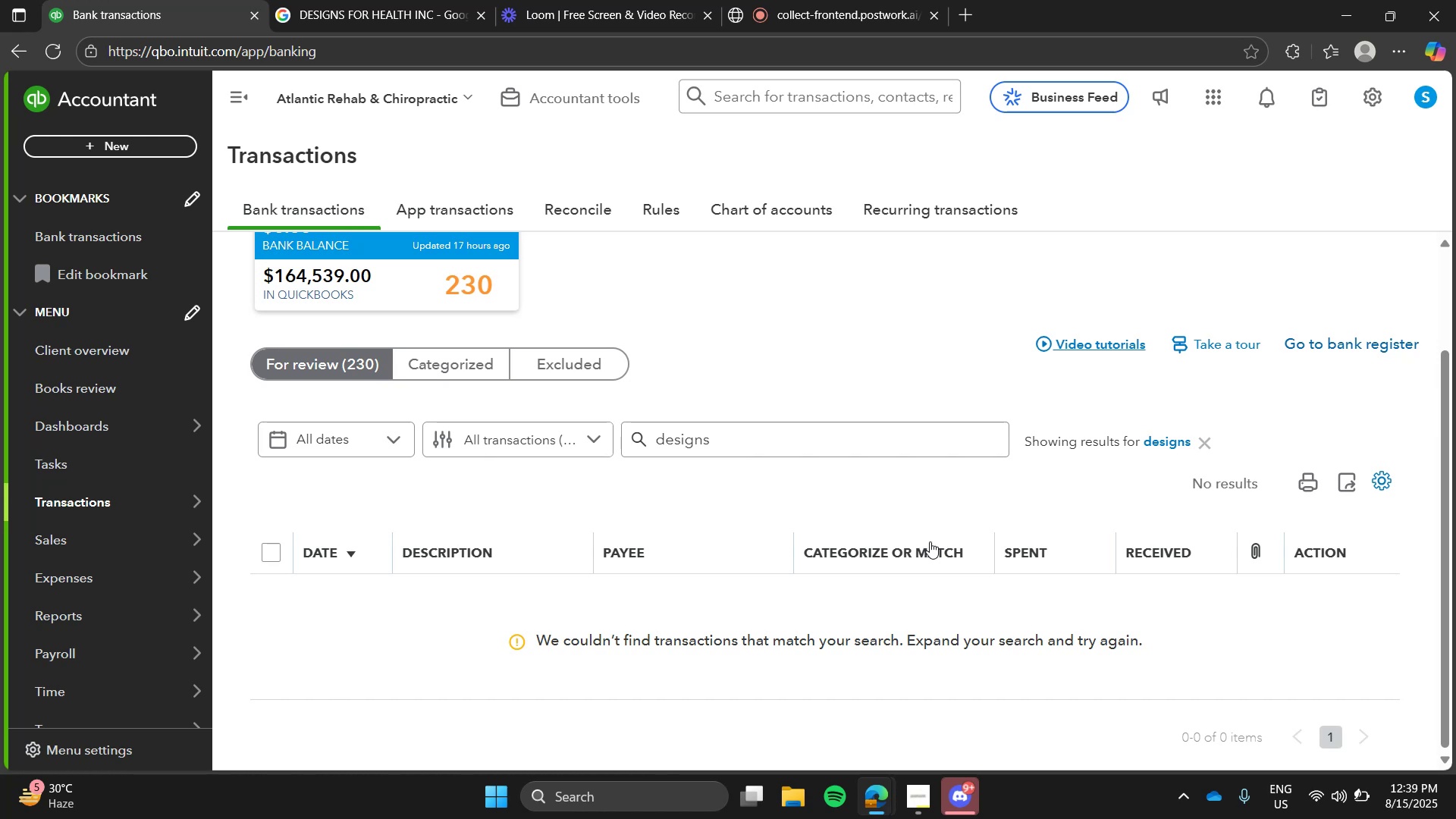 
left_click([1192, 441])
 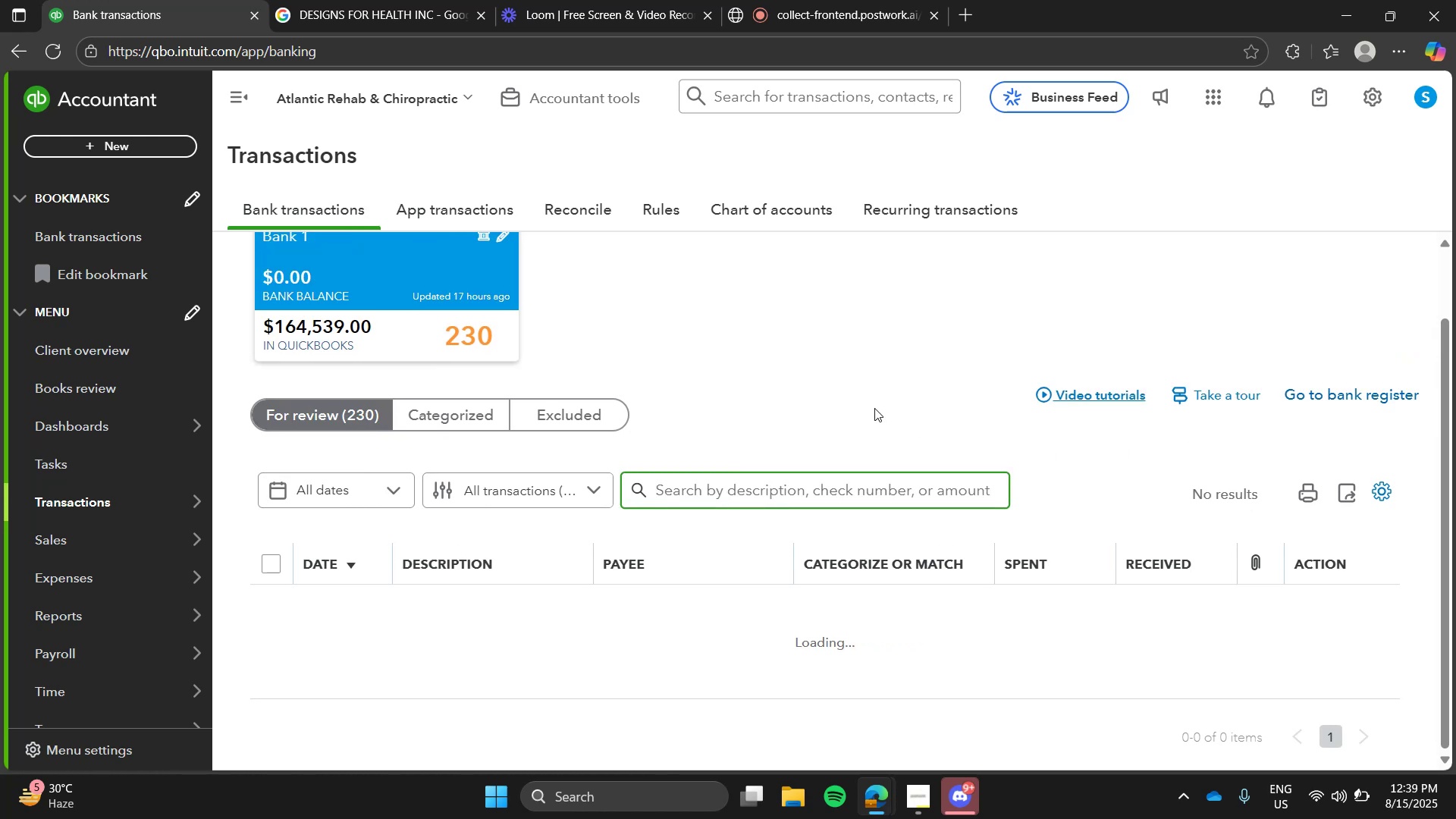 
left_click([874, 408])
 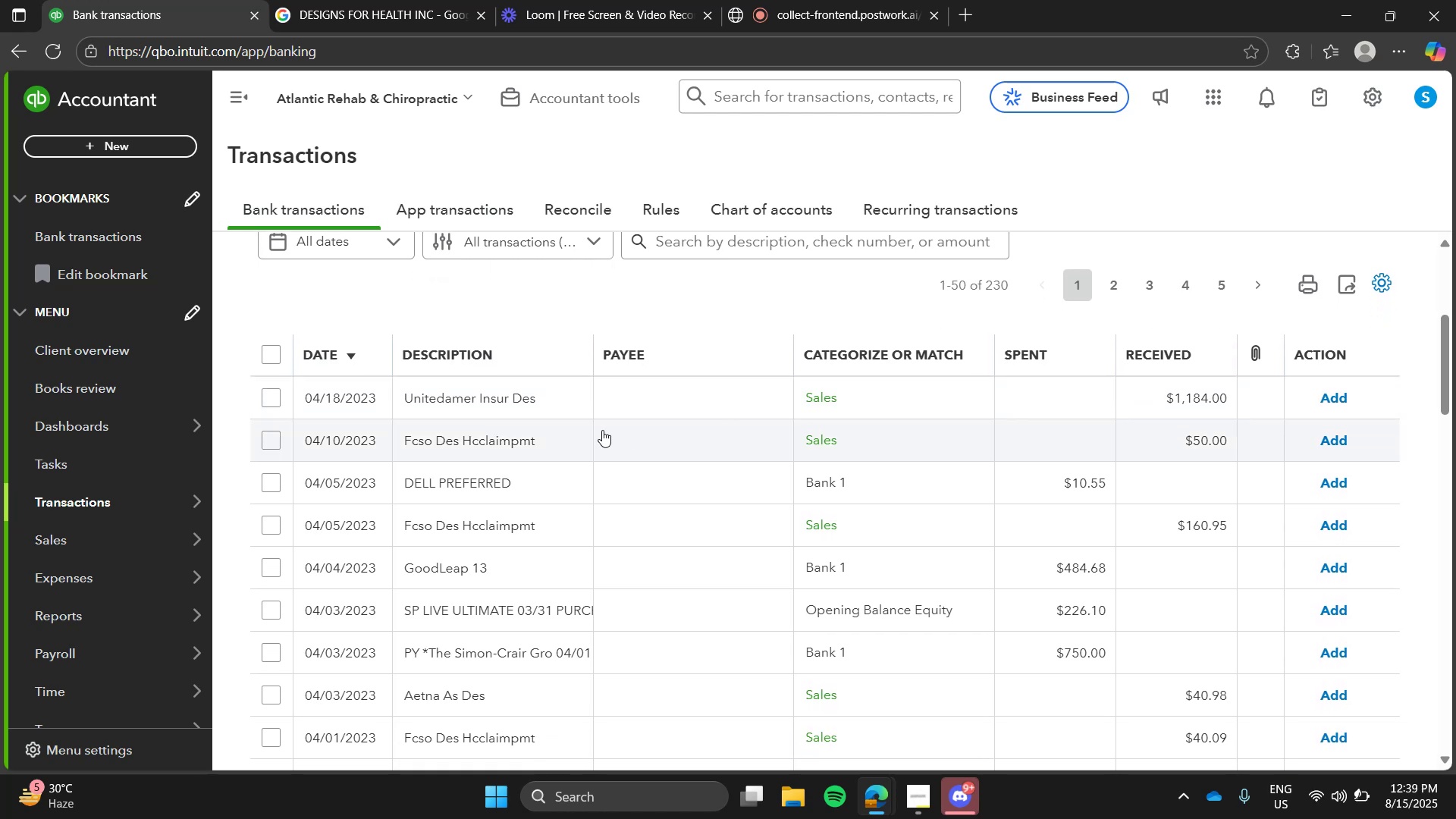 
left_click([510, 389])
 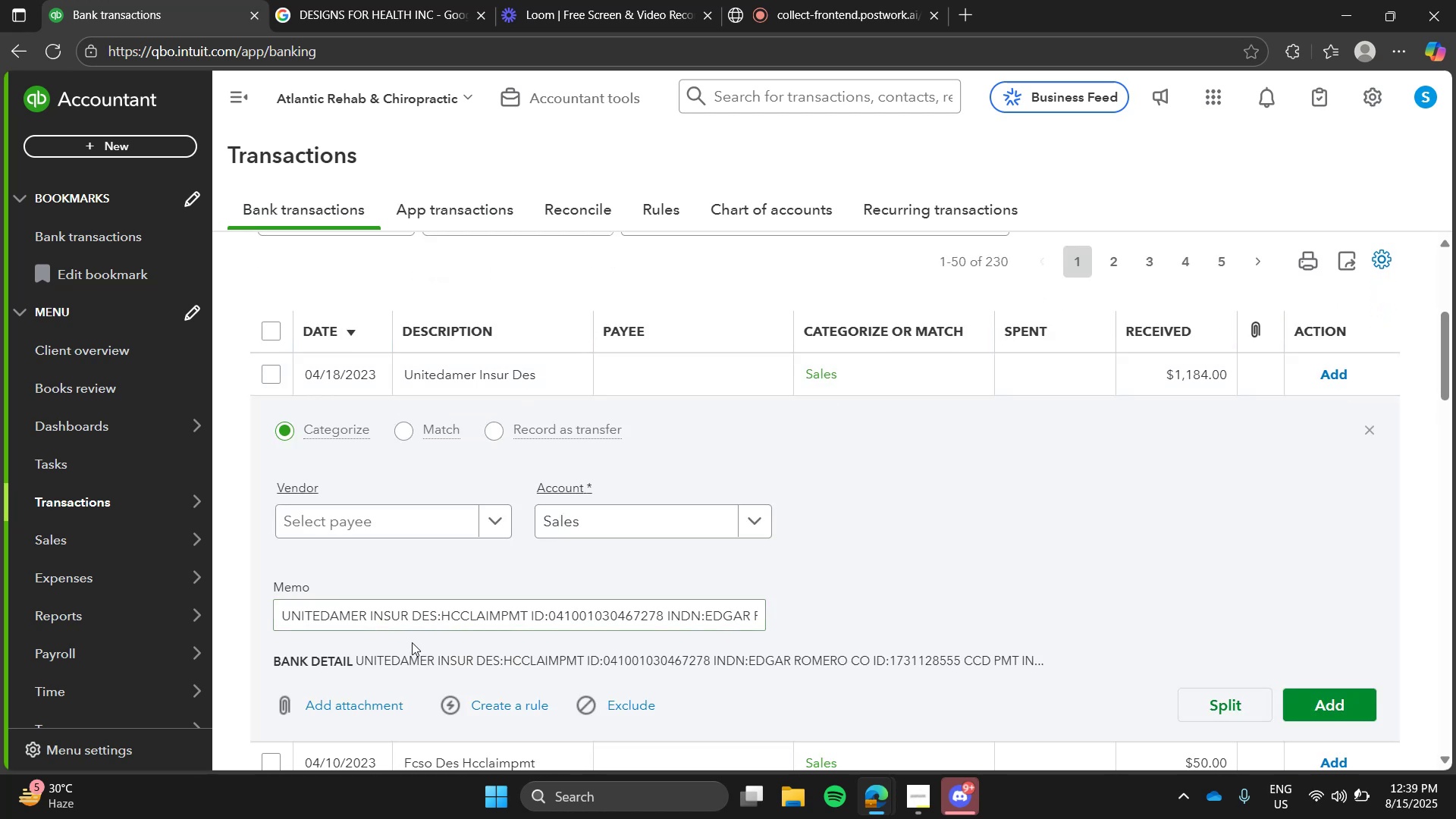 
left_click_drag(start_coordinate=[408, 613], to_coordinate=[200, 621])
 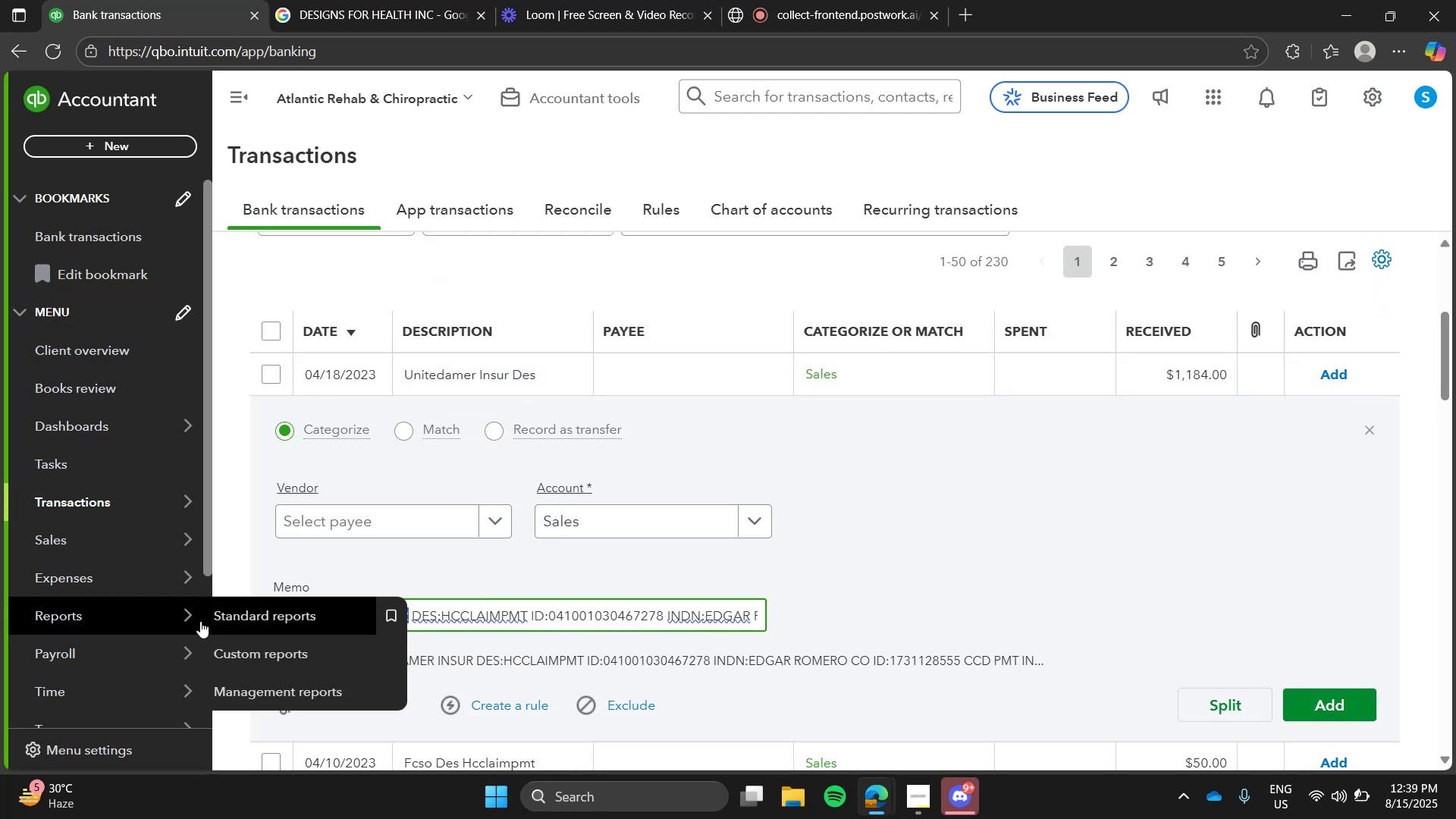 
key(Control+C)
 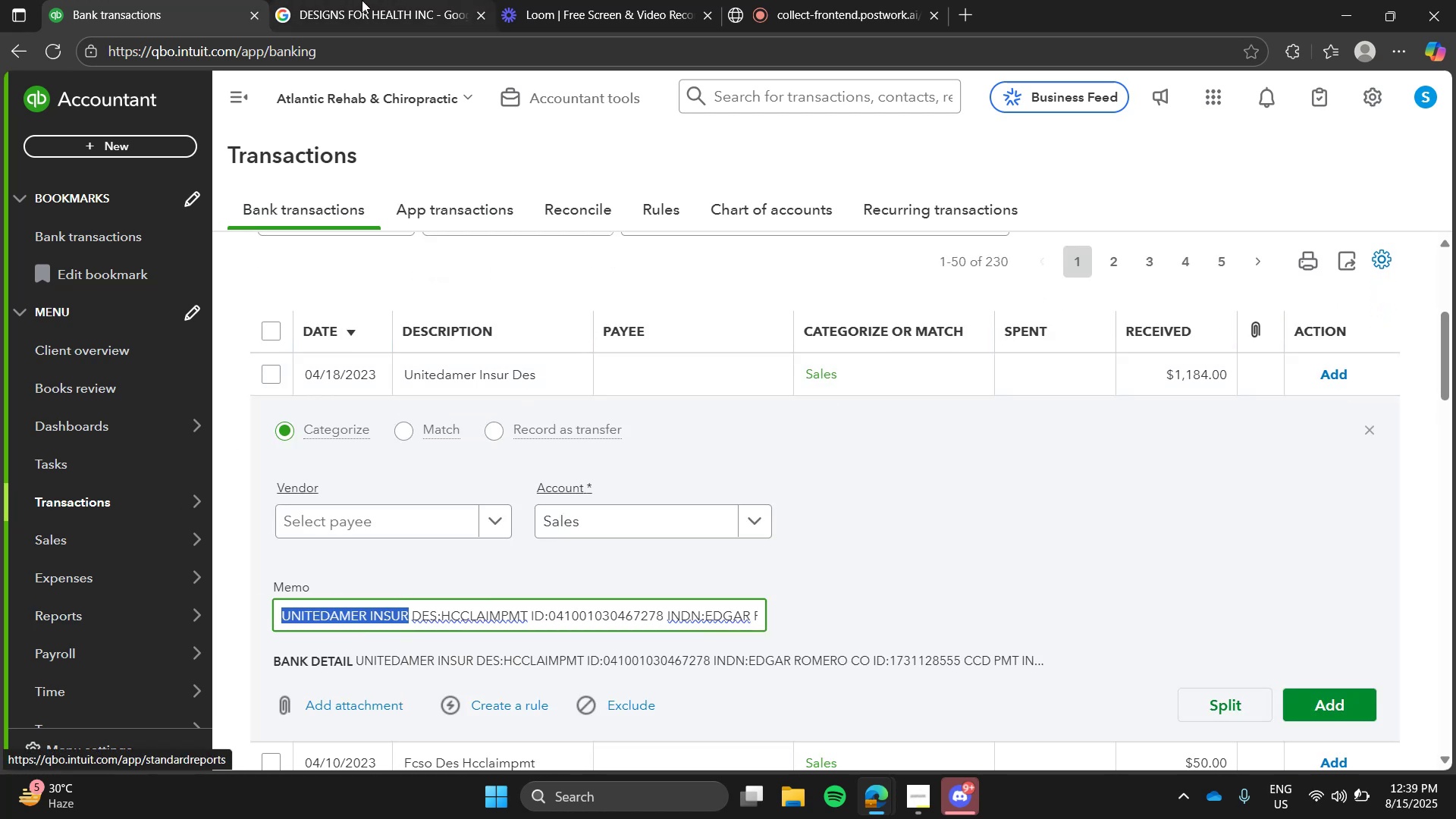 
left_click([362, 0])
 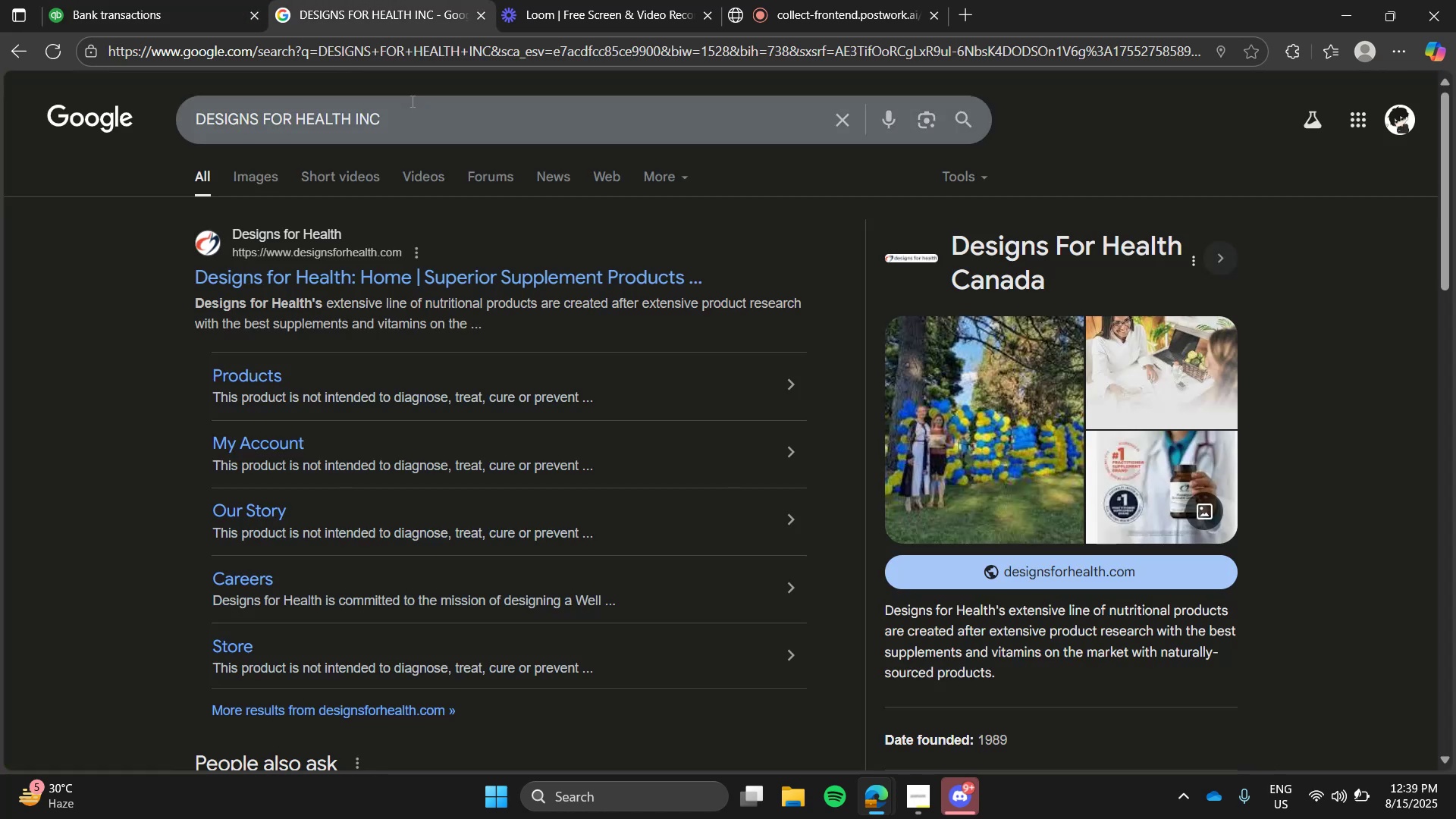 
double_click([411, 101])
 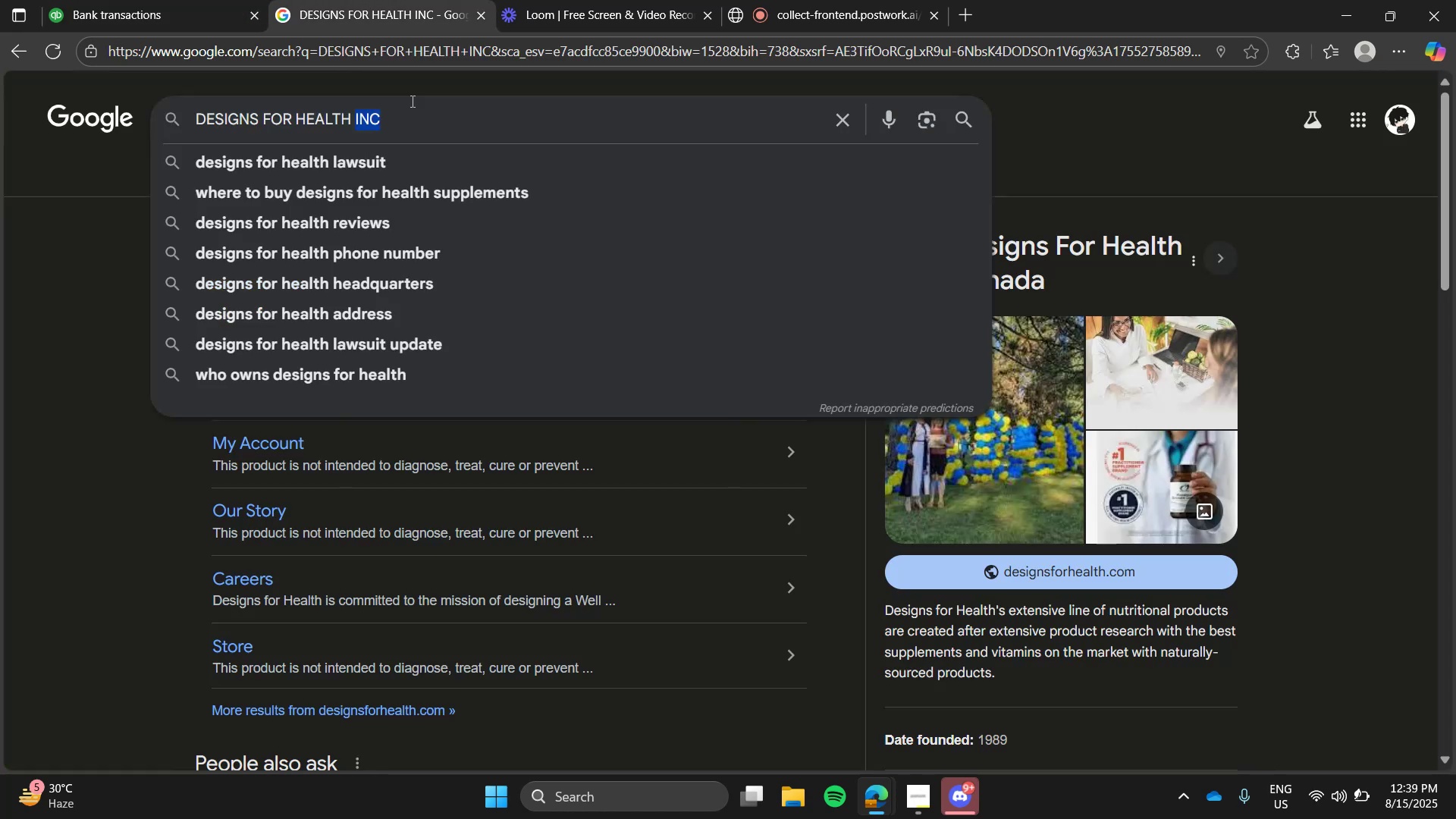 
key(Control+ControlLeft)
 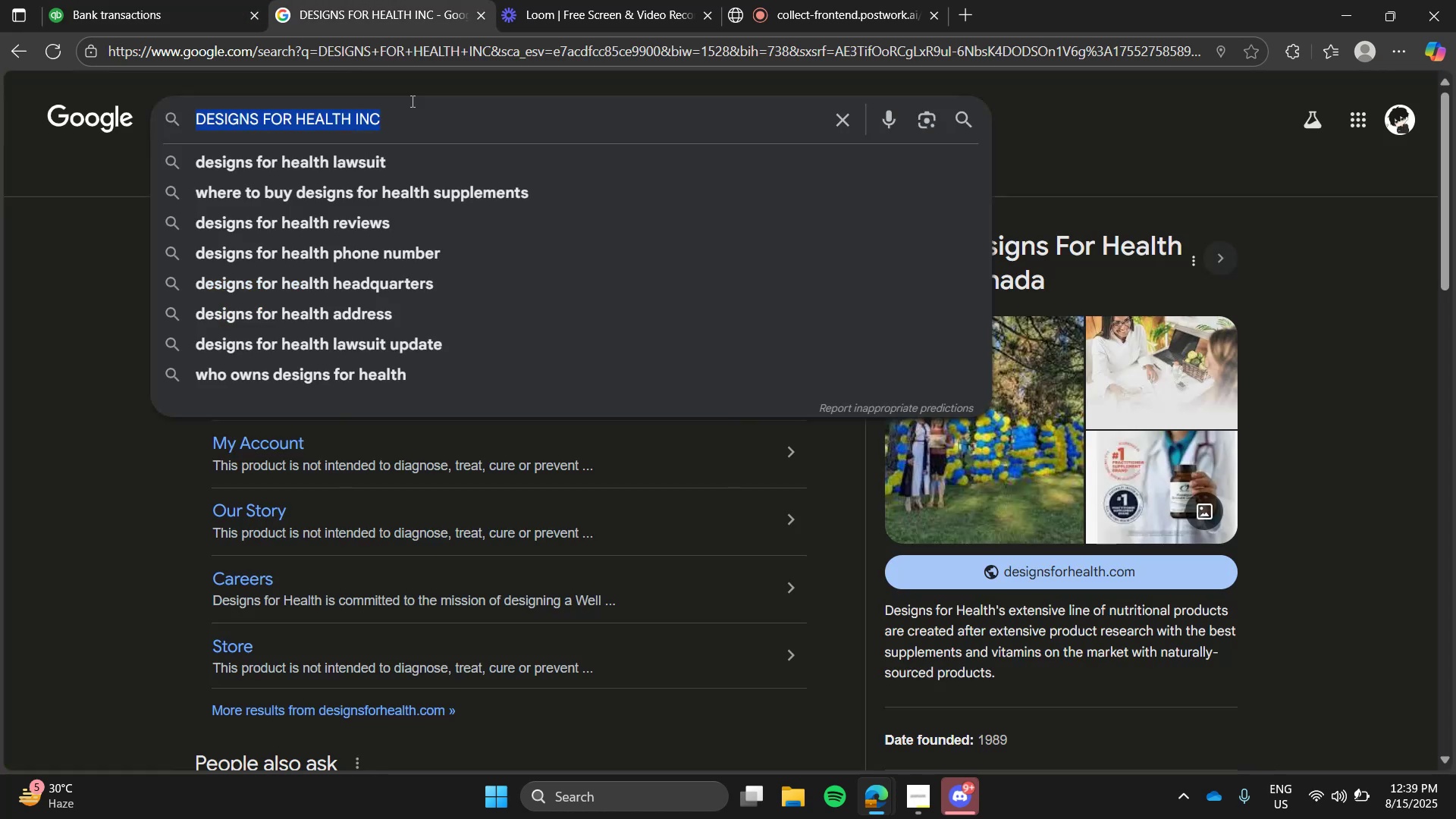 
triple_click([411, 101])
 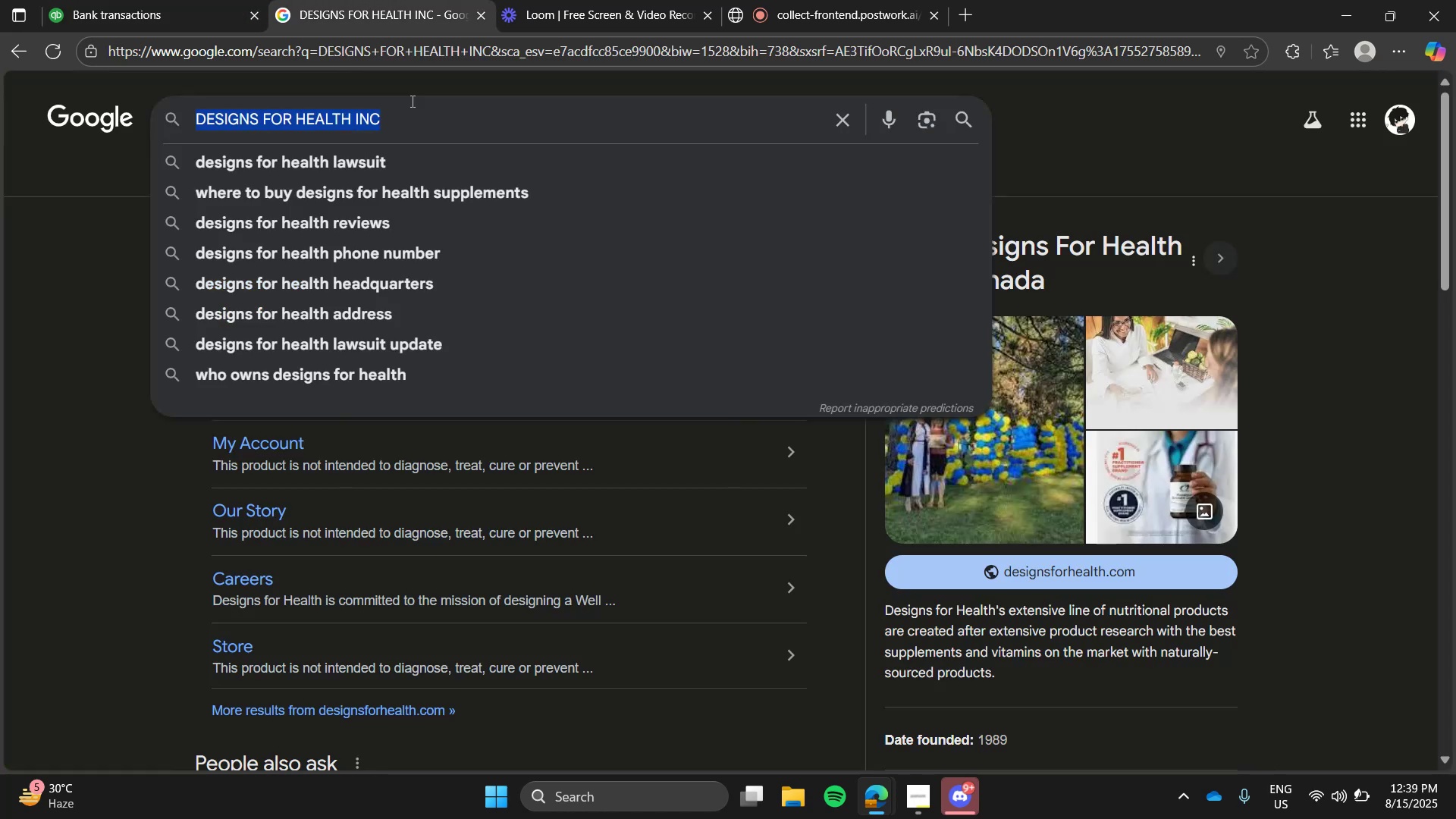 
key(Control+V)
 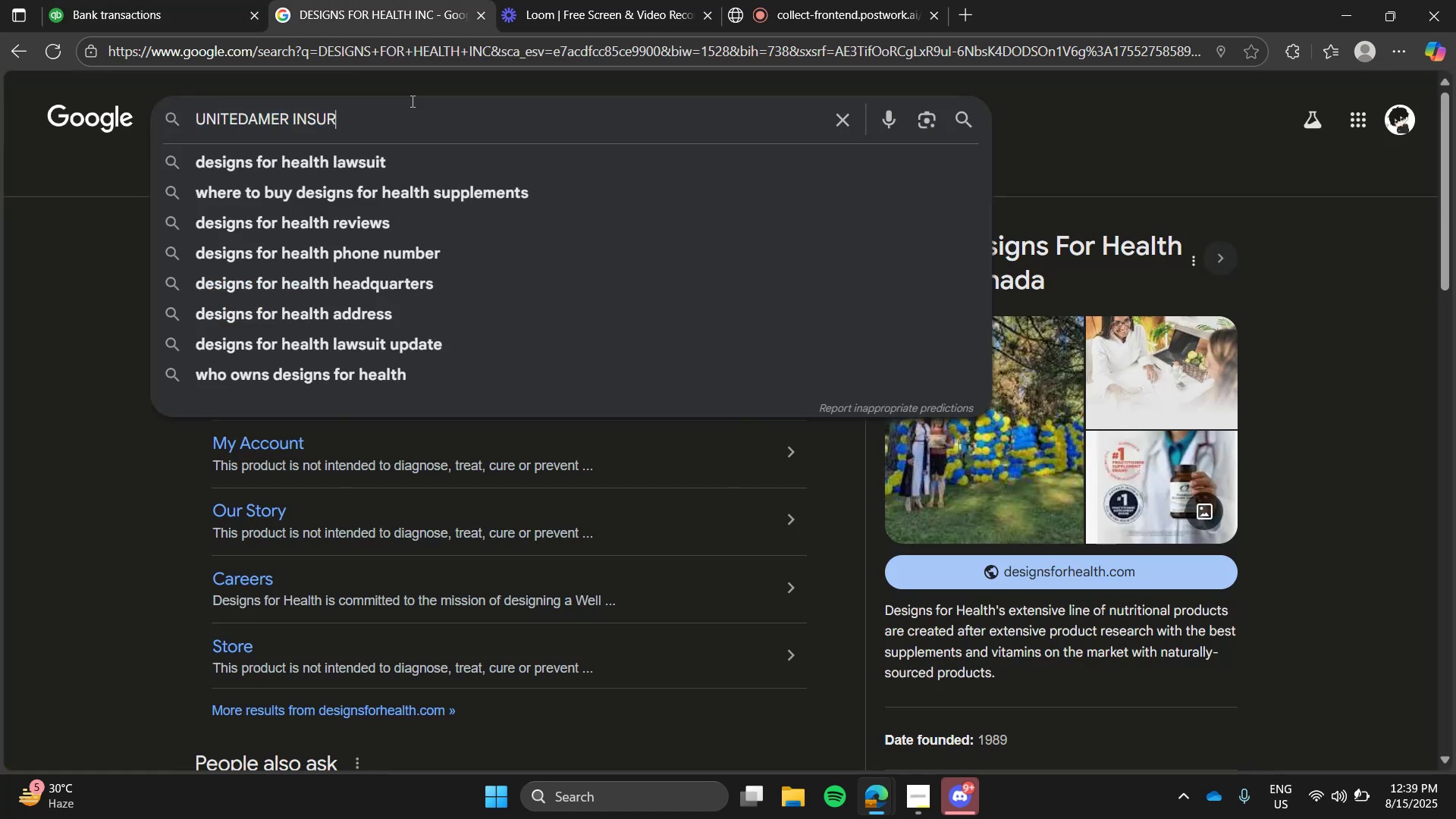 
key(Enter)
 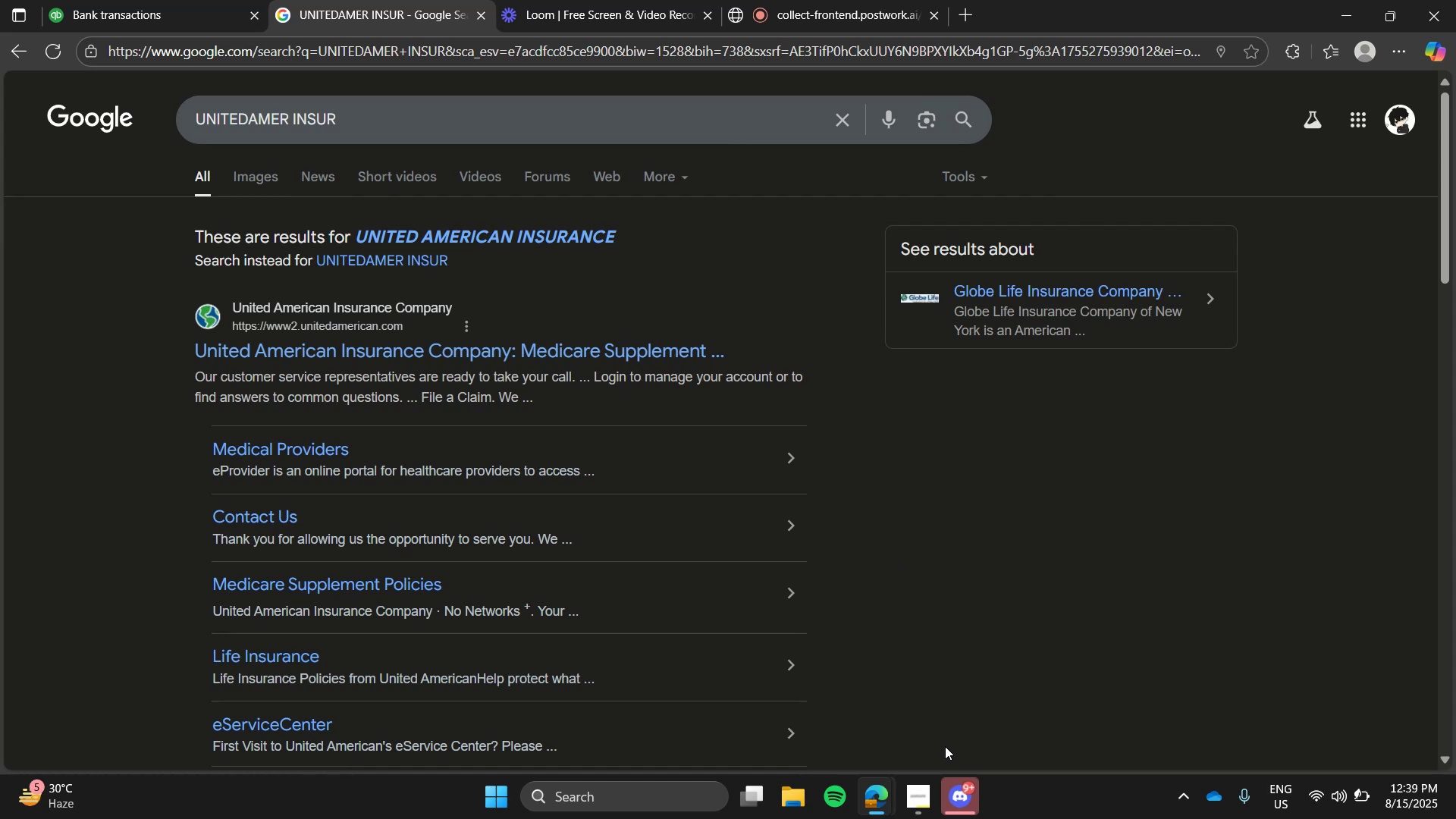 
wait(19.86)
 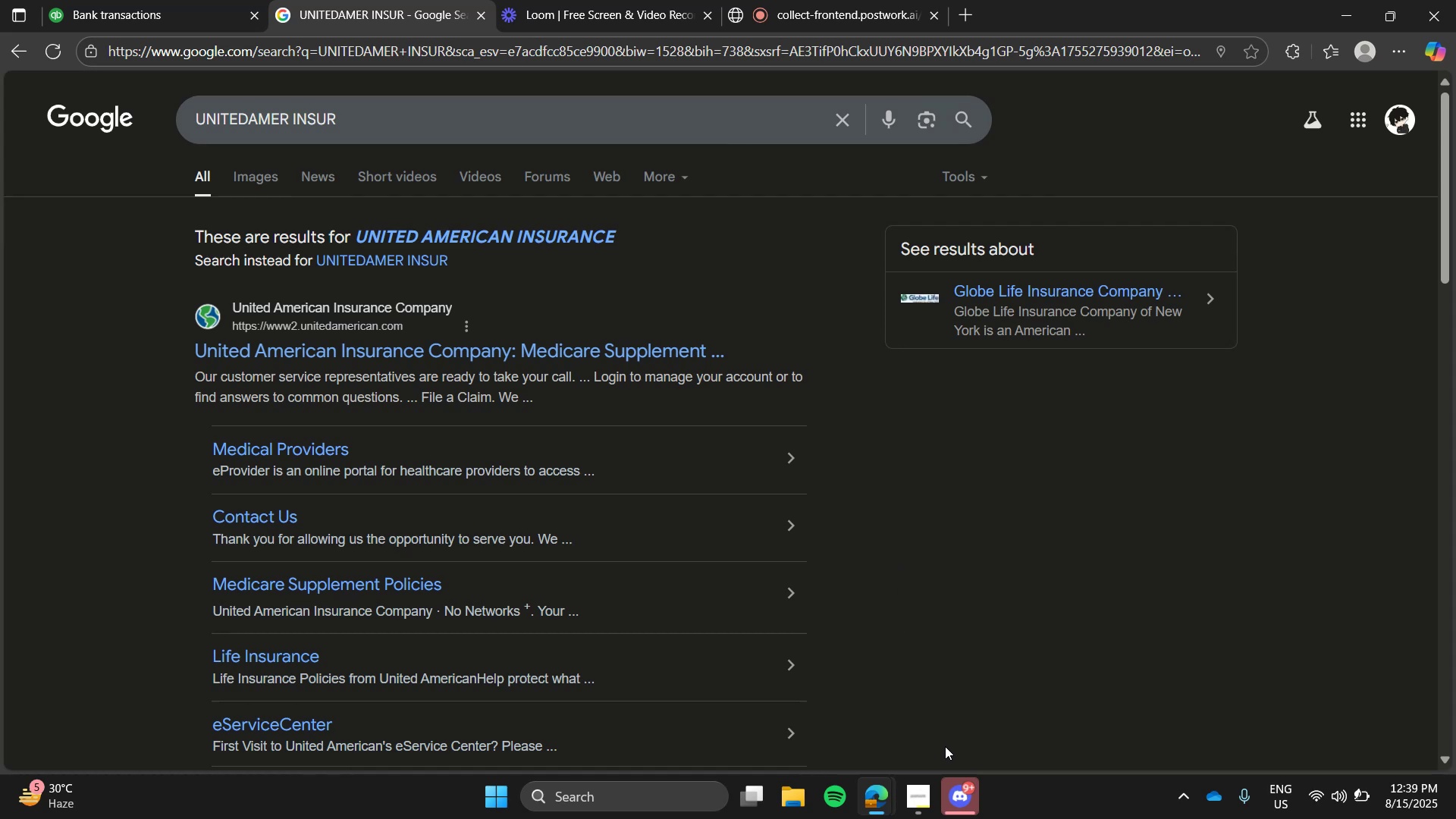 
left_click([180, 0])
 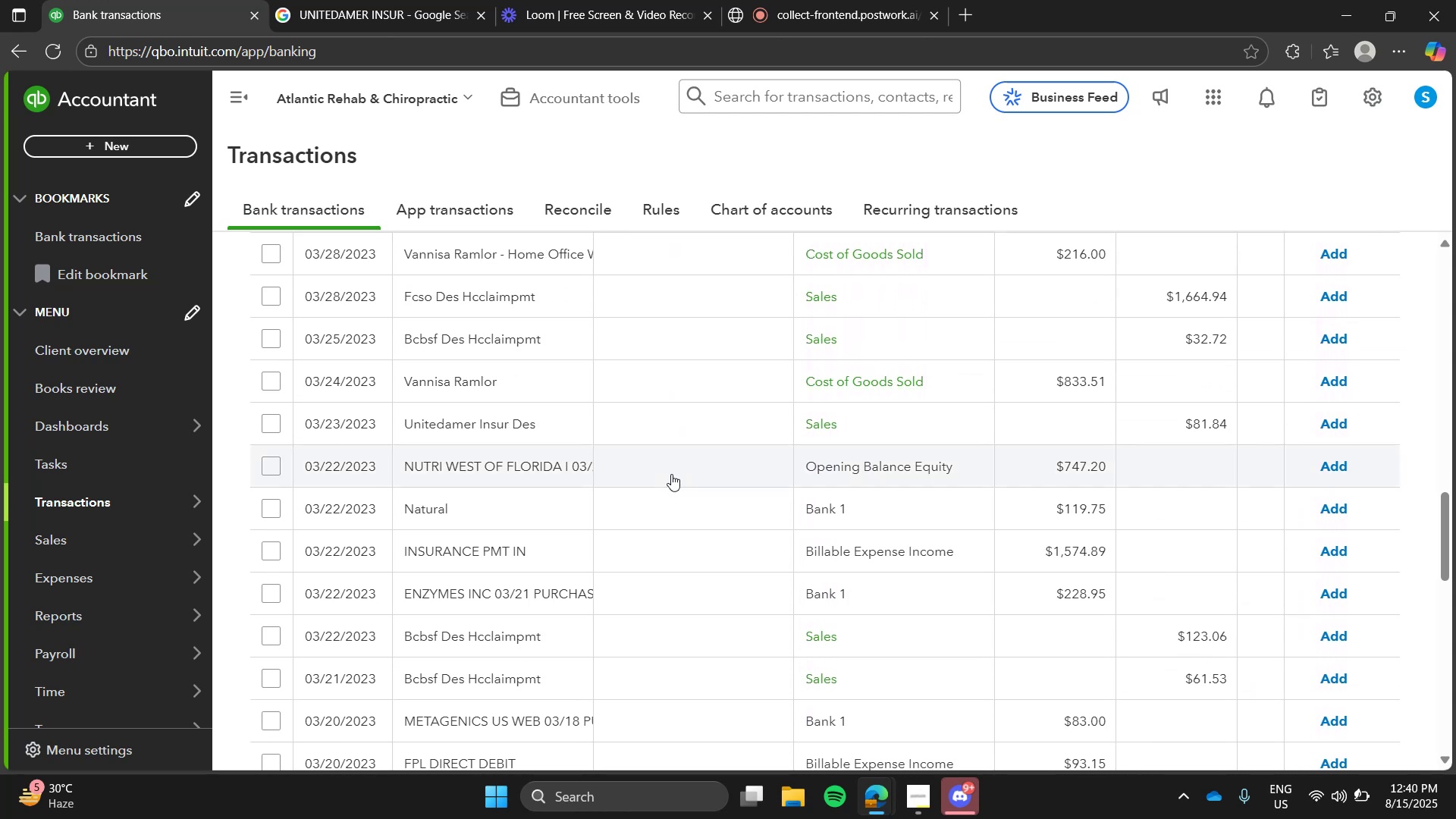 
wait(31.18)
 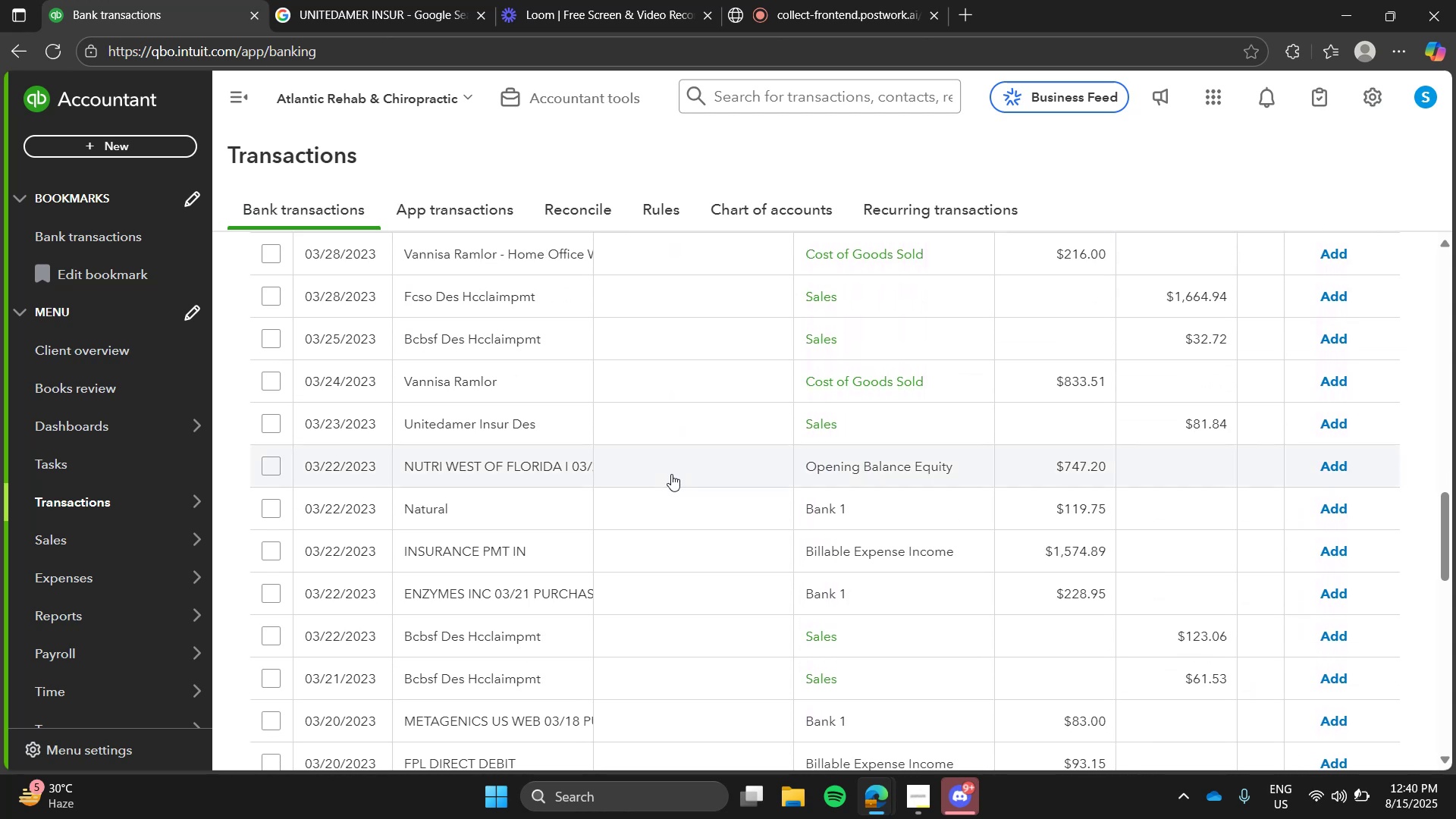 
mouse_move([453, 485])
 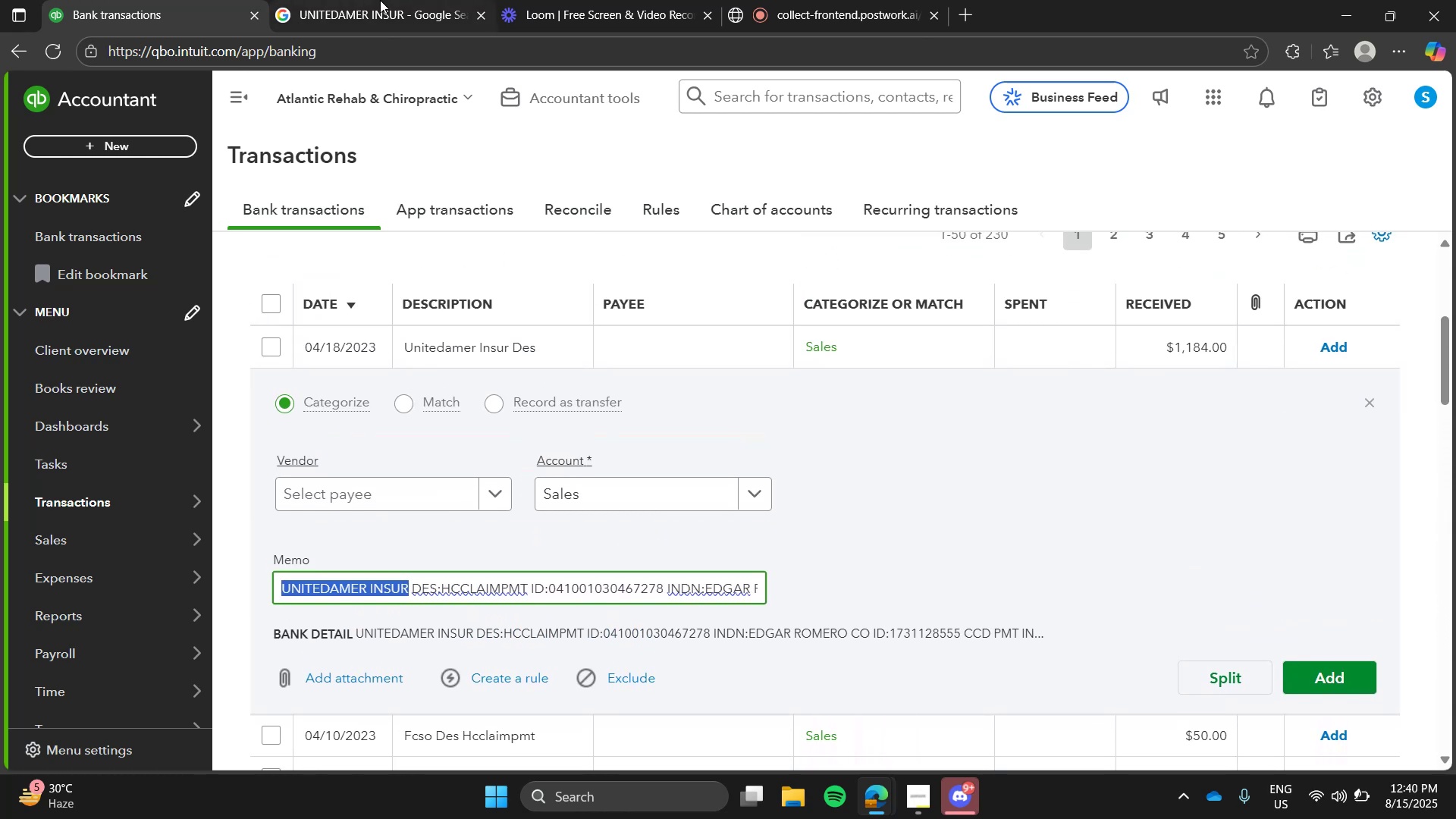 
left_click([380, 0])
 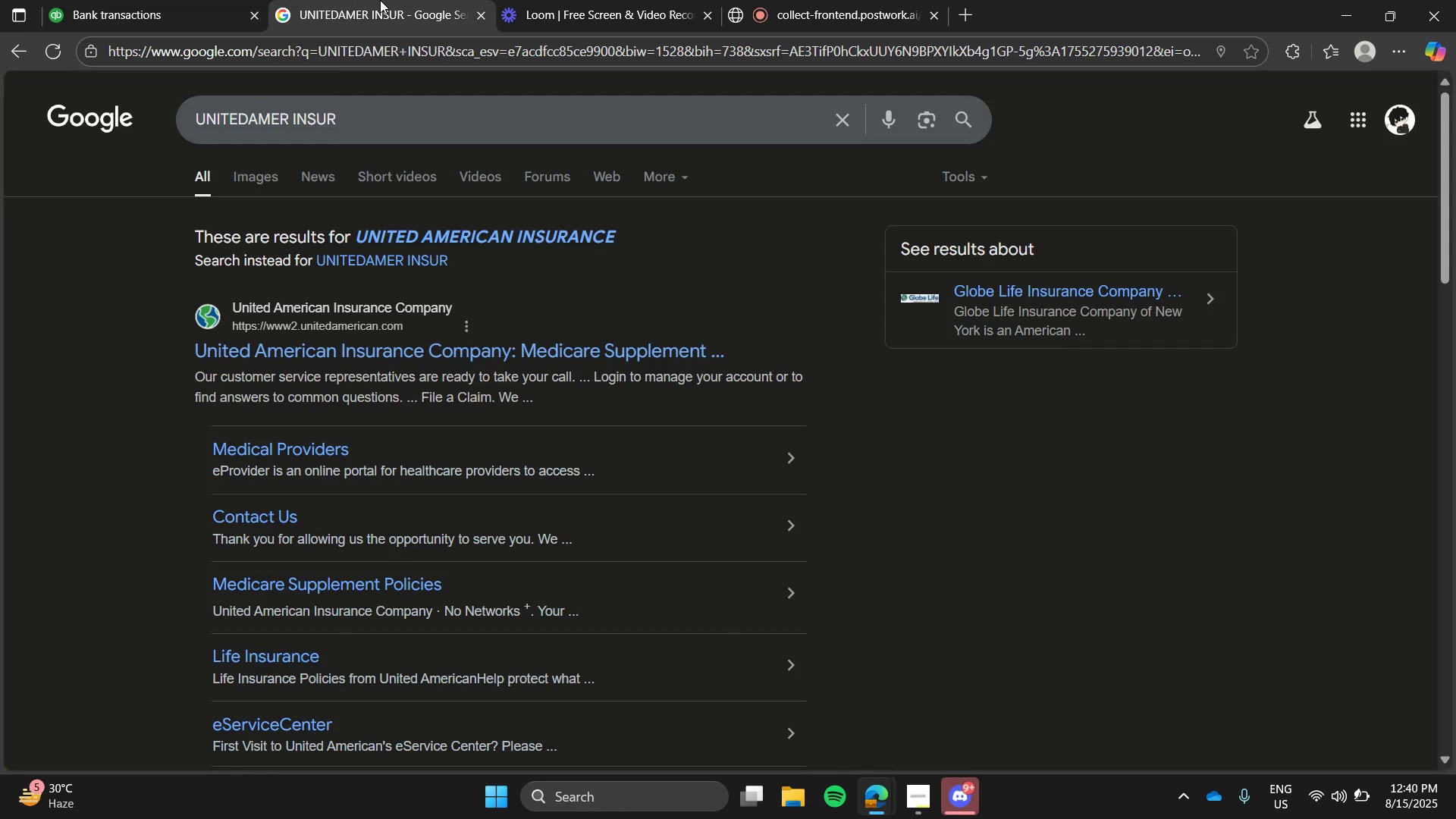 
left_click([131, 0])
 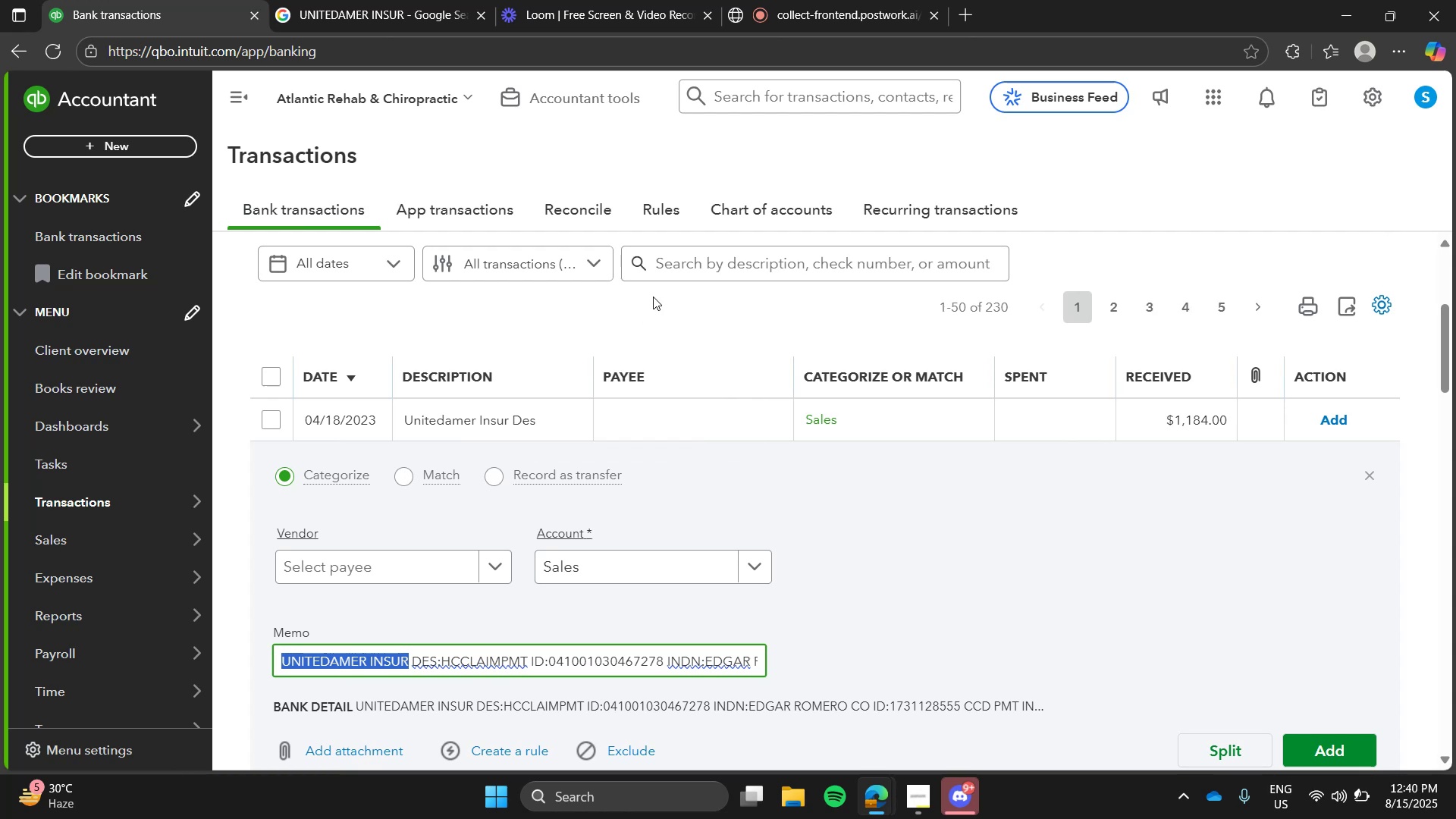 
left_click([688, 262])
 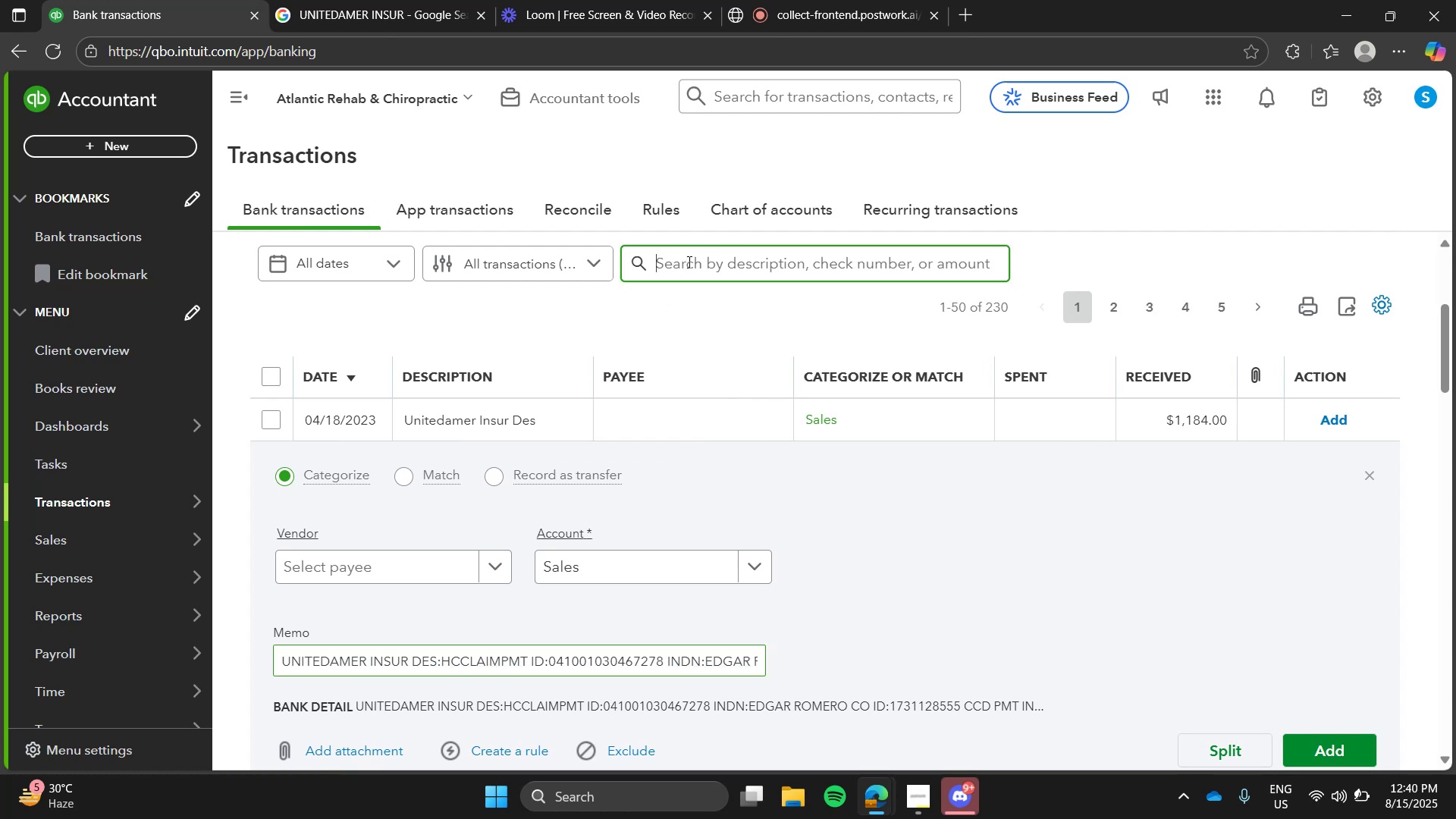 
type(united)
 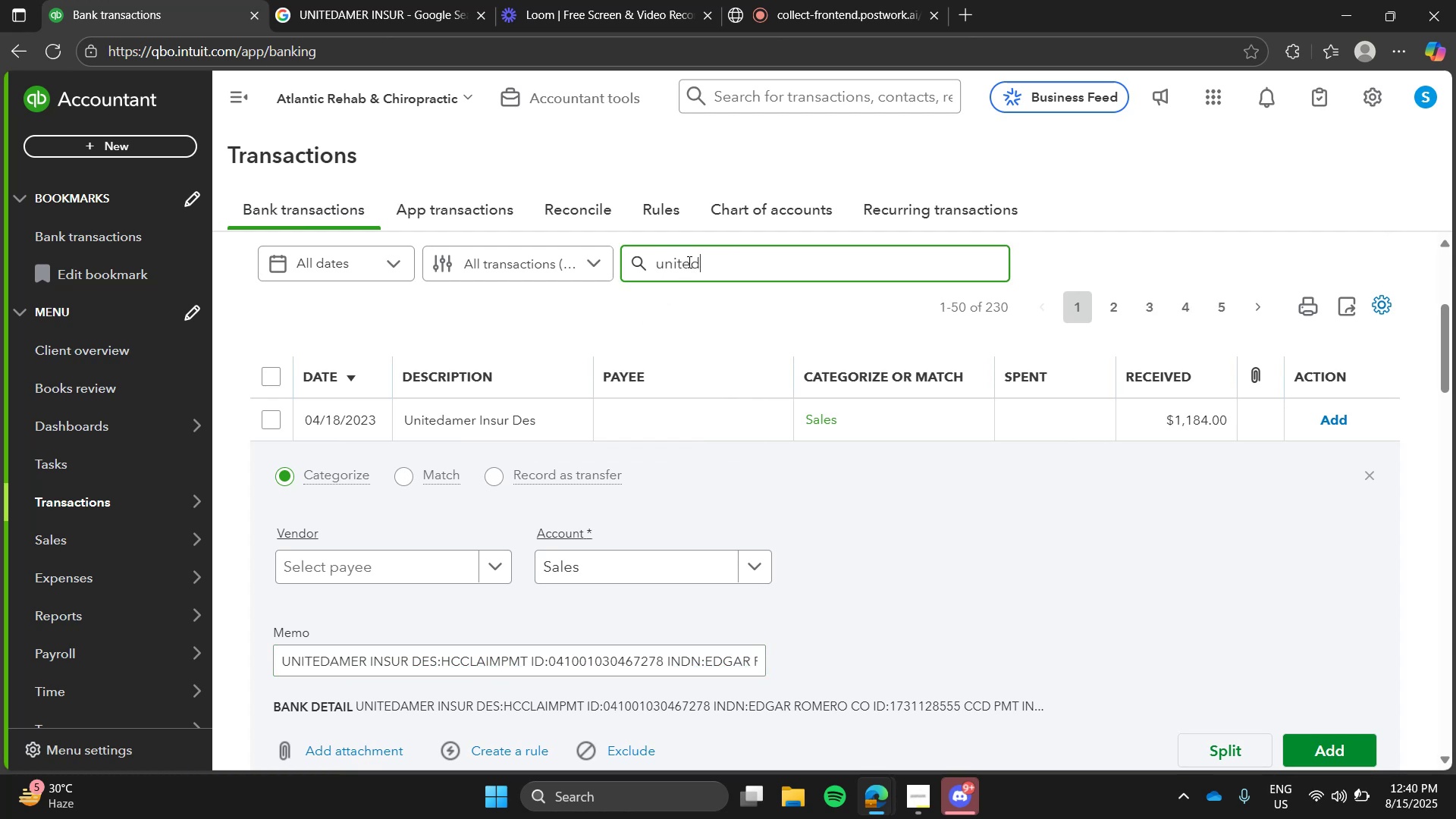 
key(Enter)
 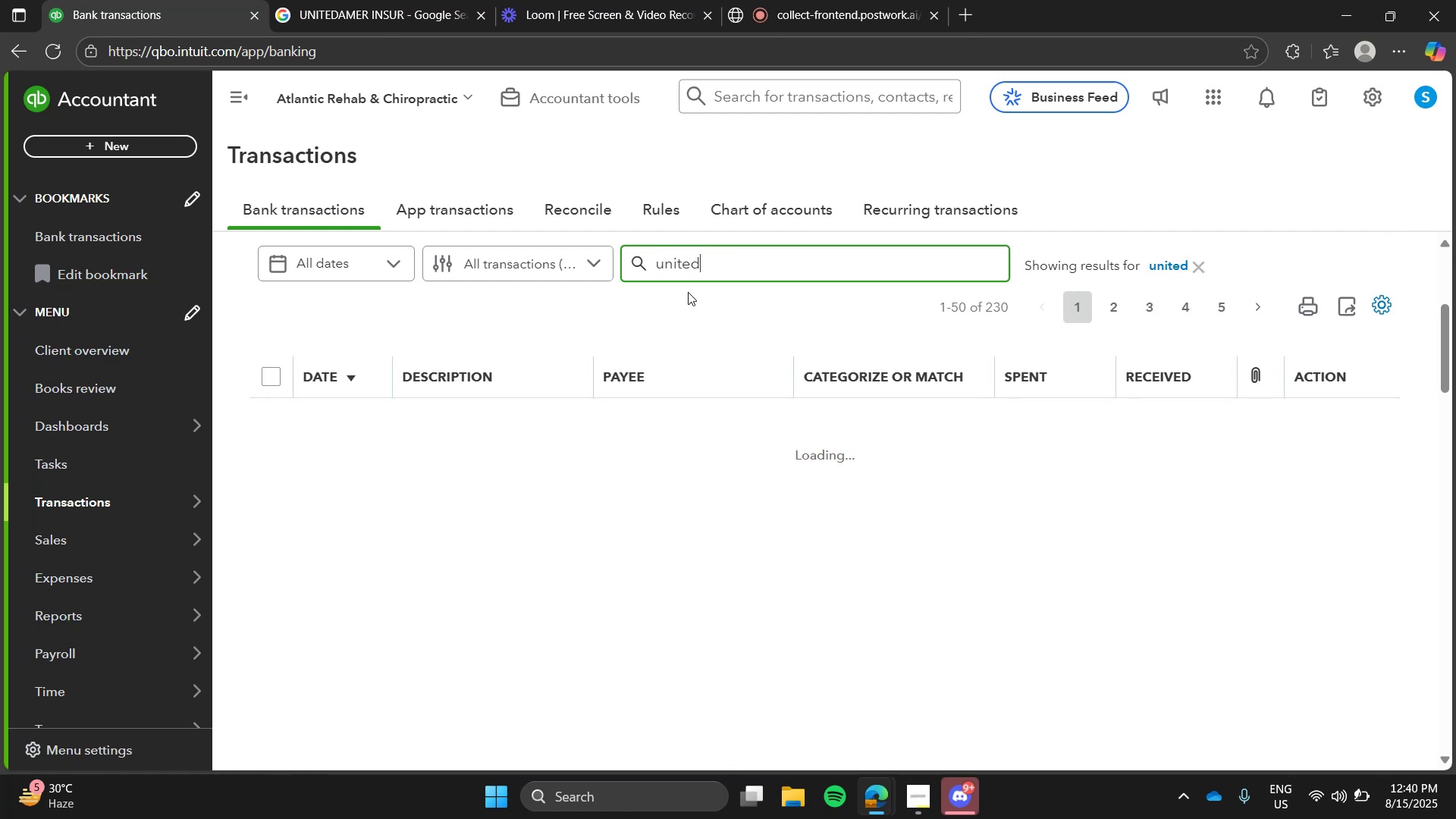 
left_click([687, 294])
 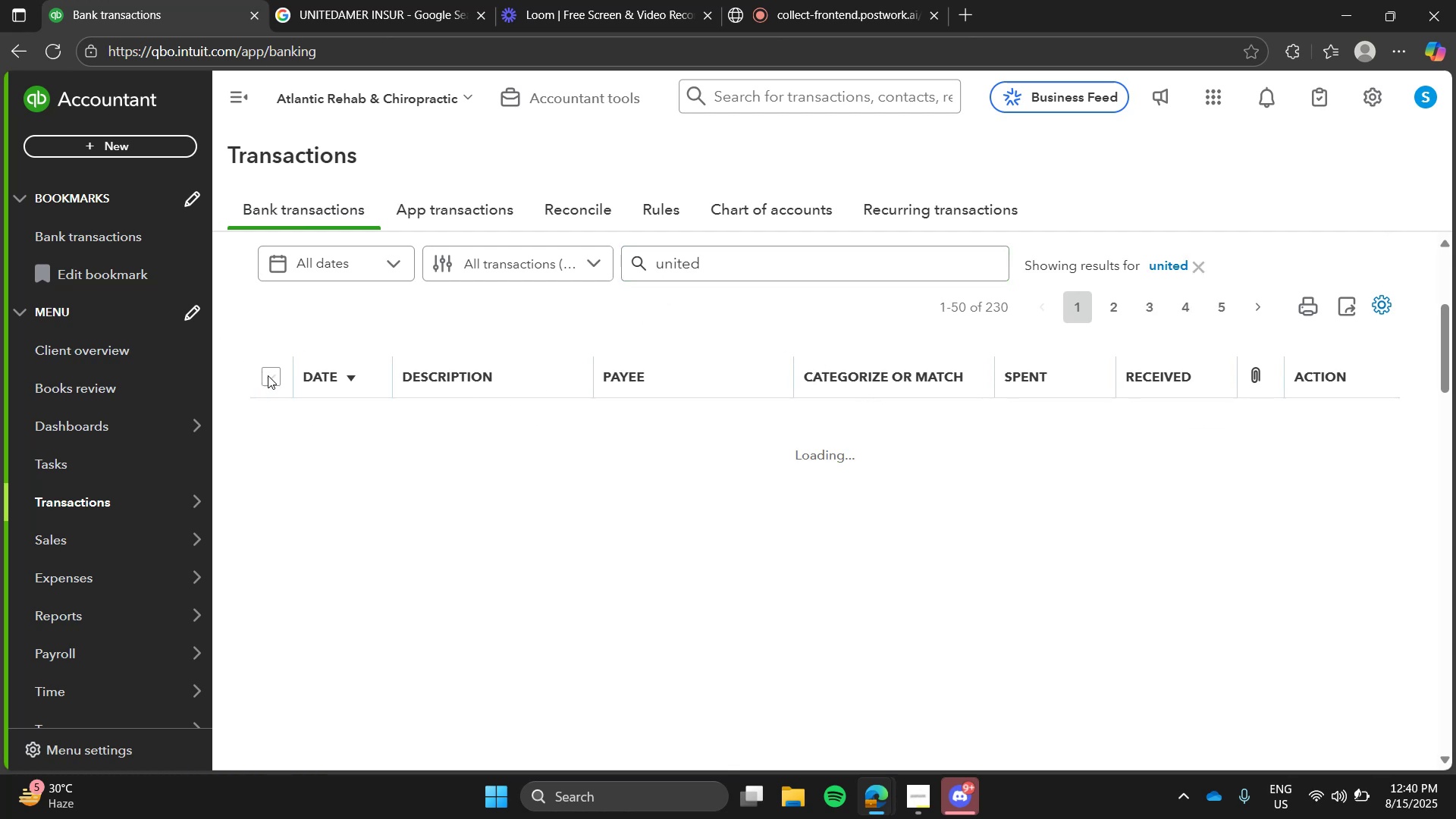 
left_click([271, 377])
 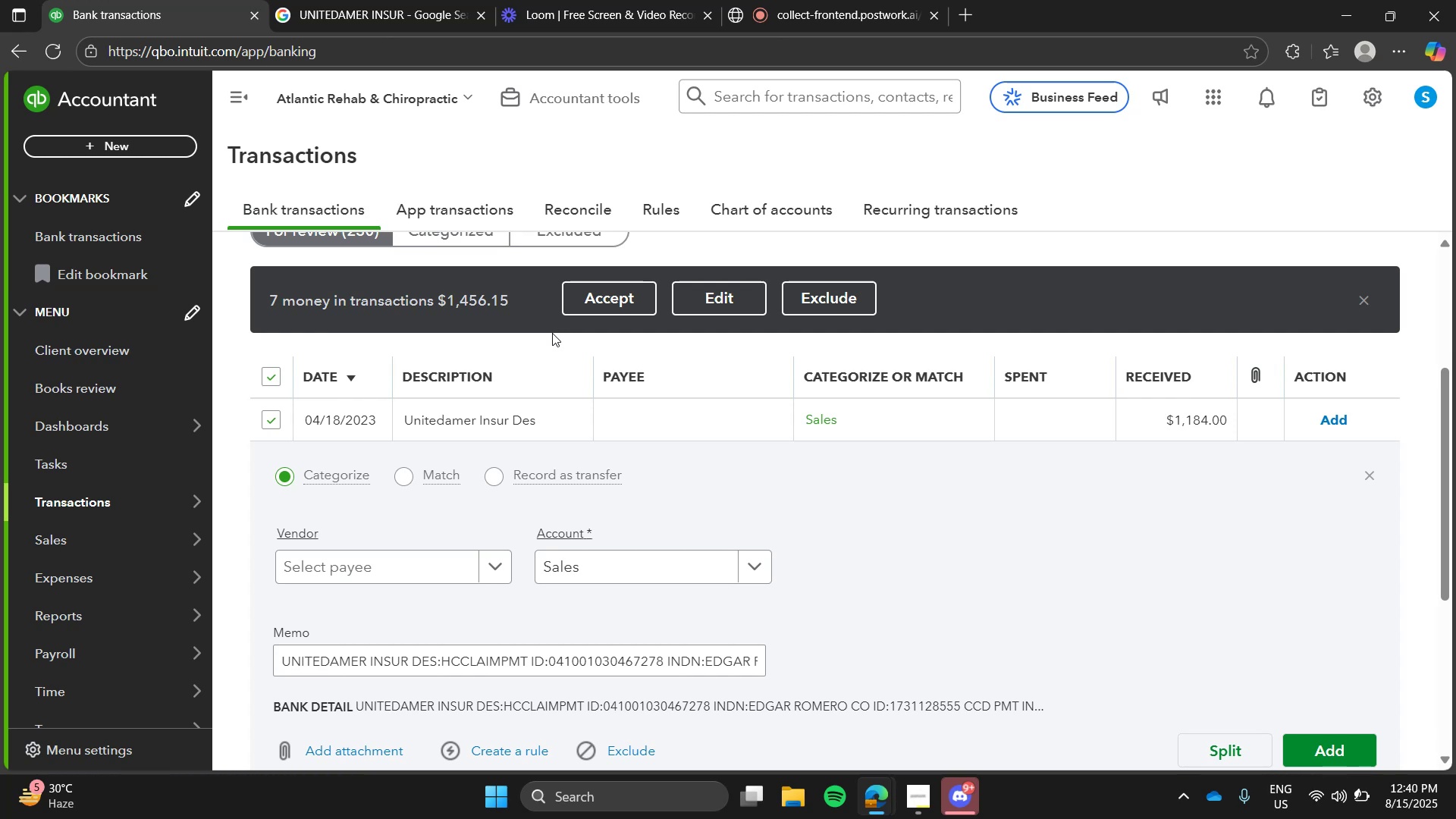 
key(Alt+AltLeft)
 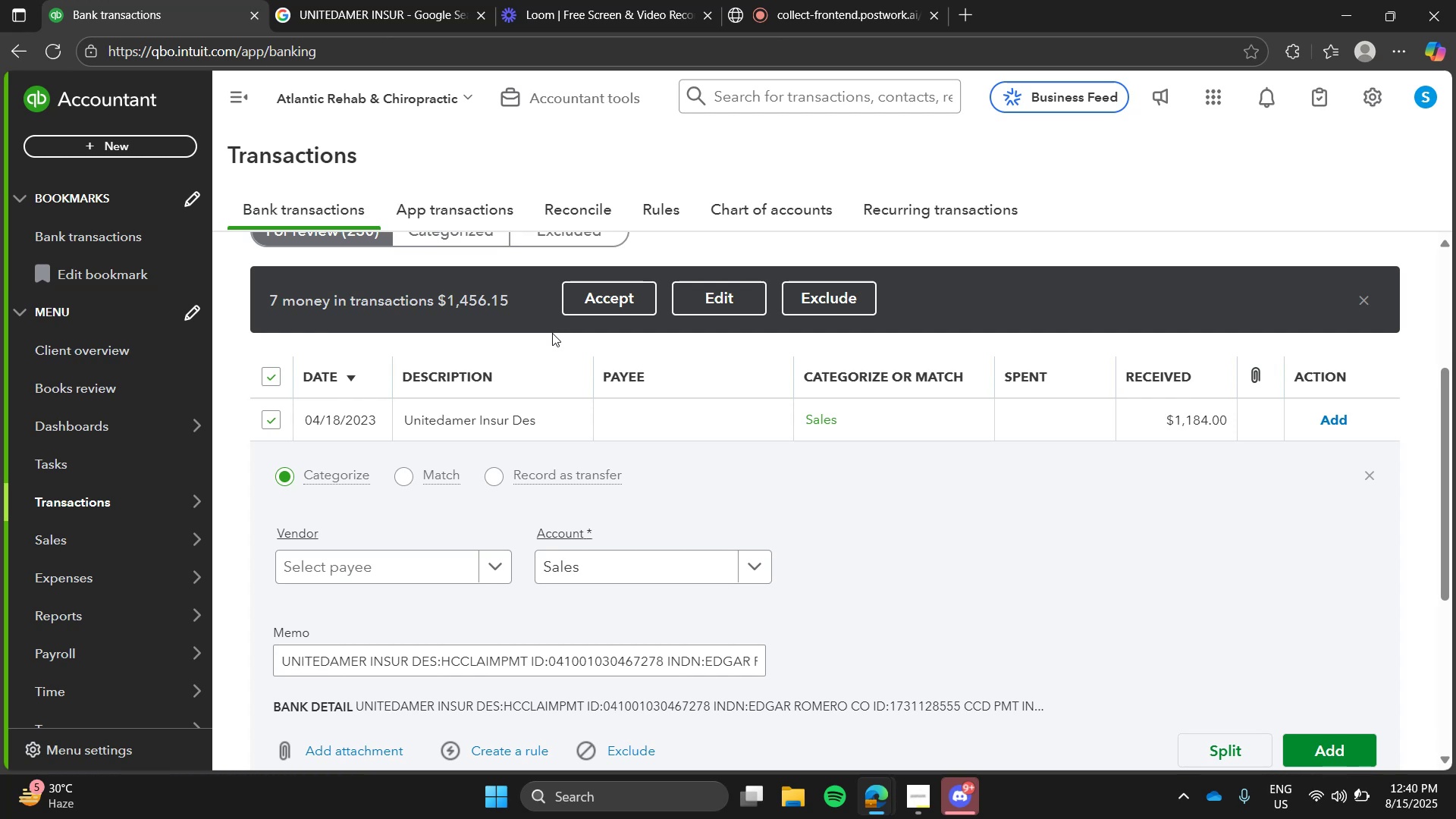 
key(Alt+Tab)
 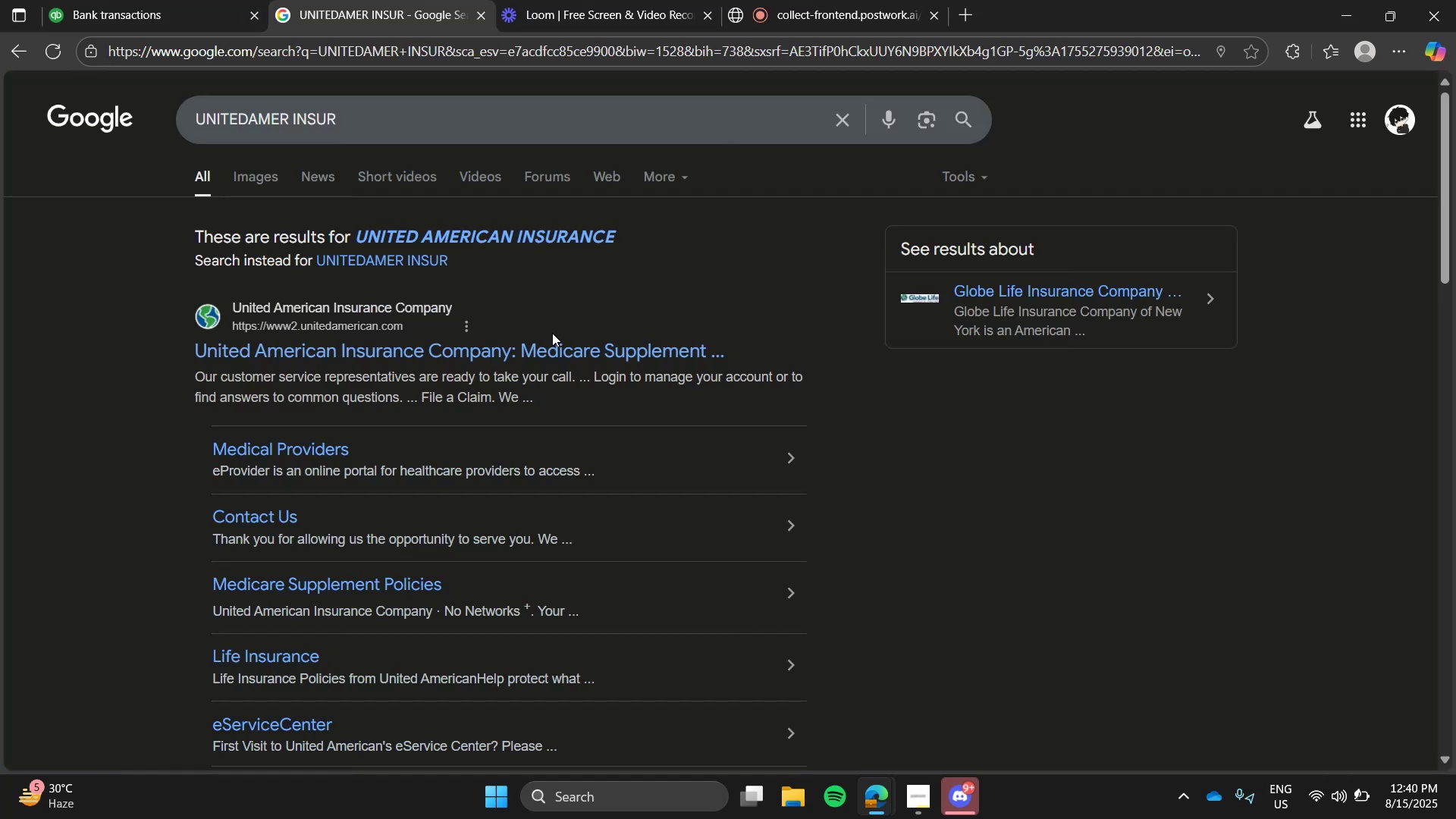 
key(Alt+AltLeft)
 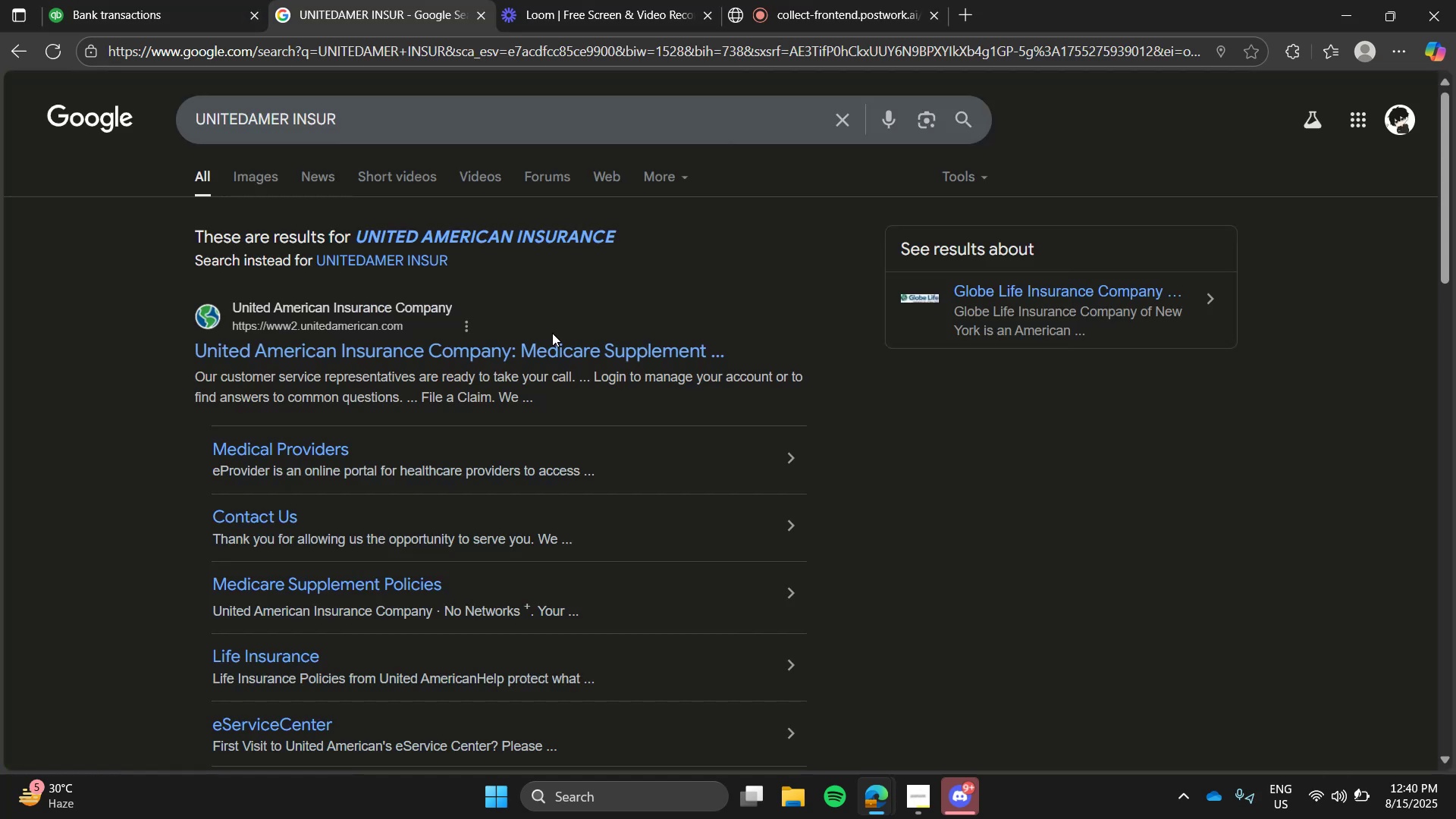 
key(Alt+Tab)
 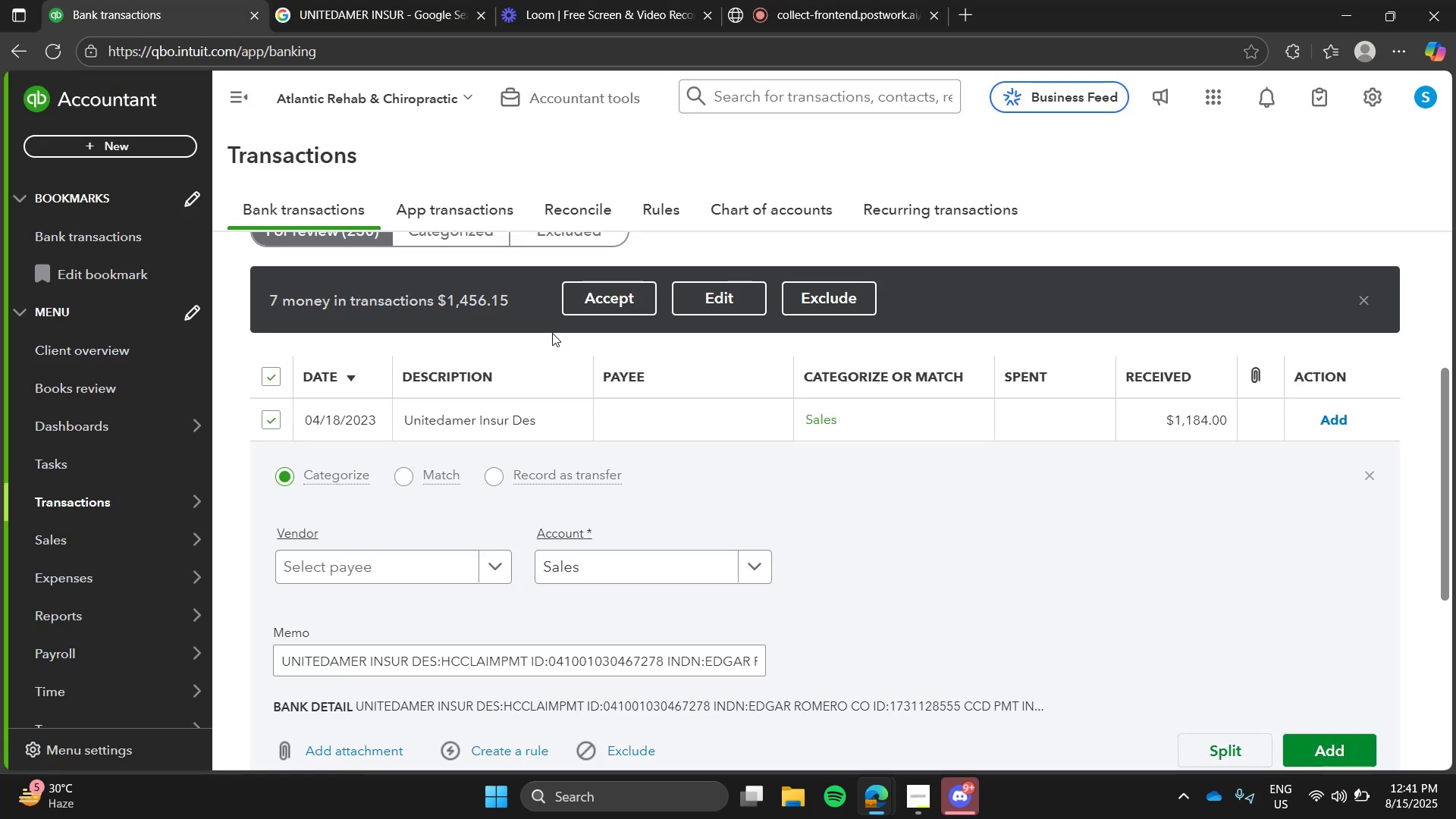 
wait(5.7)
 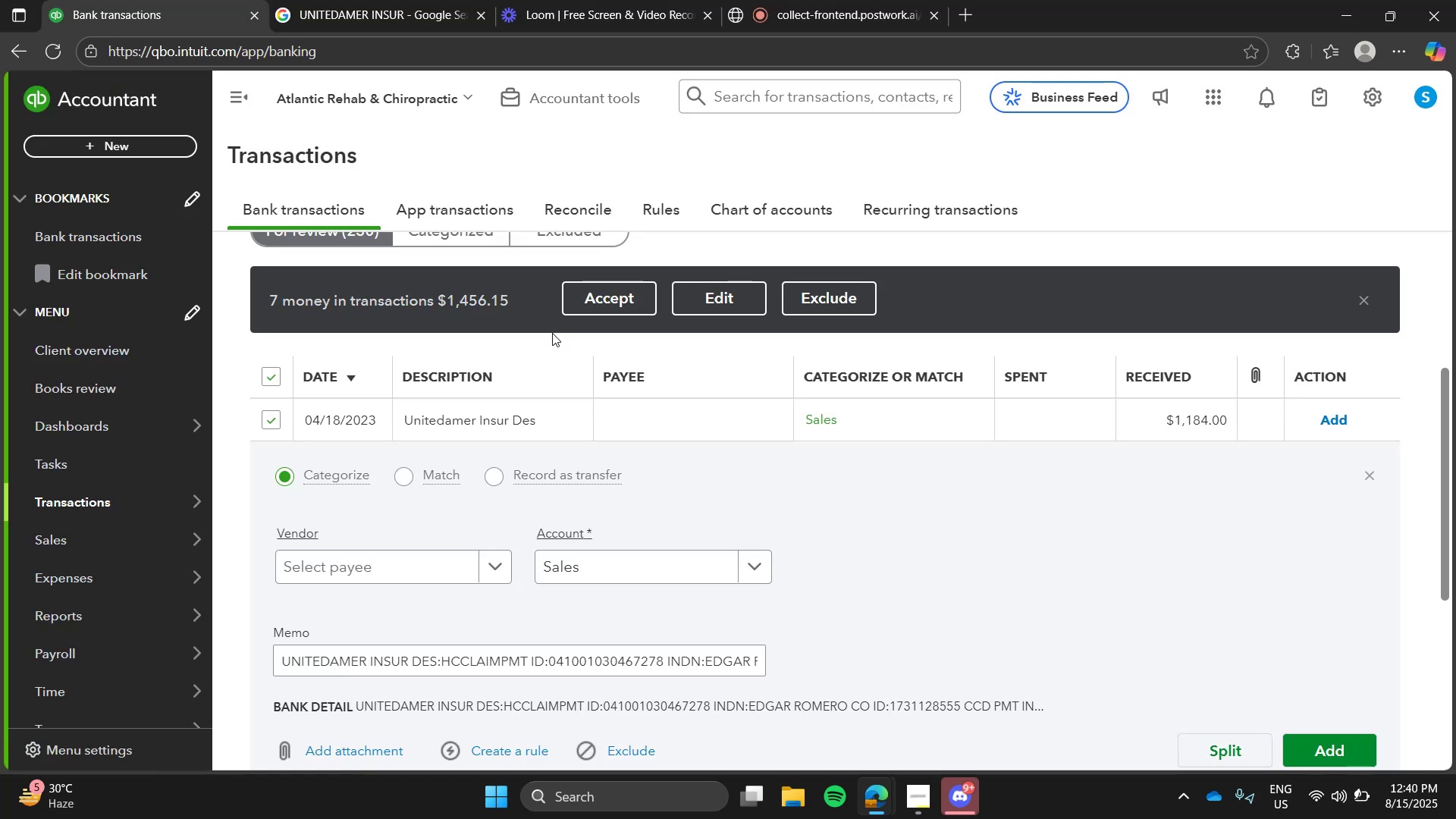 
left_click([644, 570])
 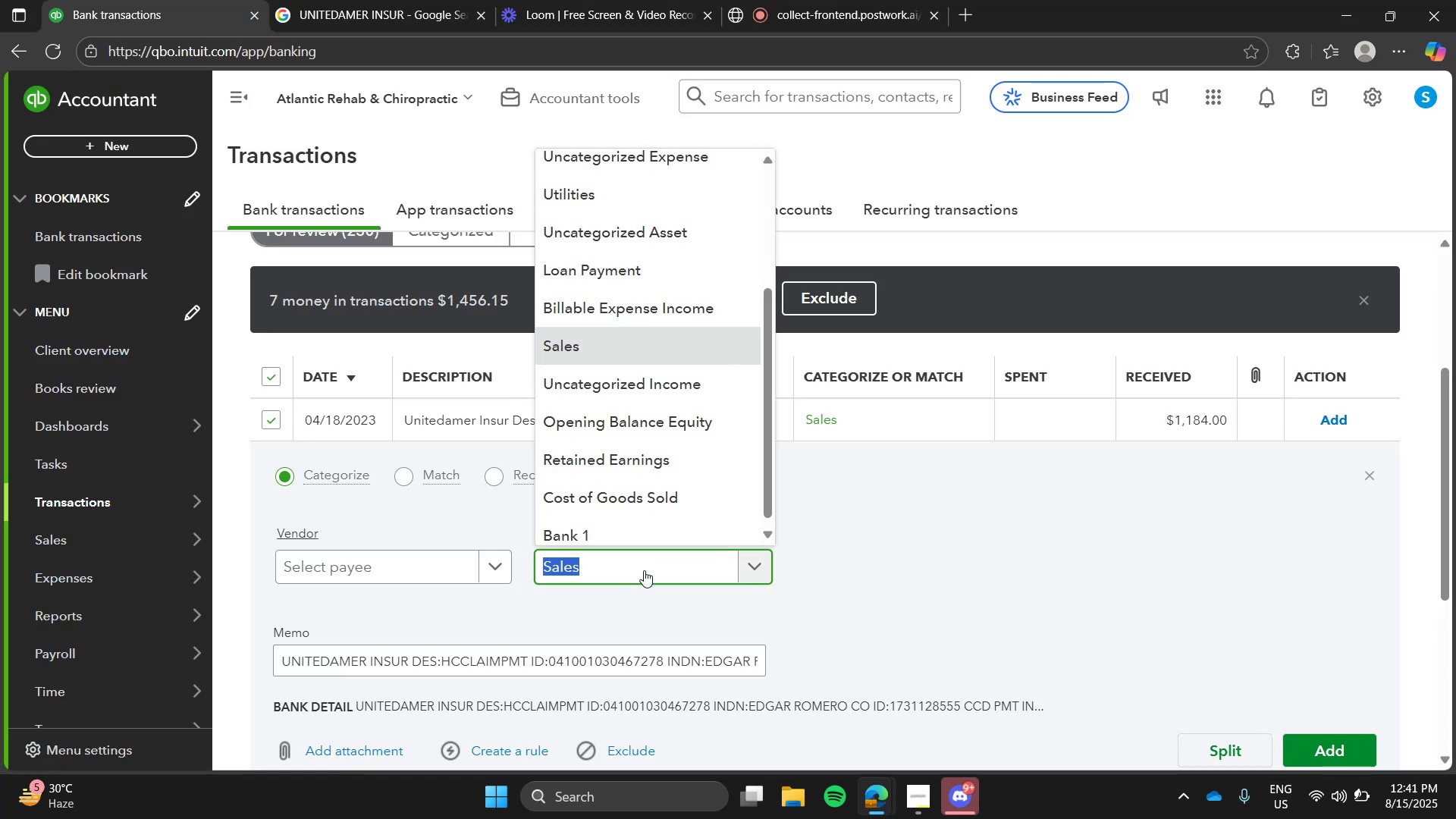 
type(insu)
 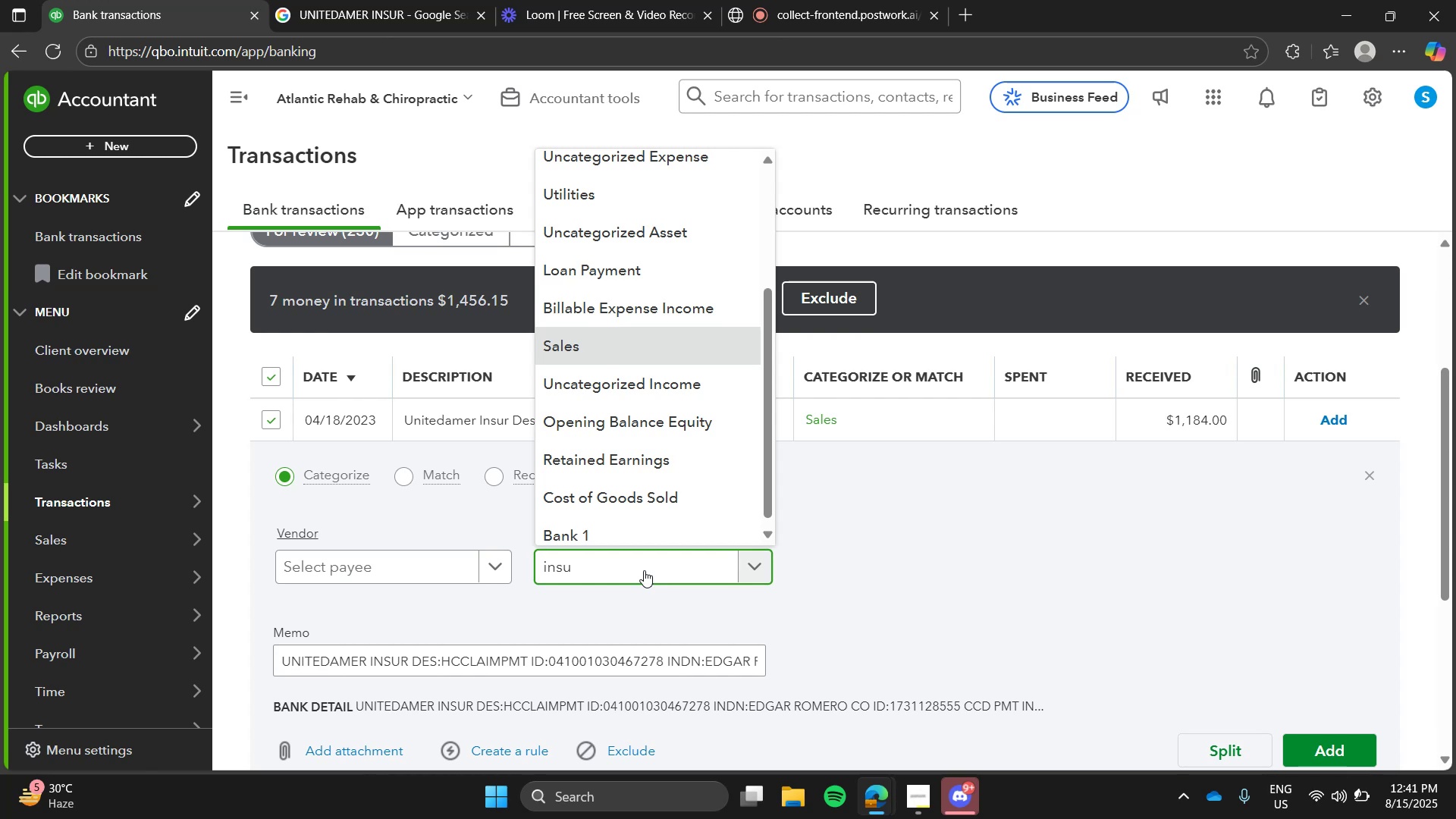 
mouse_move([674, 535])
 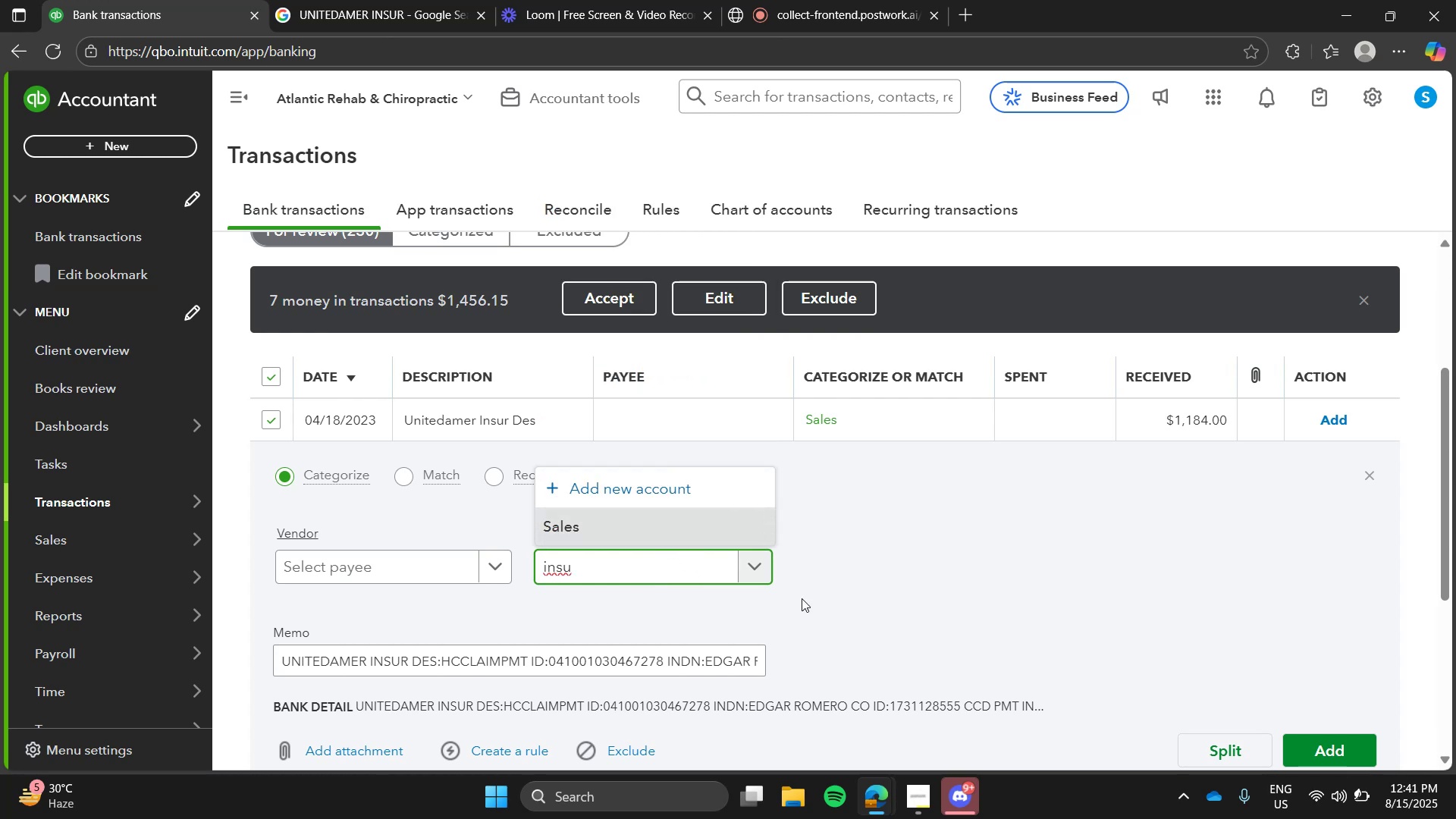 
left_click([802, 598])
 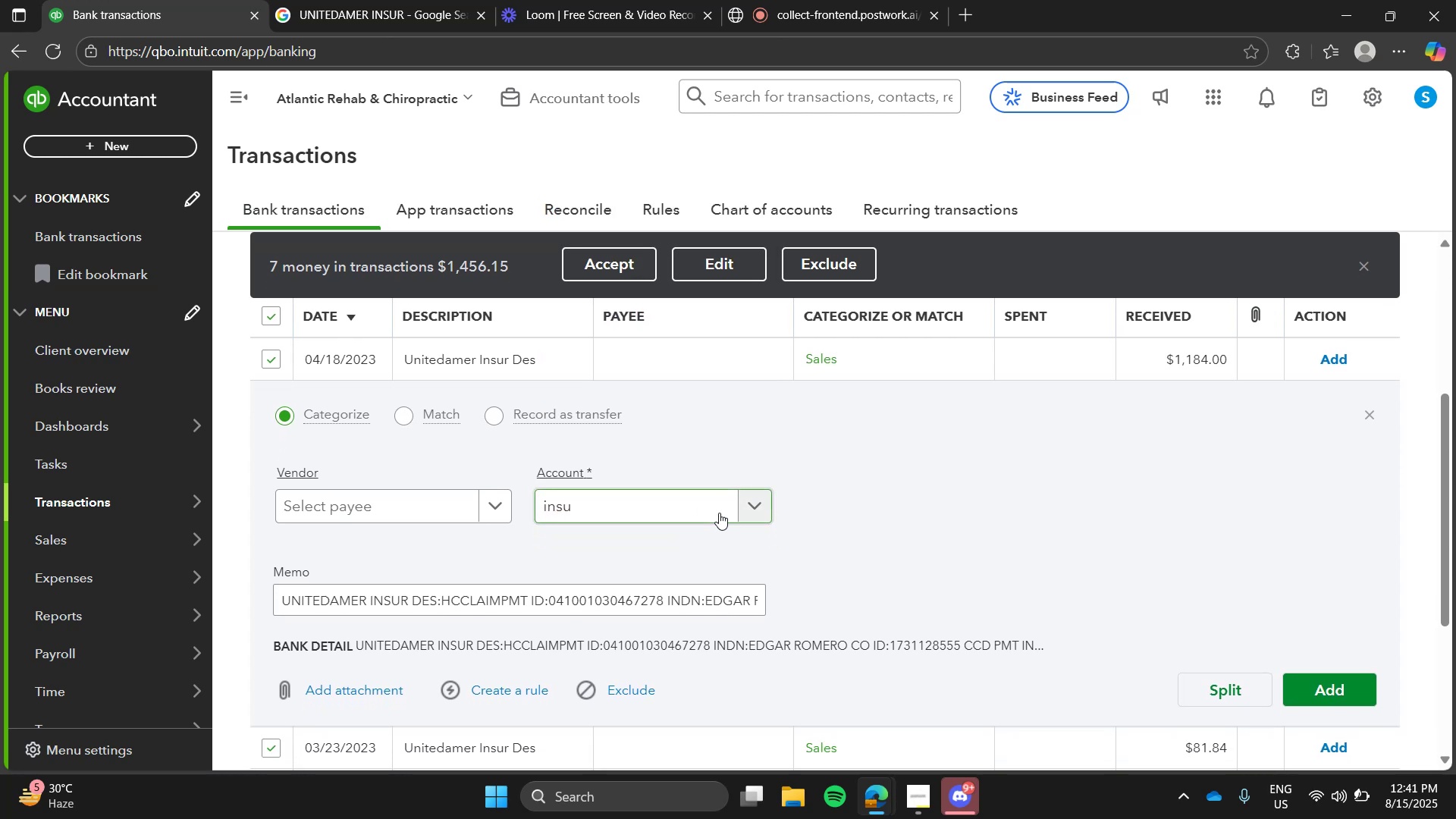 
key(Alt+Tab)
 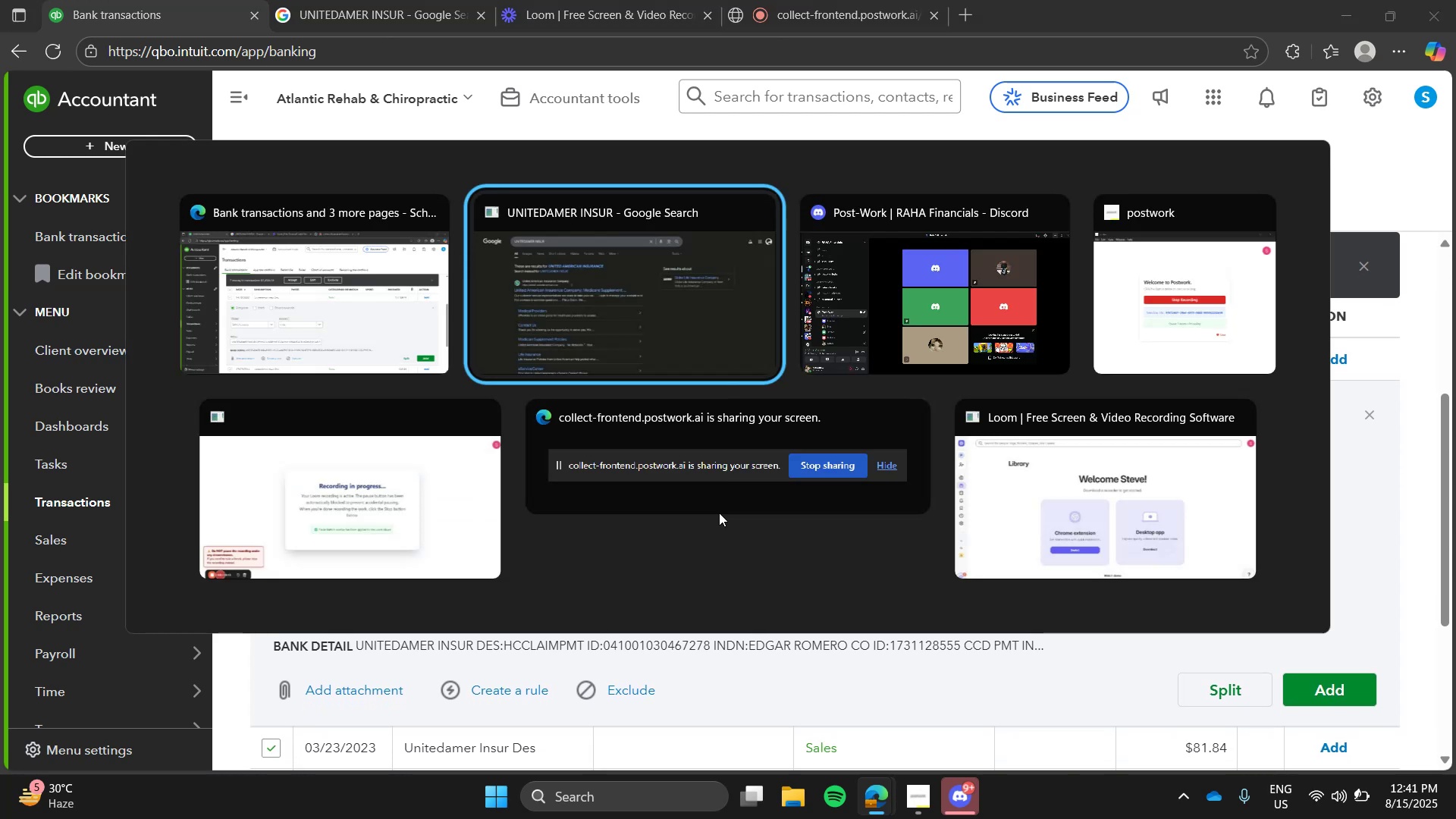 
key(Alt+Tab)
 